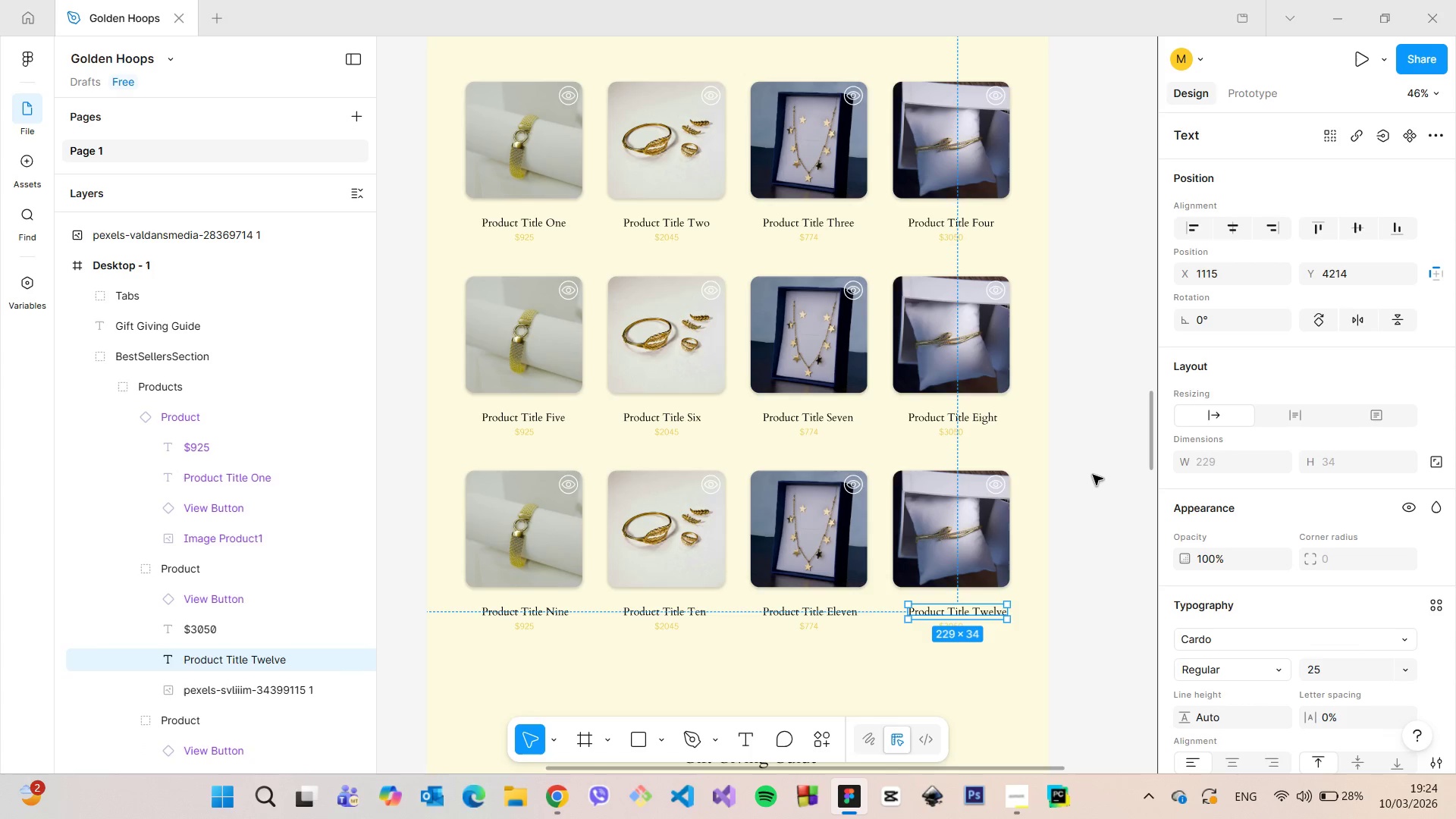 
double_click([1094, 476])
 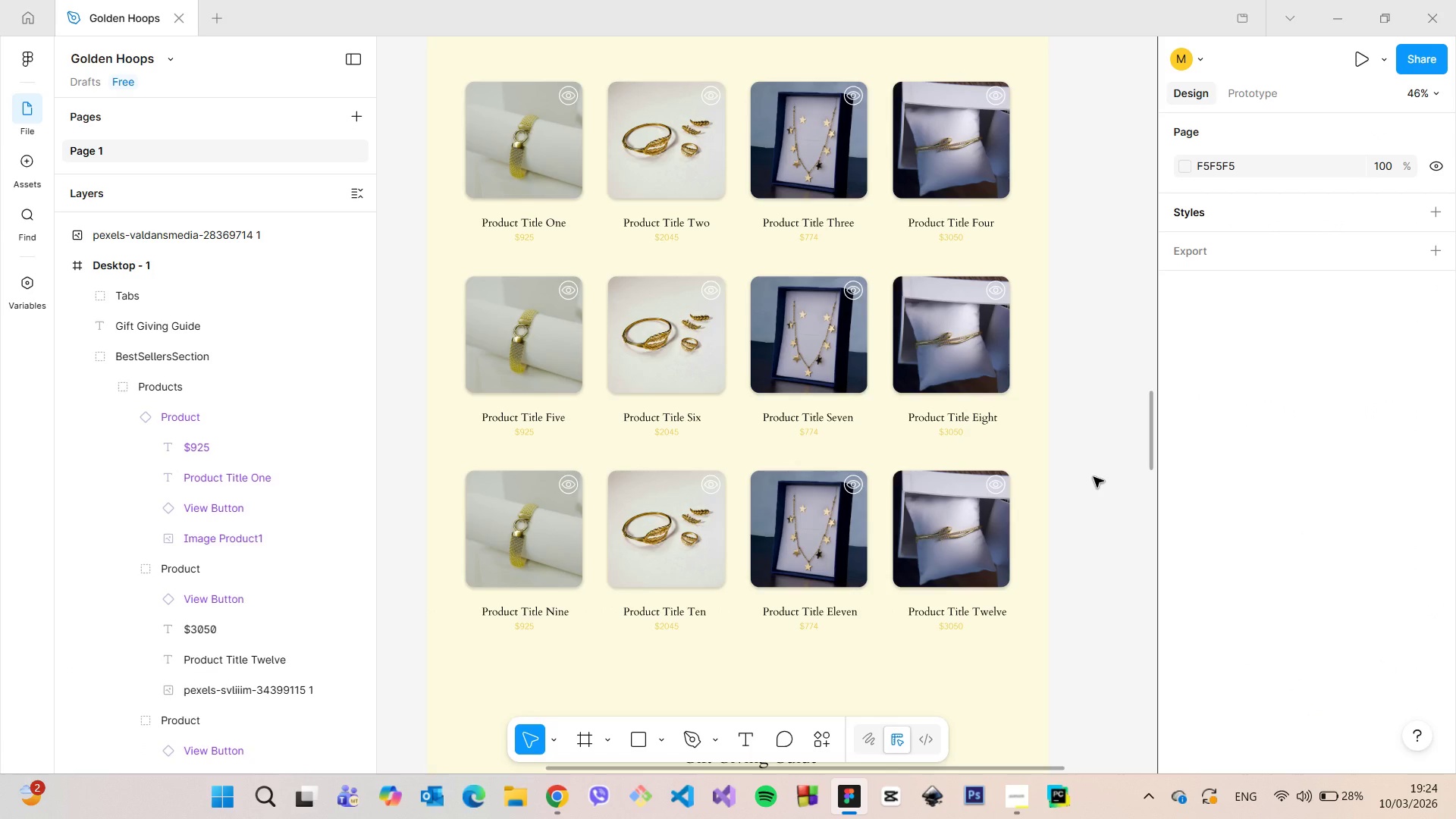 
scroll: coordinate [1026, 485], scroll_direction: down, amount: 9.0
 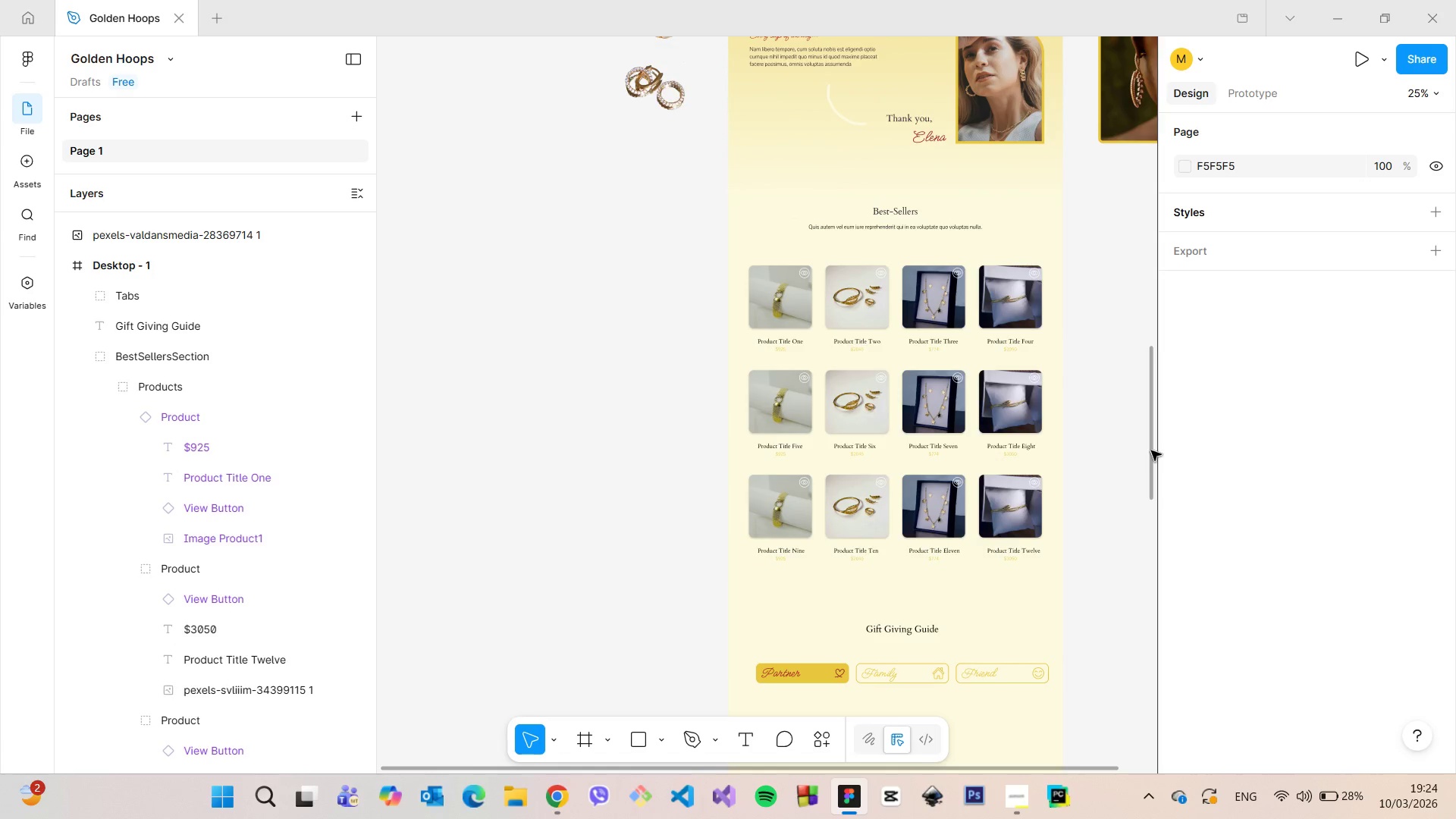 
left_click_drag(start_coordinate=[1151, 450], to_coordinate=[1167, 364])
 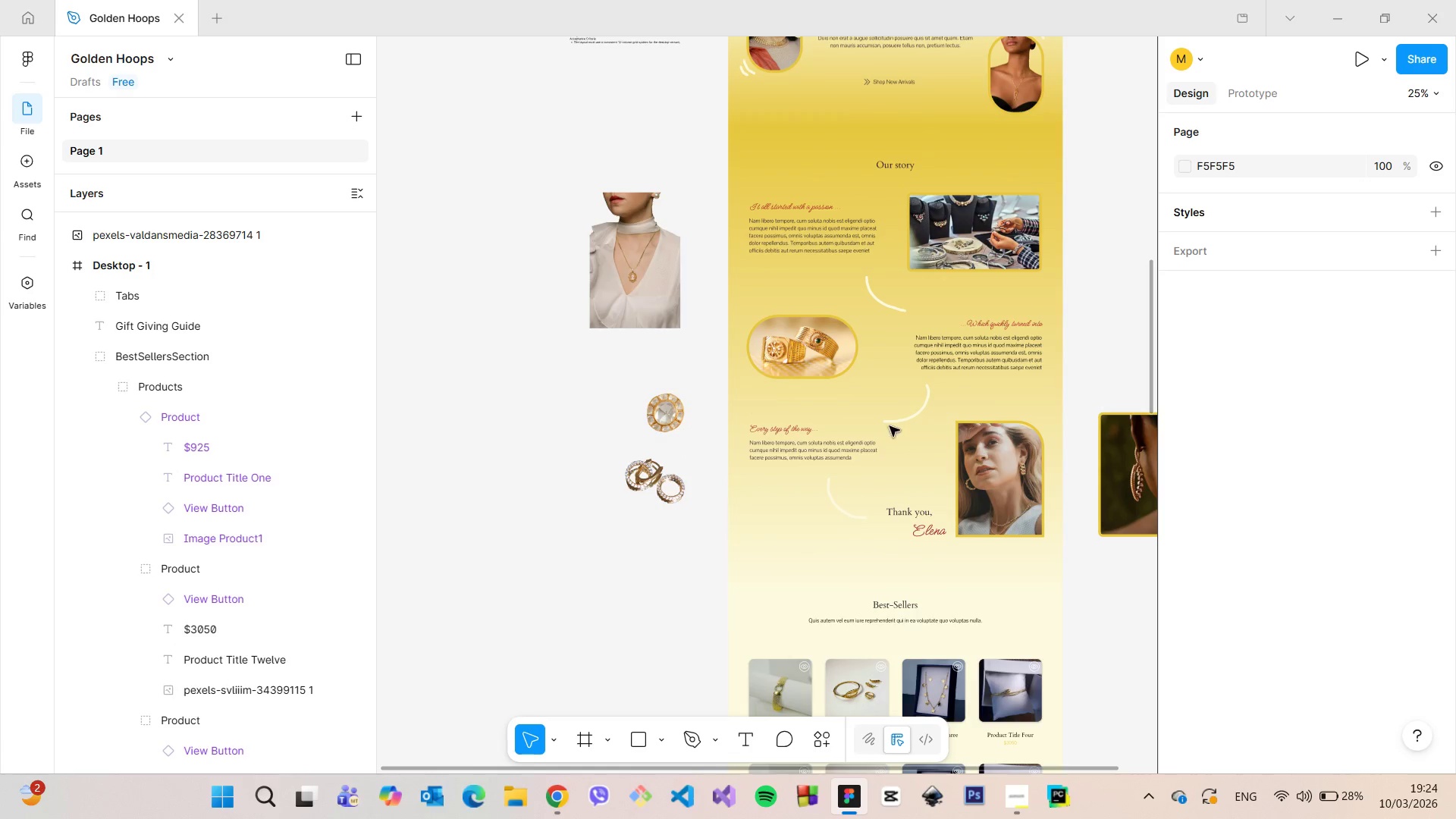 
left_click([1142, 482])
 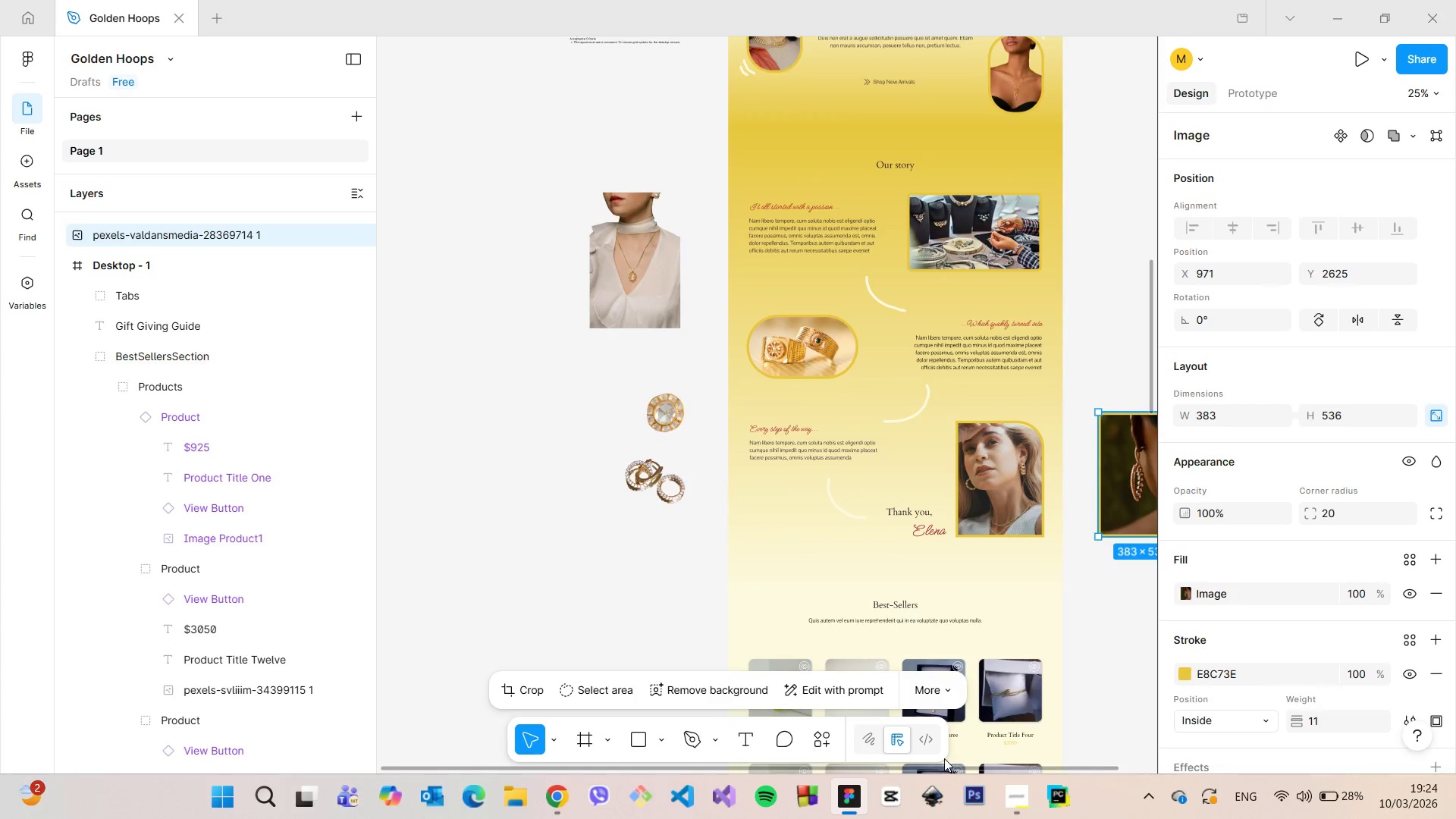 
left_click_drag(start_coordinate=[948, 764], to_coordinate=[978, 761])
 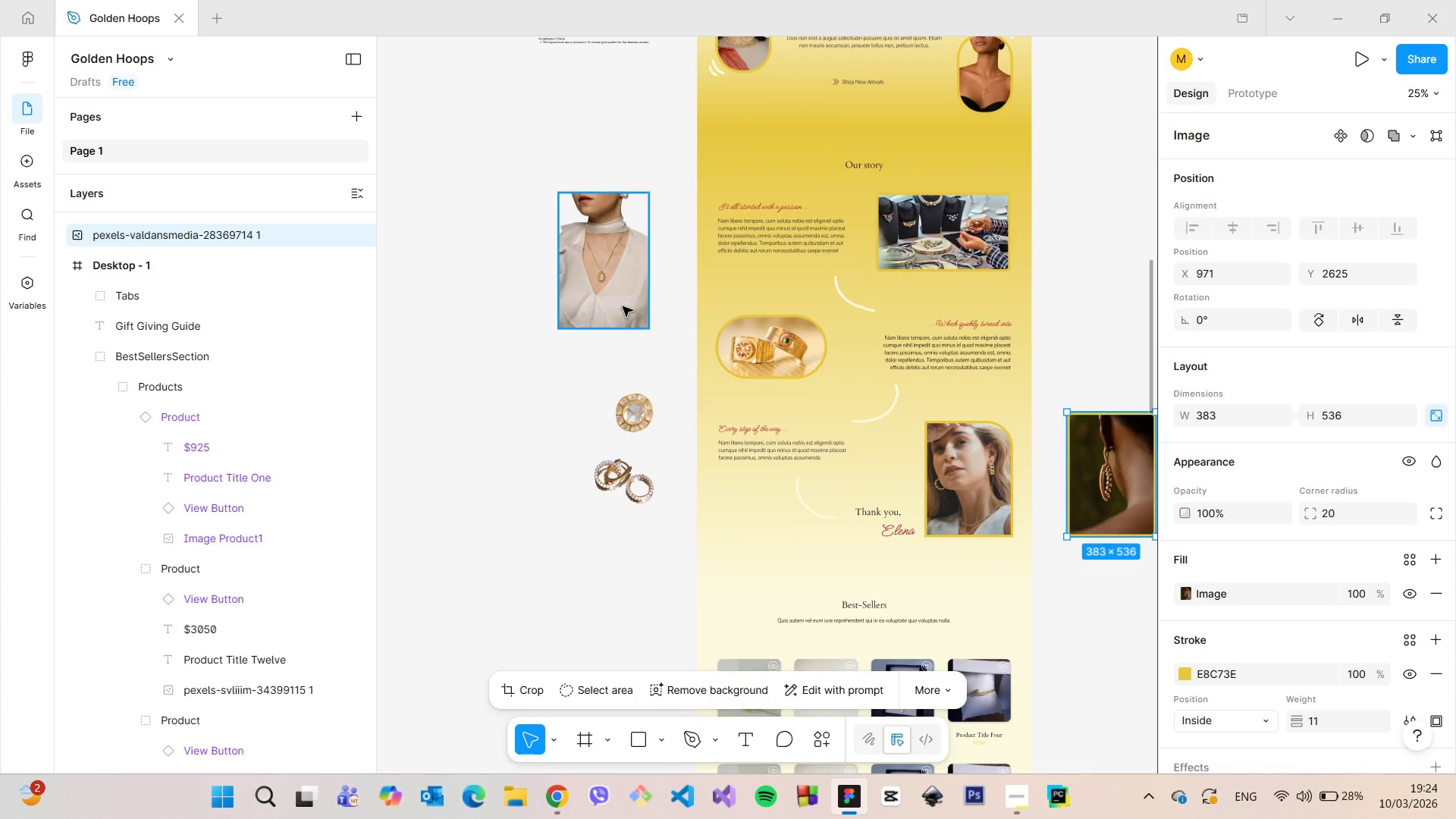 
left_click_drag(start_coordinate=[620, 295], to_coordinate=[607, 619])
 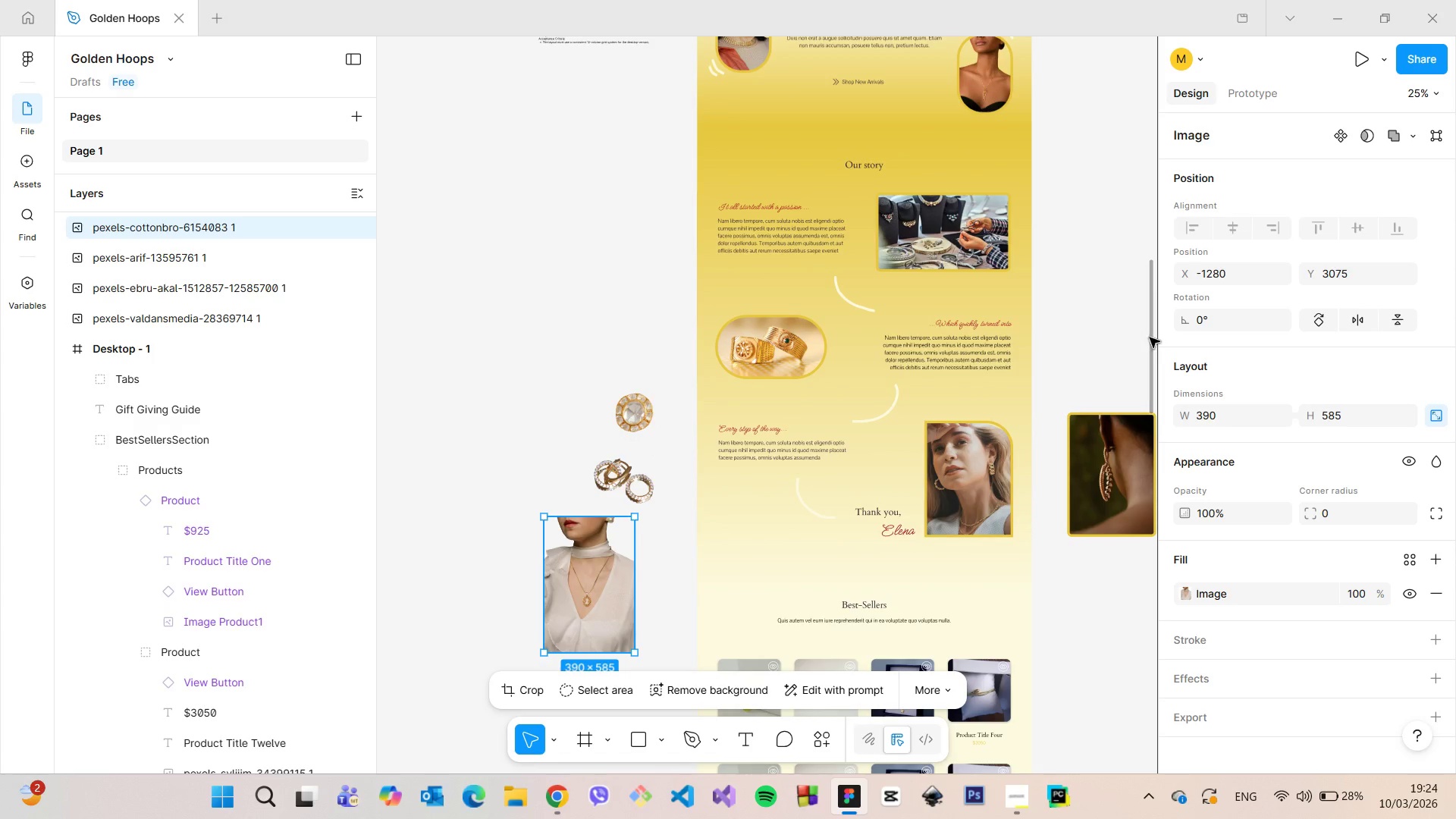 
left_click_drag(start_coordinate=[1150, 337], to_coordinate=[1148, 428])
 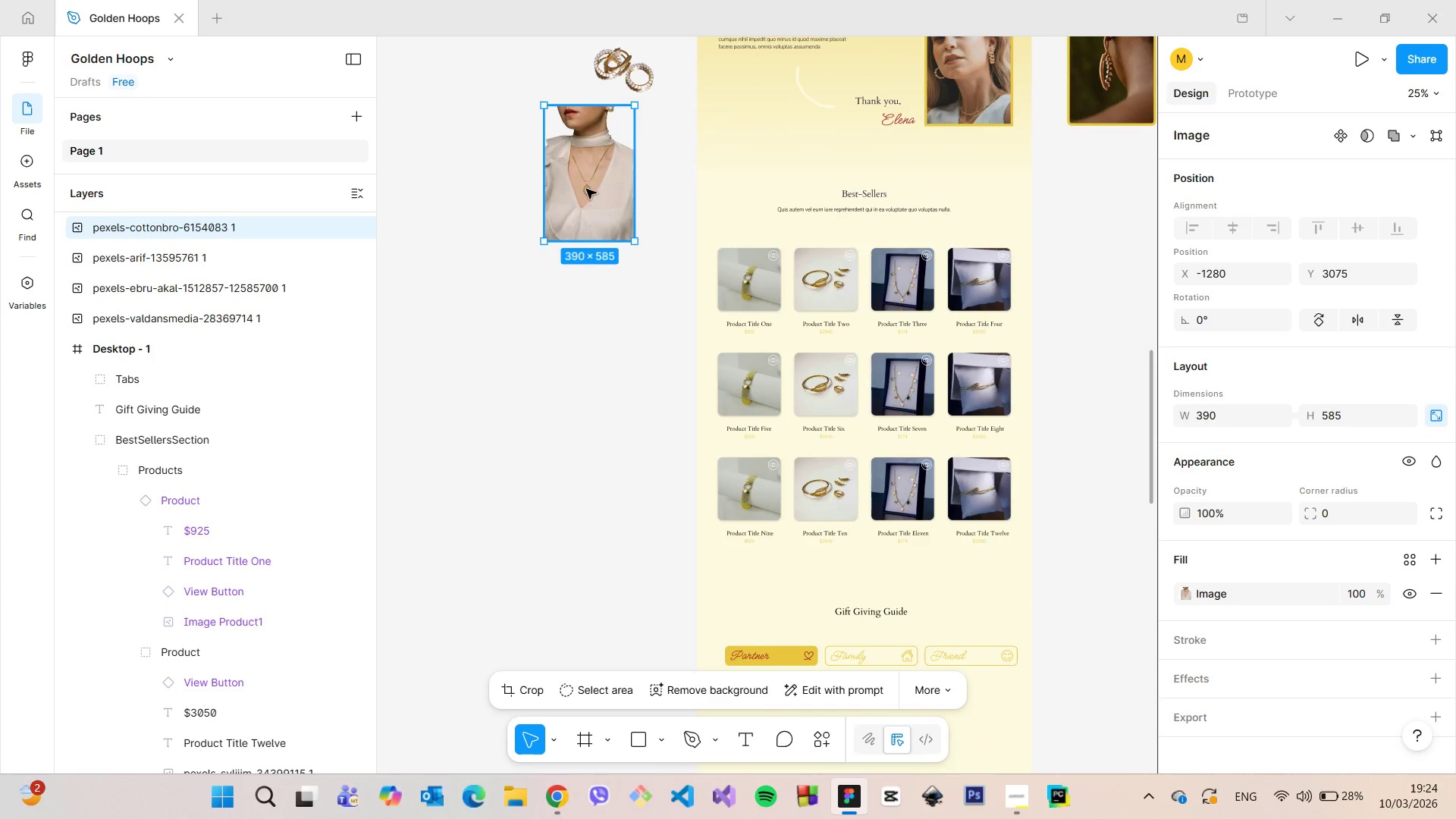 
left_click_drag(start_coordinate=[586, 189], to_coordinate=[610, 584])
 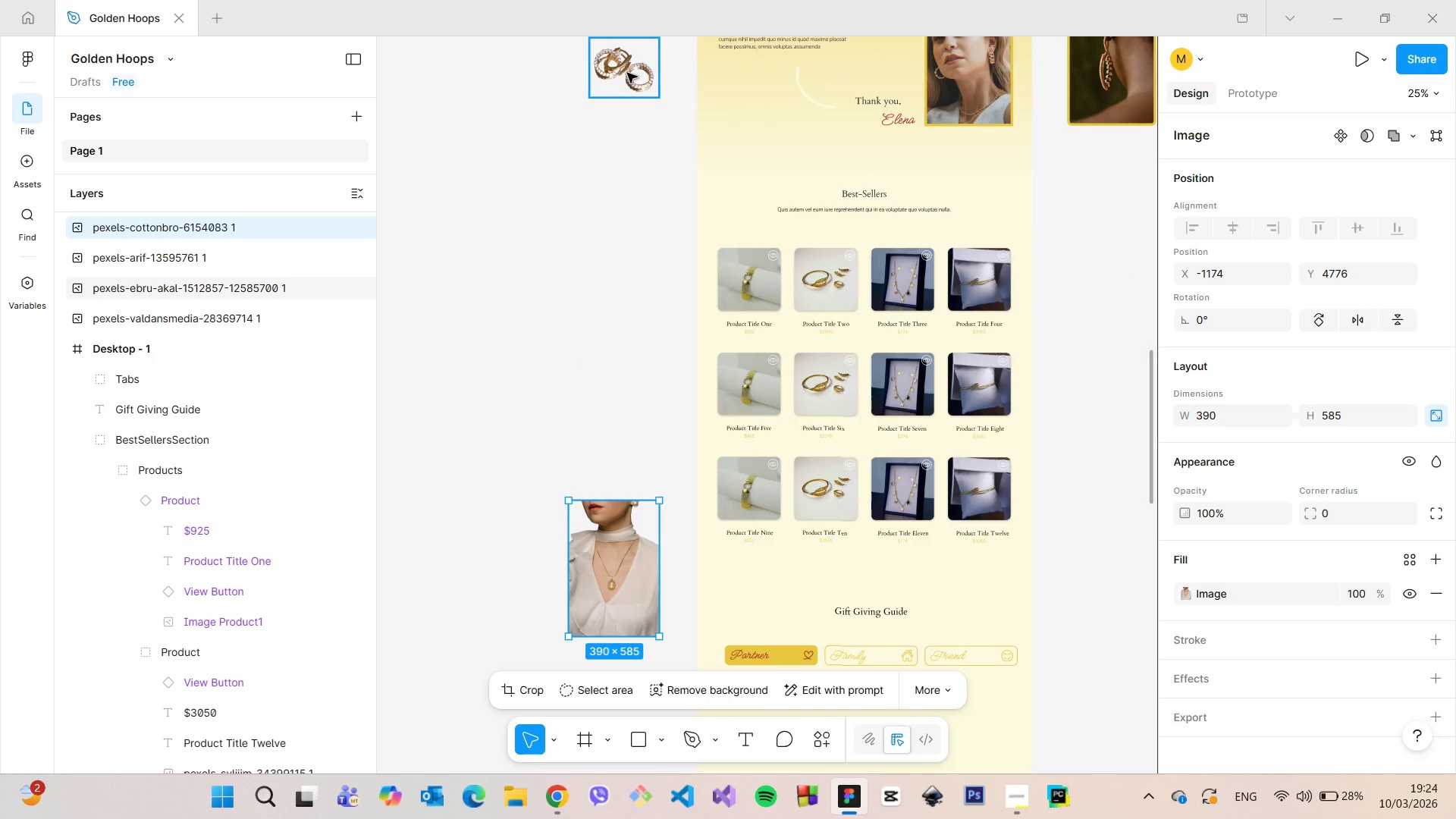 
left_click([627, 72])
 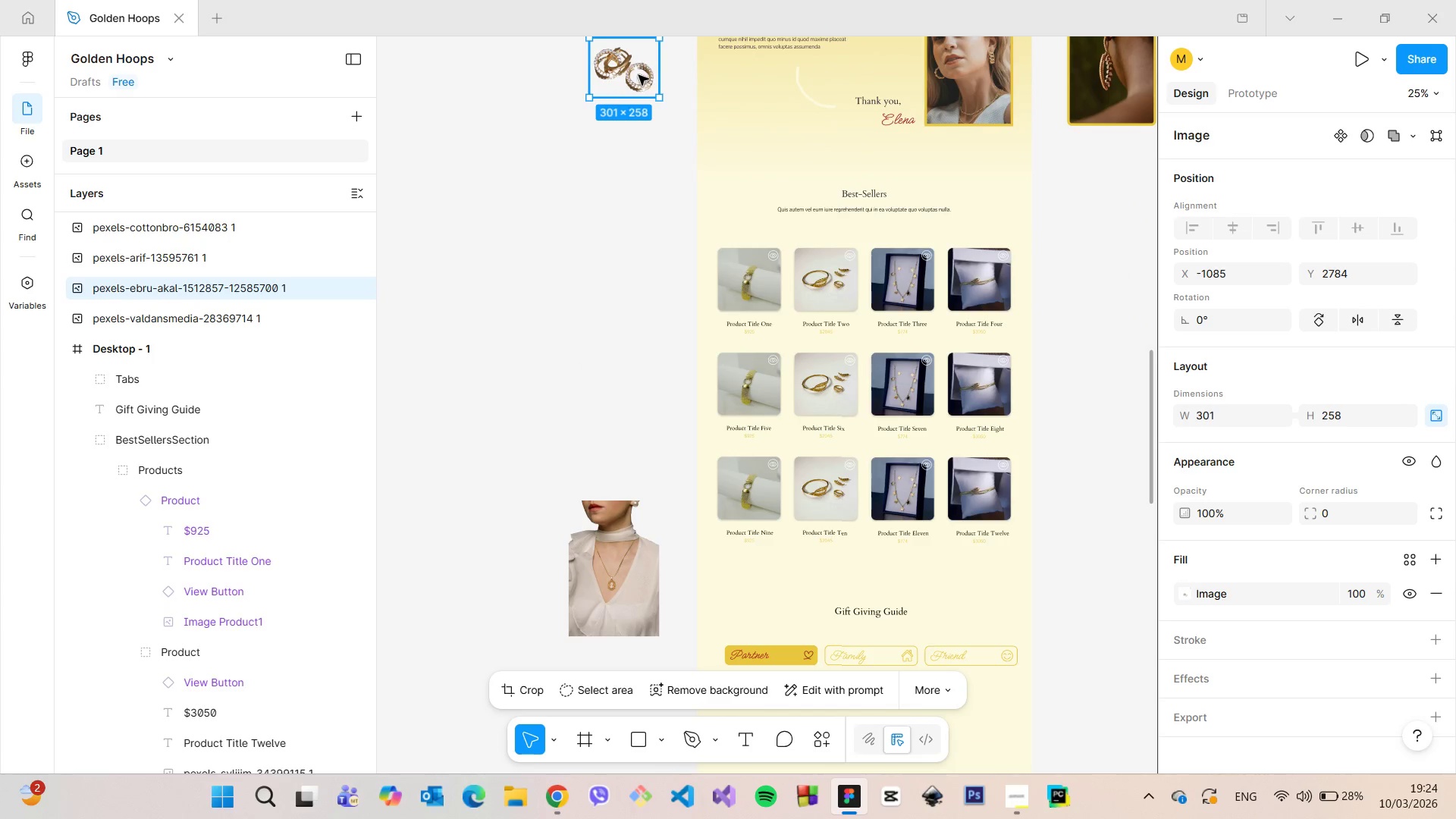 
left_click_drag(start_coordinate=[639, 75], to_coordinate=[543, 417])
 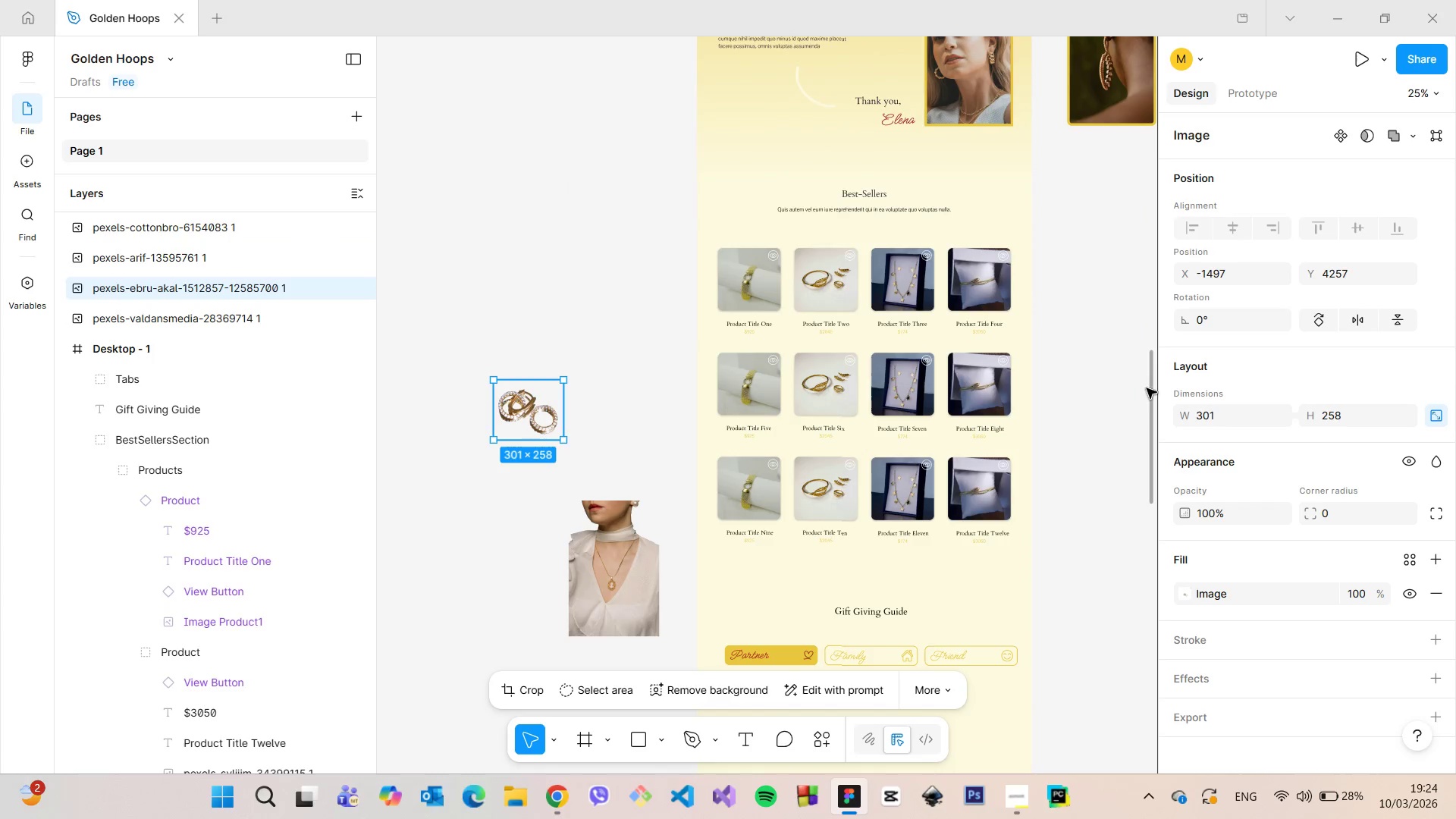 
left_click_drag(start_coordinate=[1148, 388], to_coordinate=[1148, 339])
 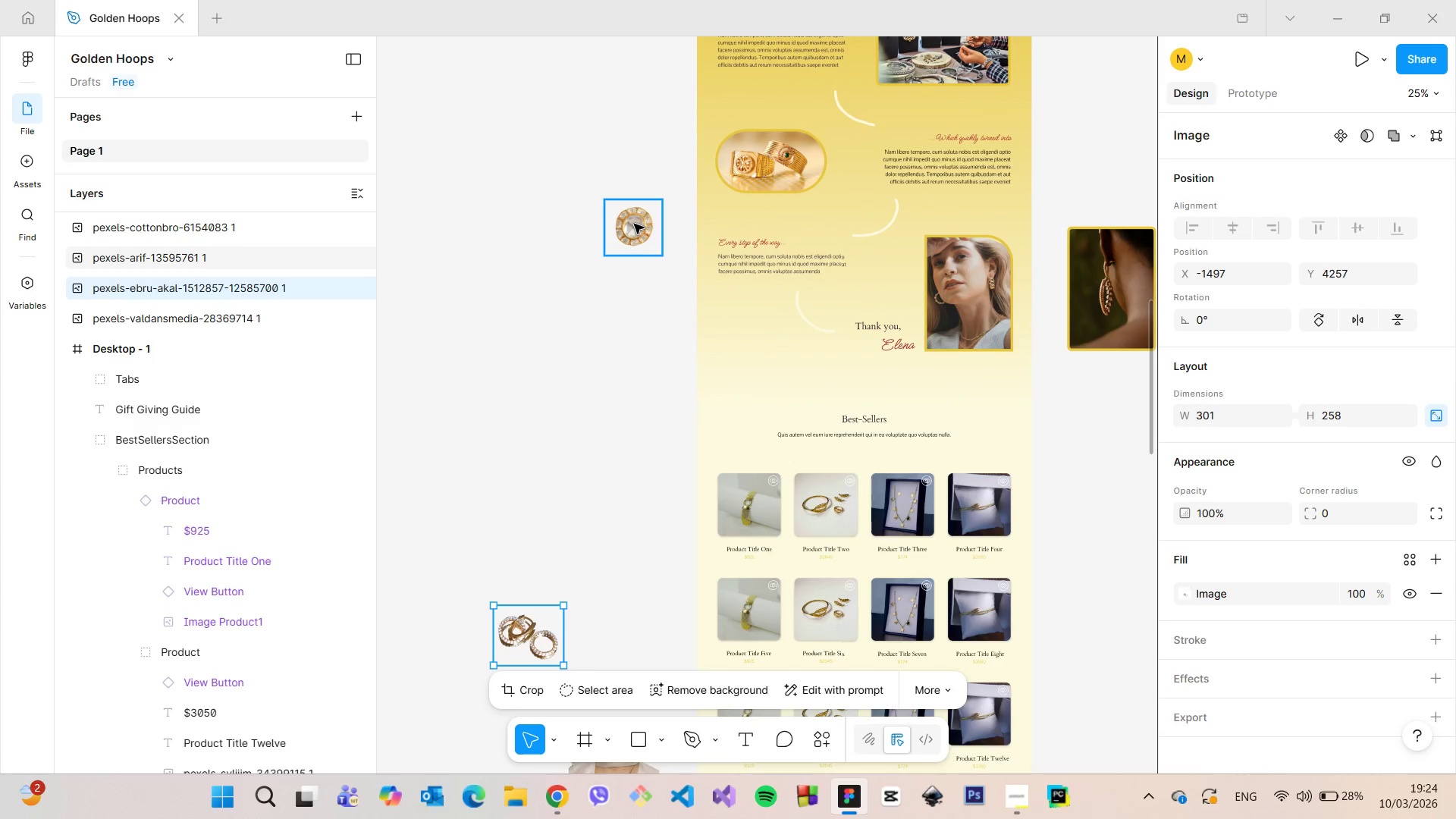 
left_click_drag(start_coordinate=[634, 224], to_coordinate=[476, 717])
 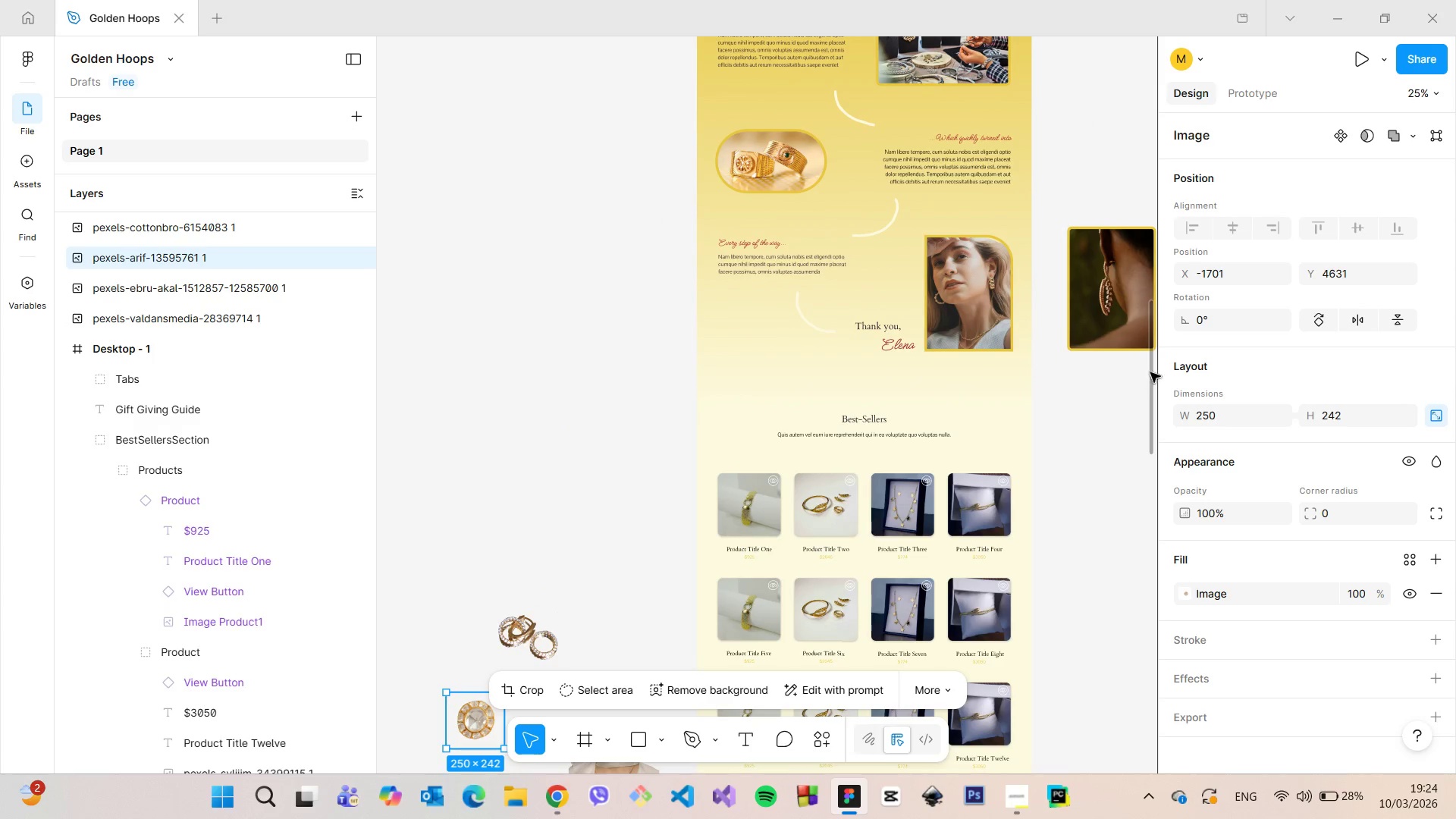 
left_click_drag(start_coordinate=[1150, 372], to_coordinate=[1159, 498])
 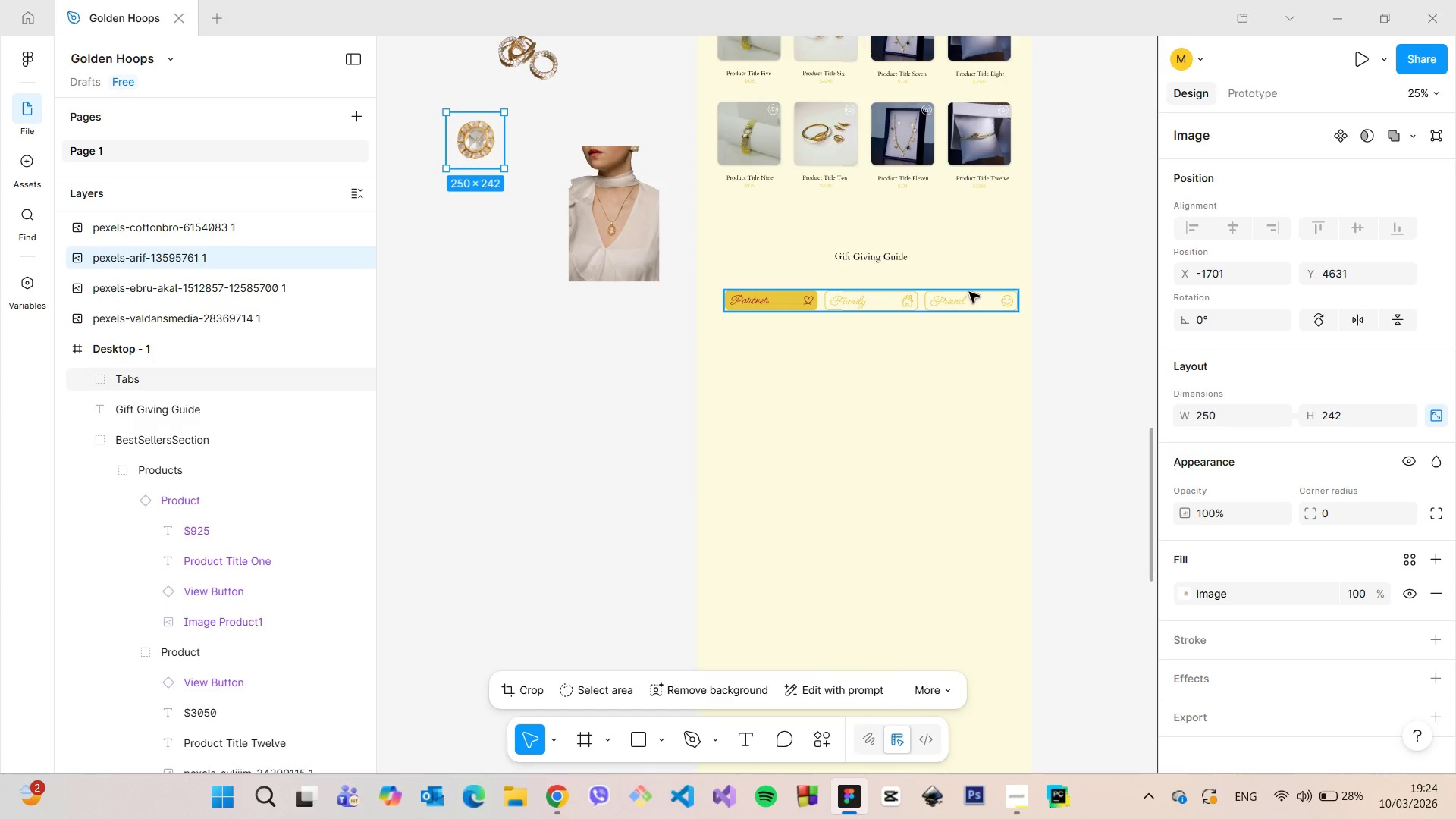 
scroll: coordinate [969, 292], scroll_direction: up, amount: 9.0
 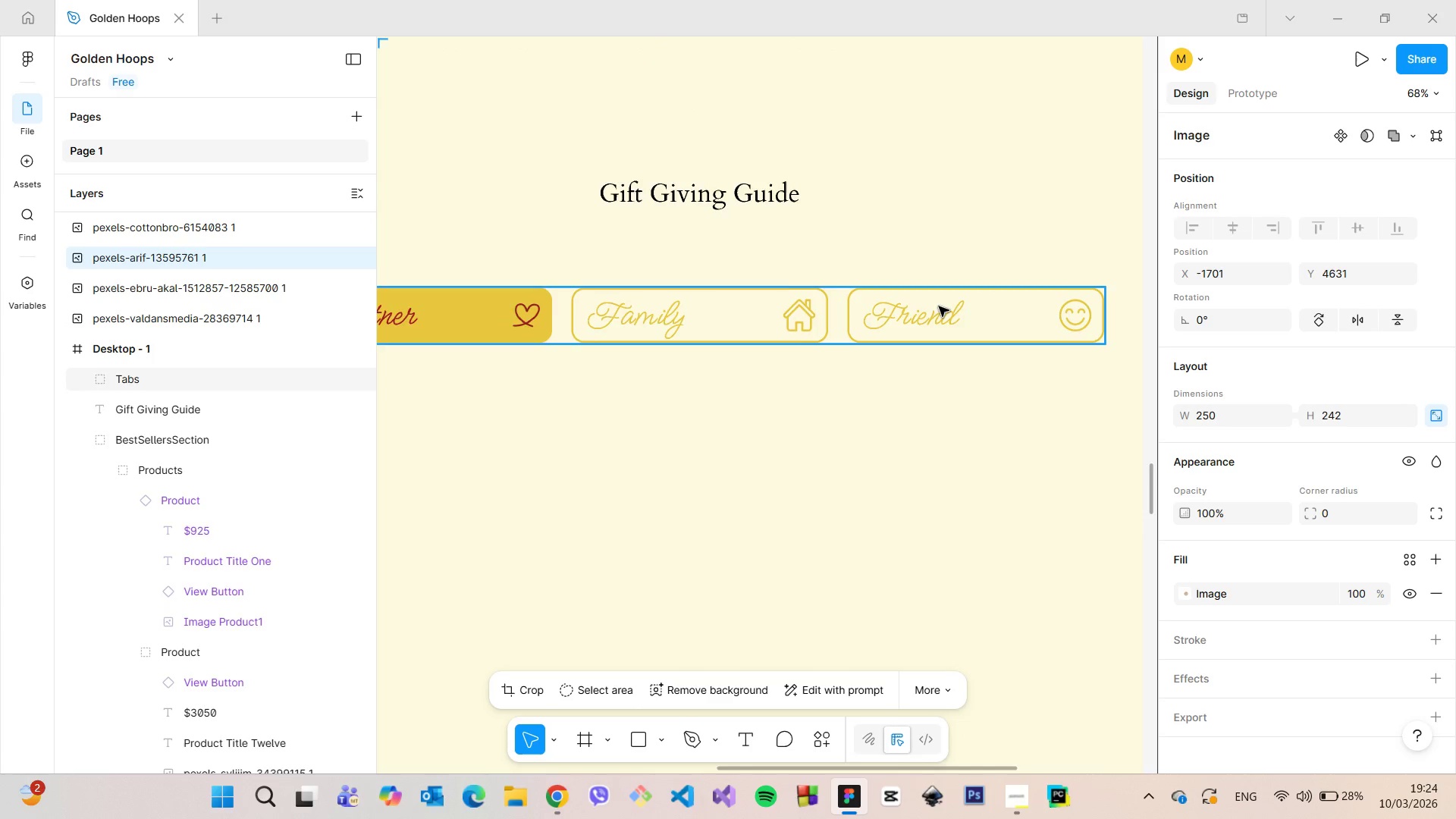 
scroll: coordinate [830, 237], scroll_direction: down, amount: 8.0
 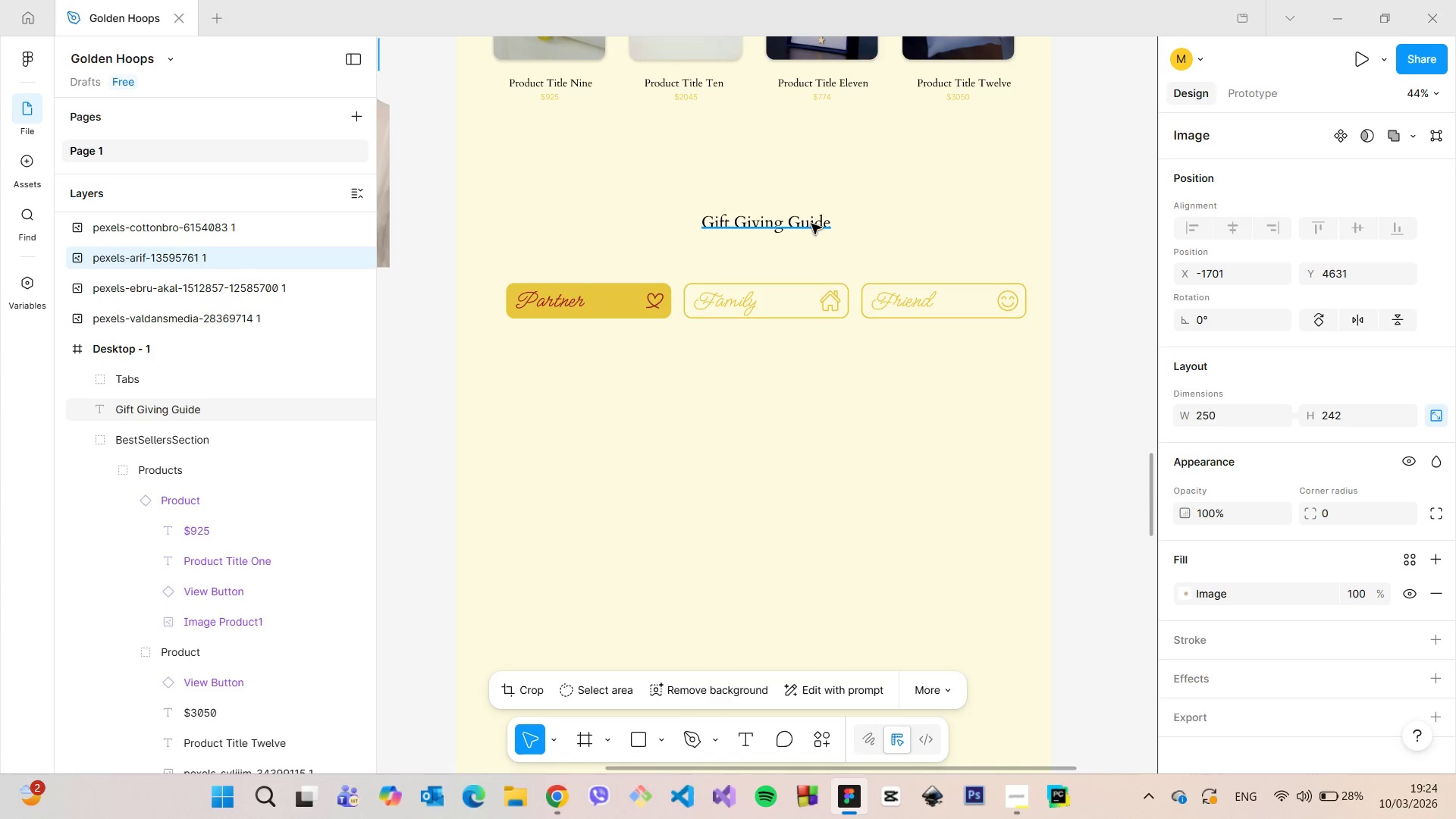 
left_click([811, 224])
 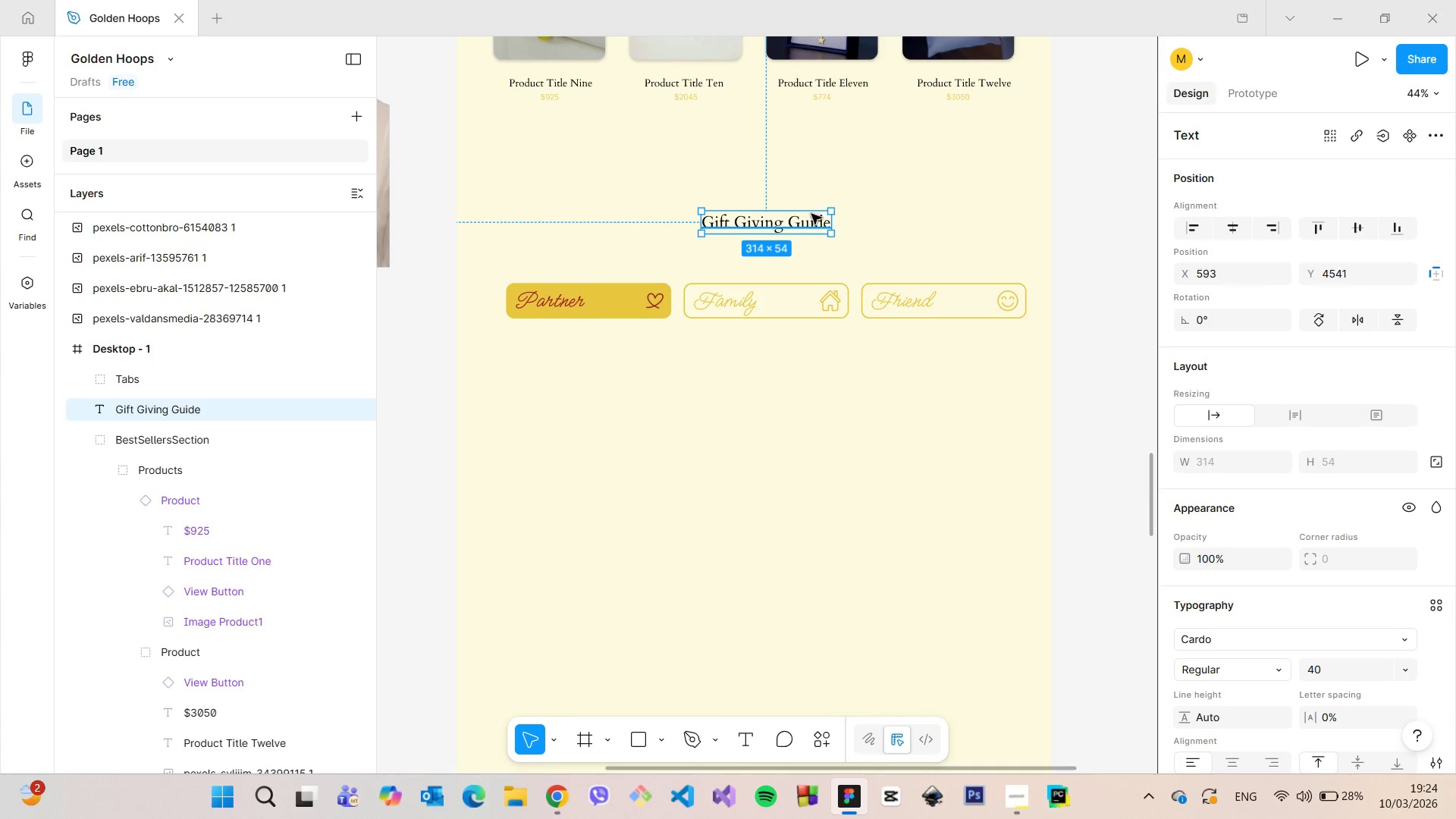 
hold_key(key=AltLeft, duration=1.48)
 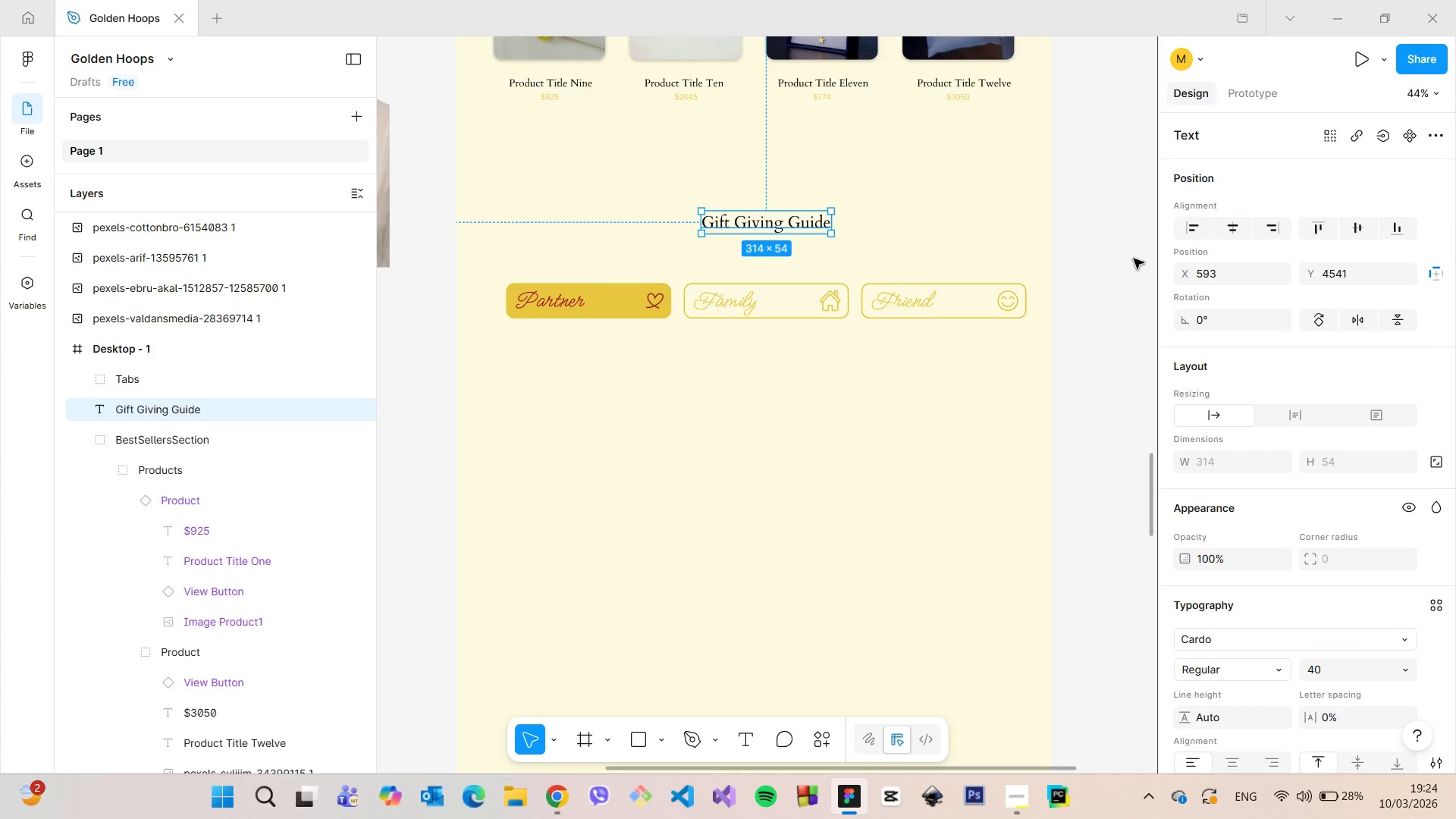 
left_click_drag(start_coordinate=[788, 224], to_coordinate=[786, 214])
 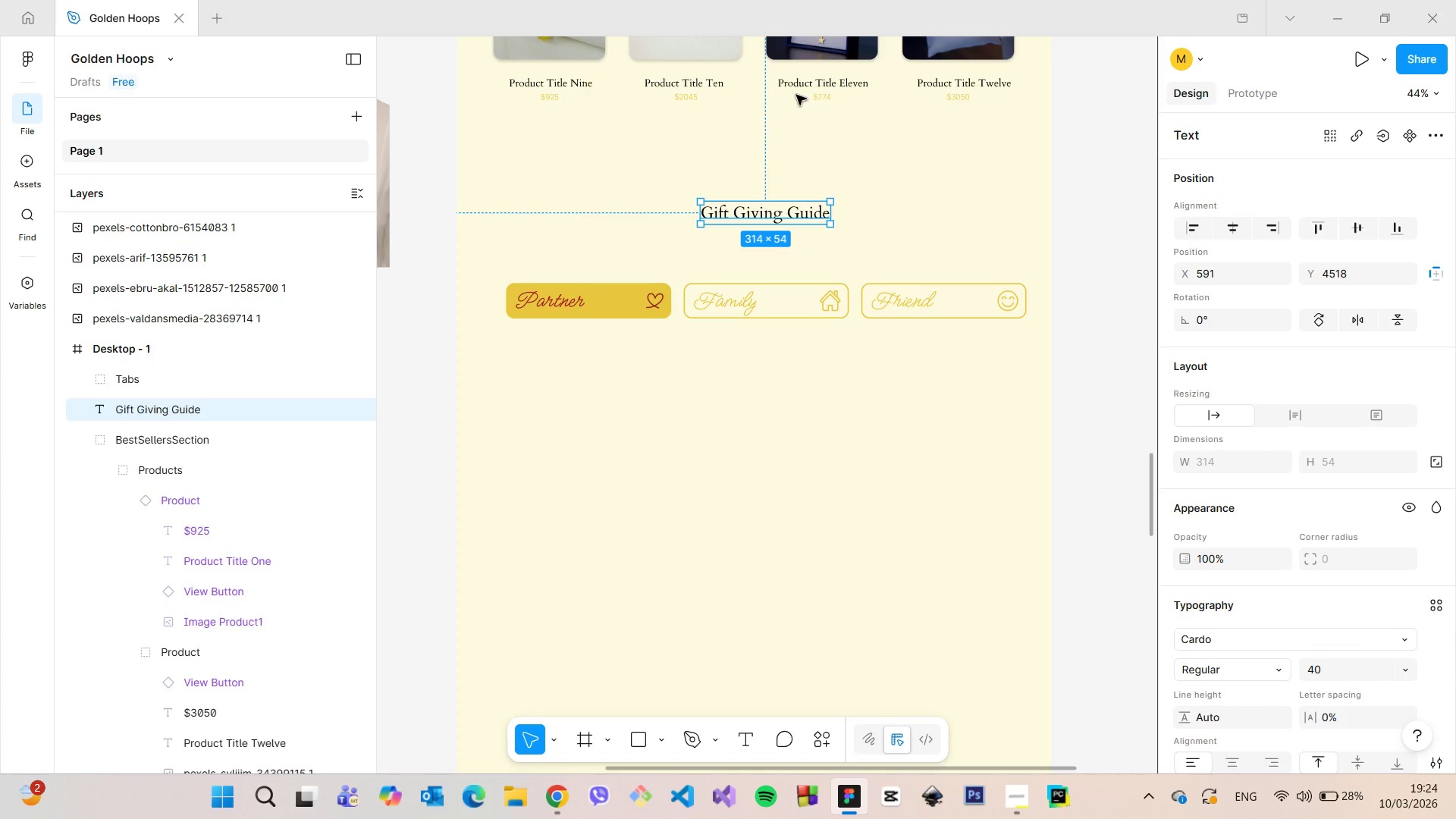 
hold_key(key=AltLeft, duration=1.16)
 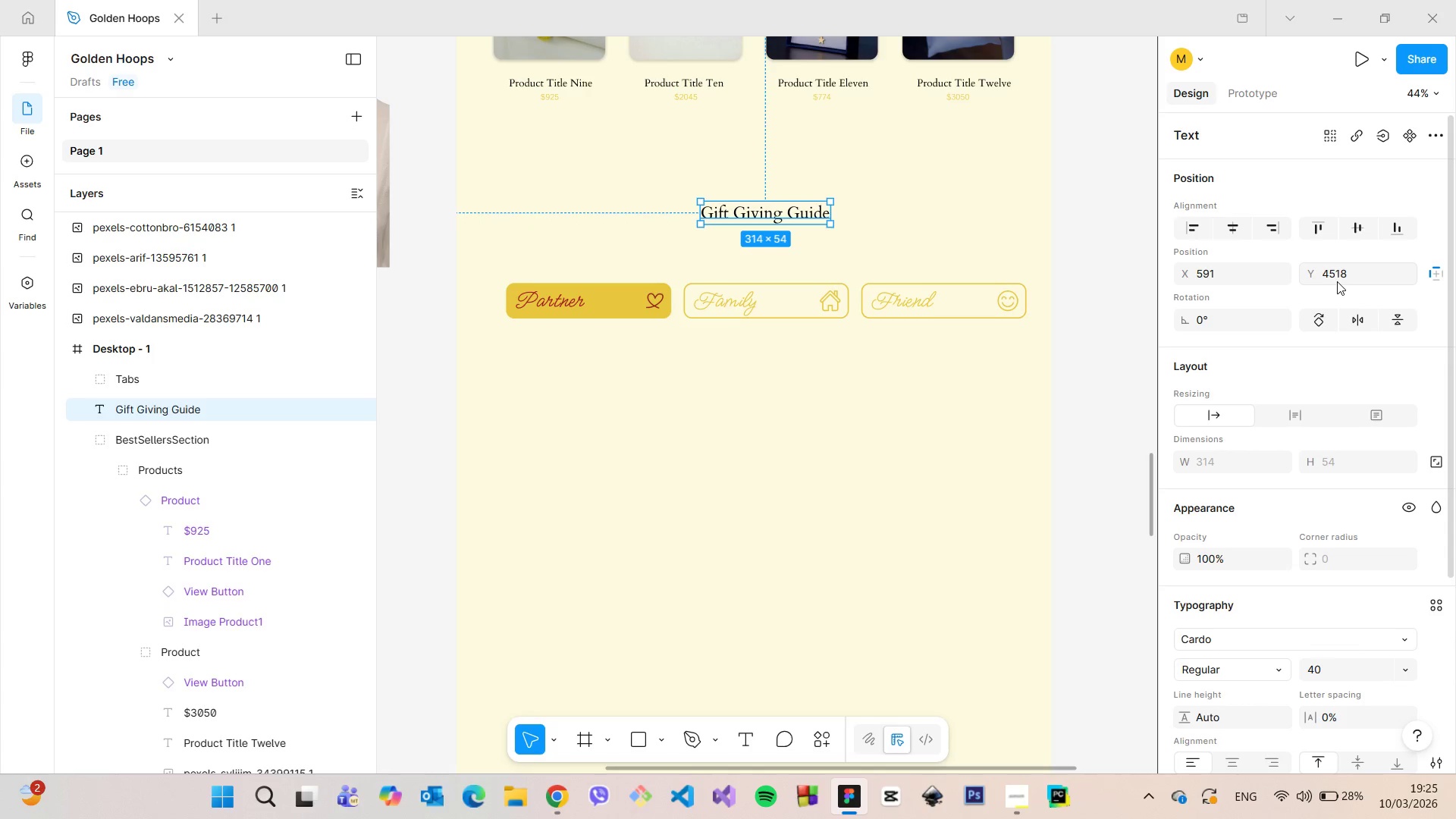 
left_click([1354, 278])
 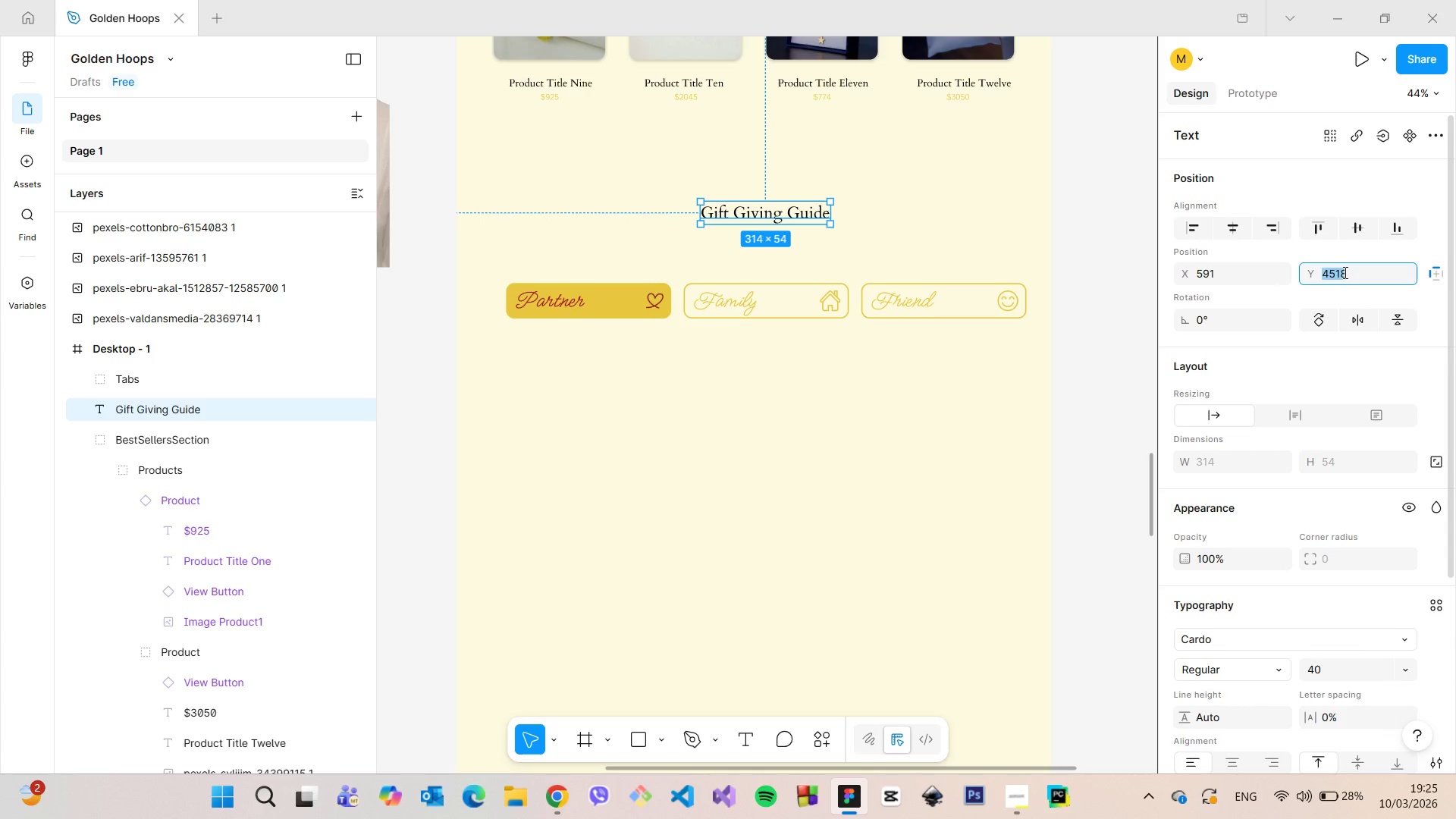 
left_click([1344, 272])
 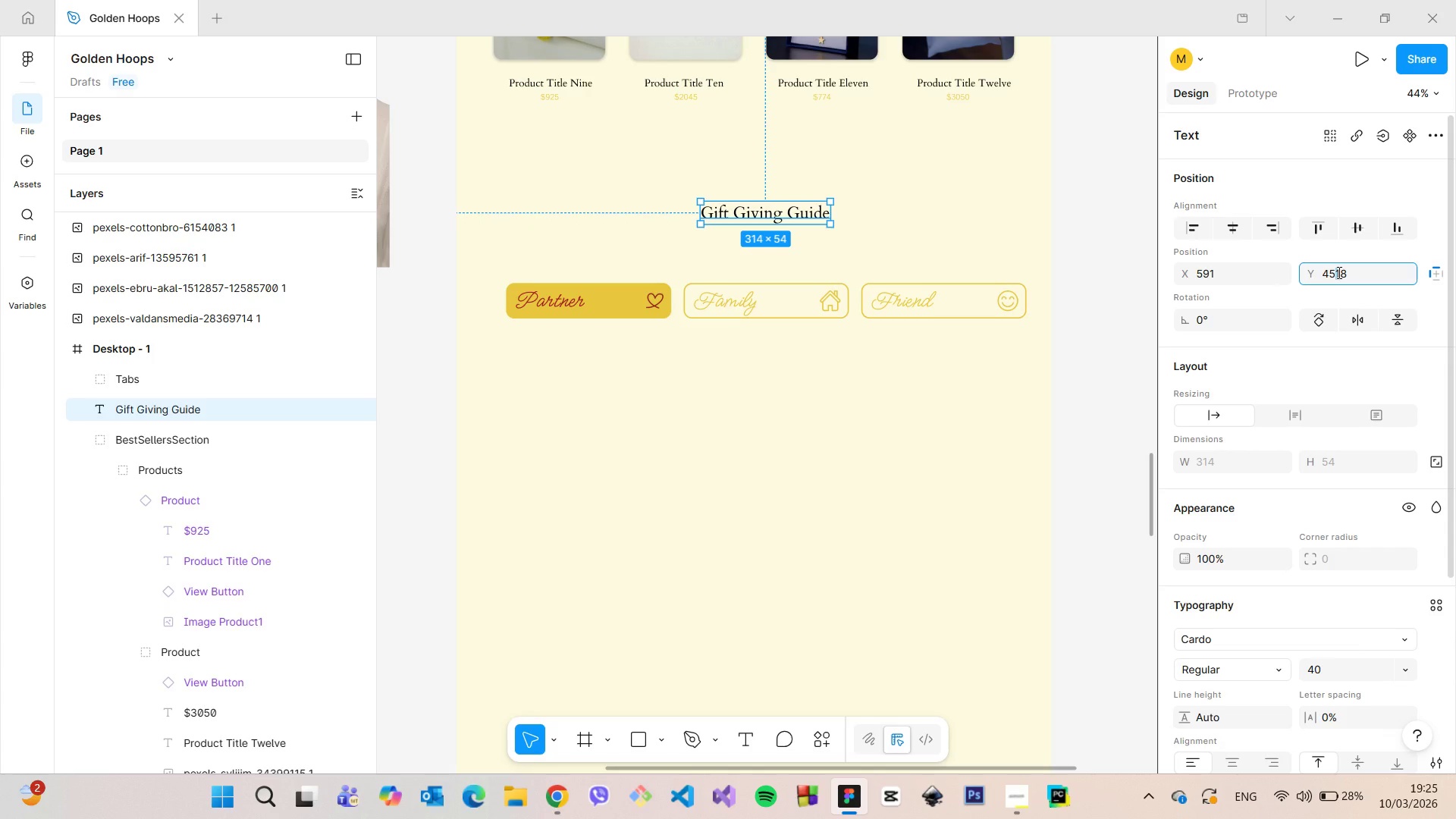 
key(2)
 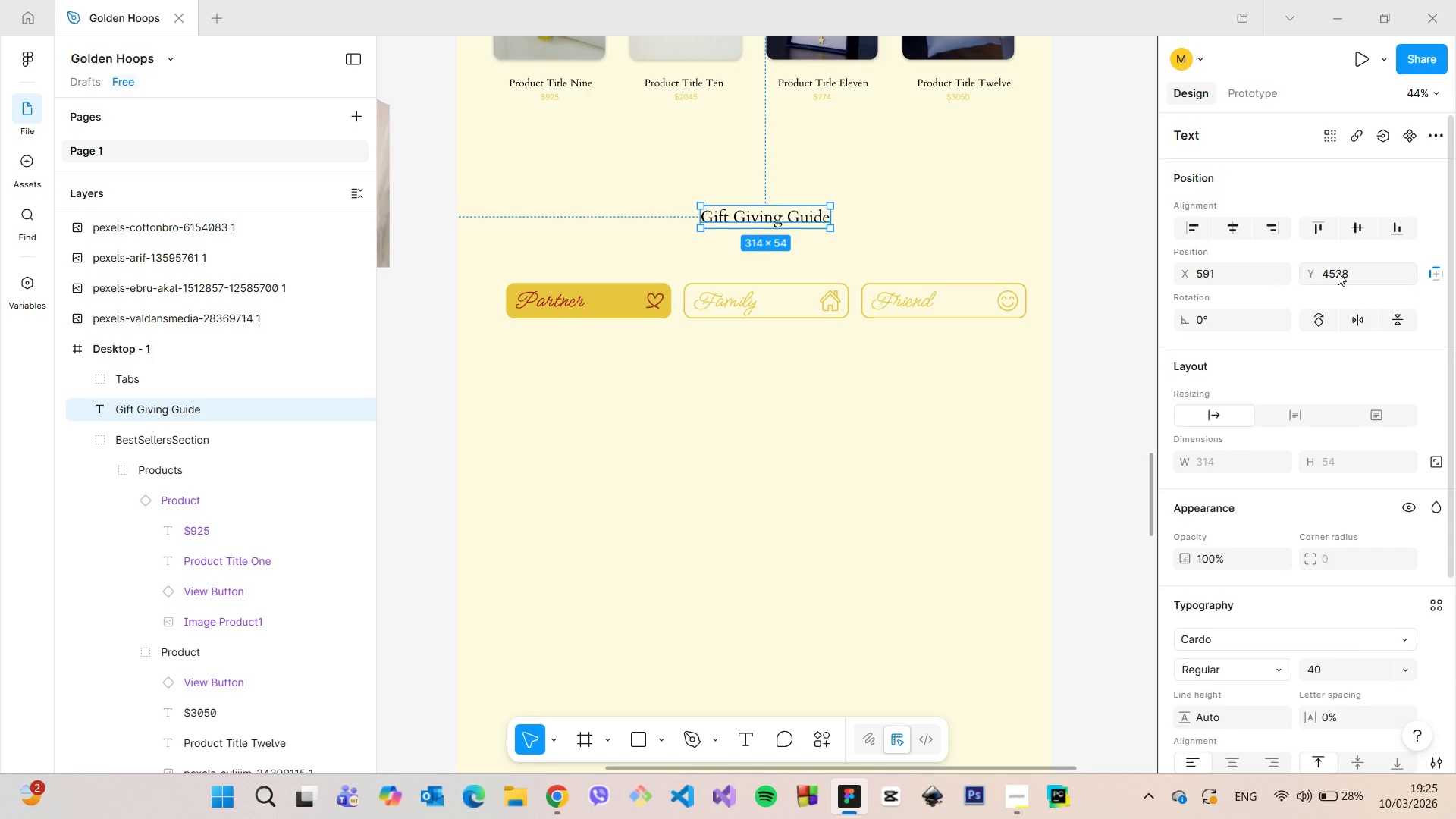 
key(Enter)
 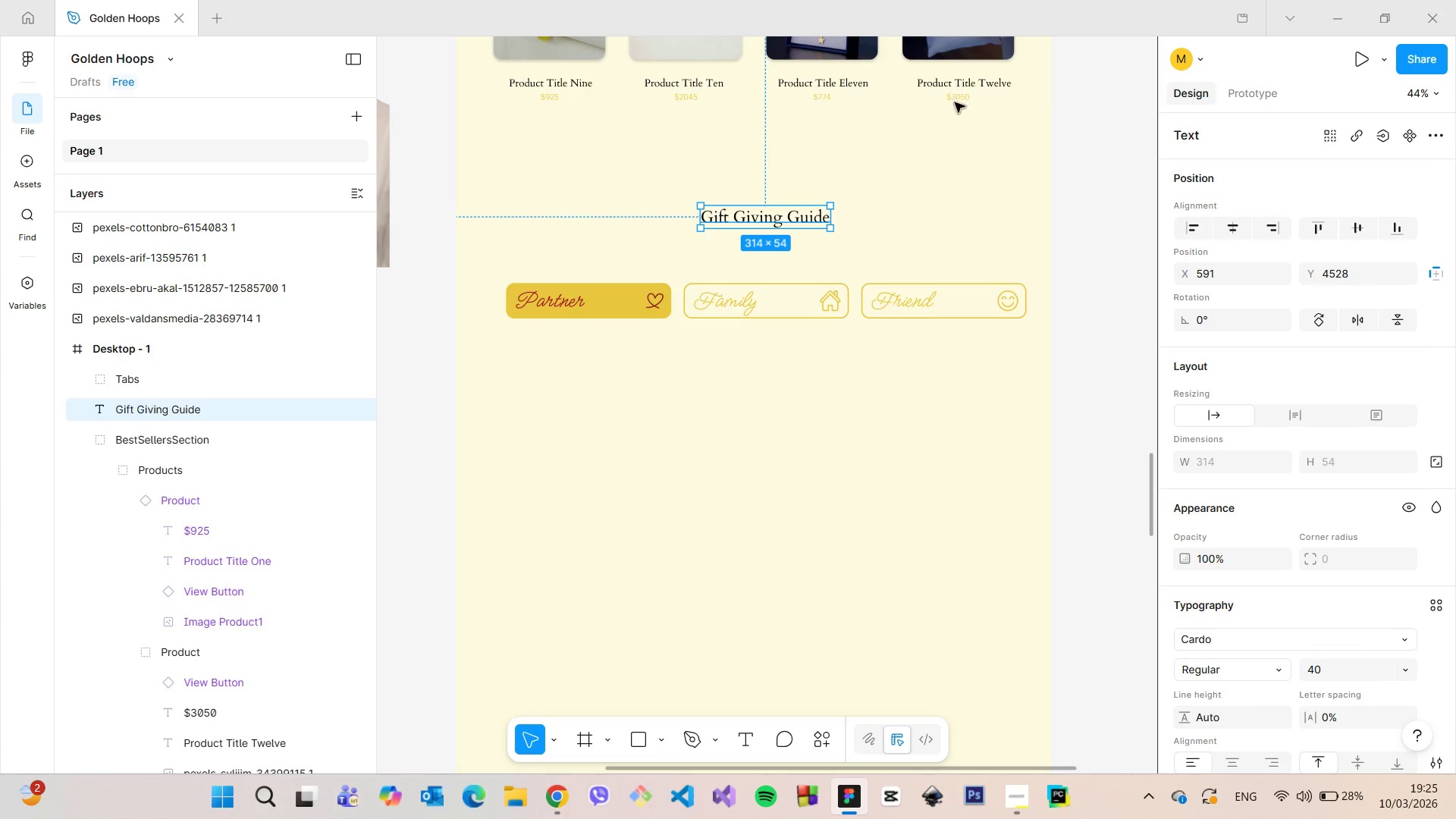 
hold_key(key=AltLeft, duration=1.44)
 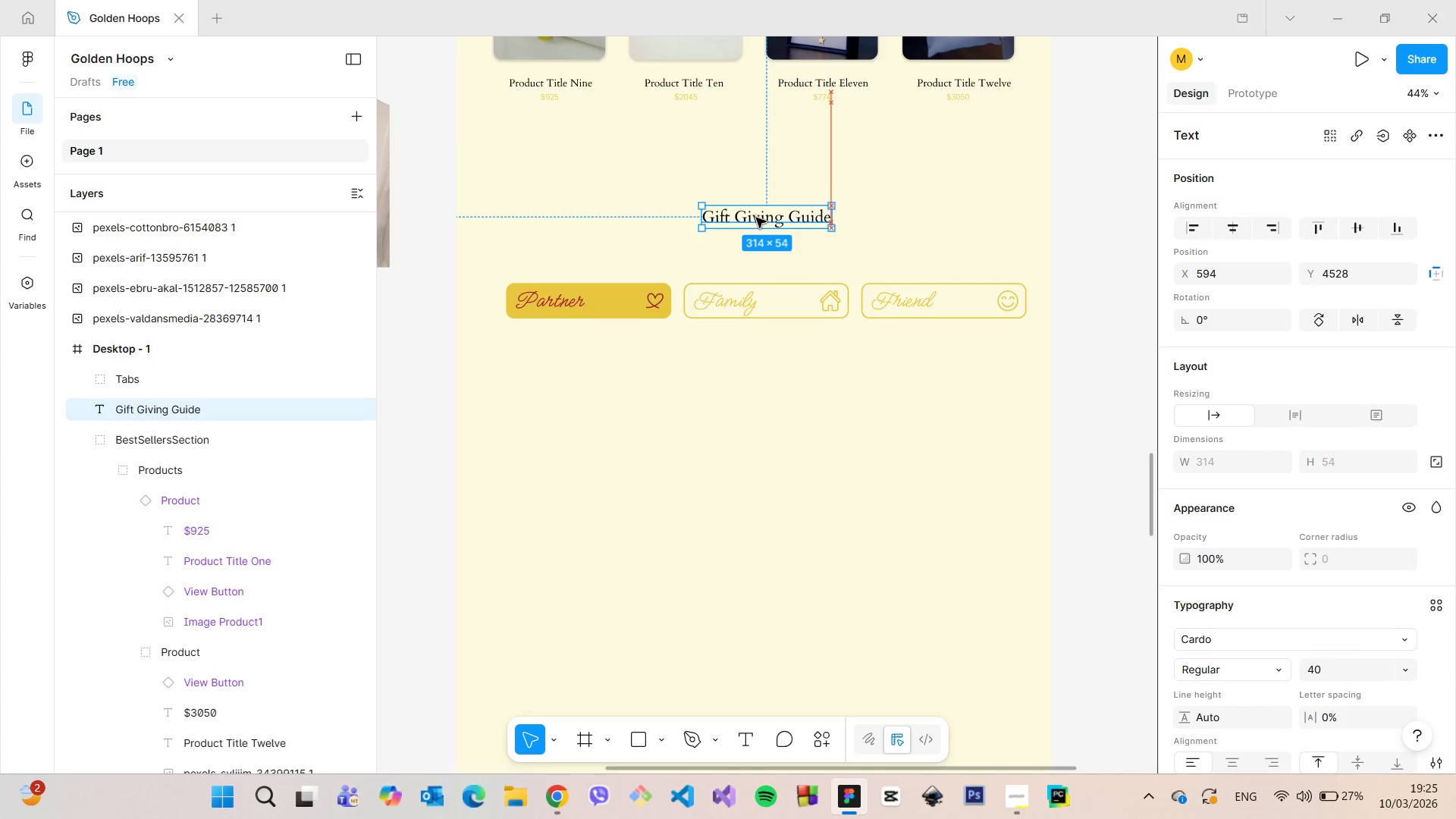 
wait(6.94)
 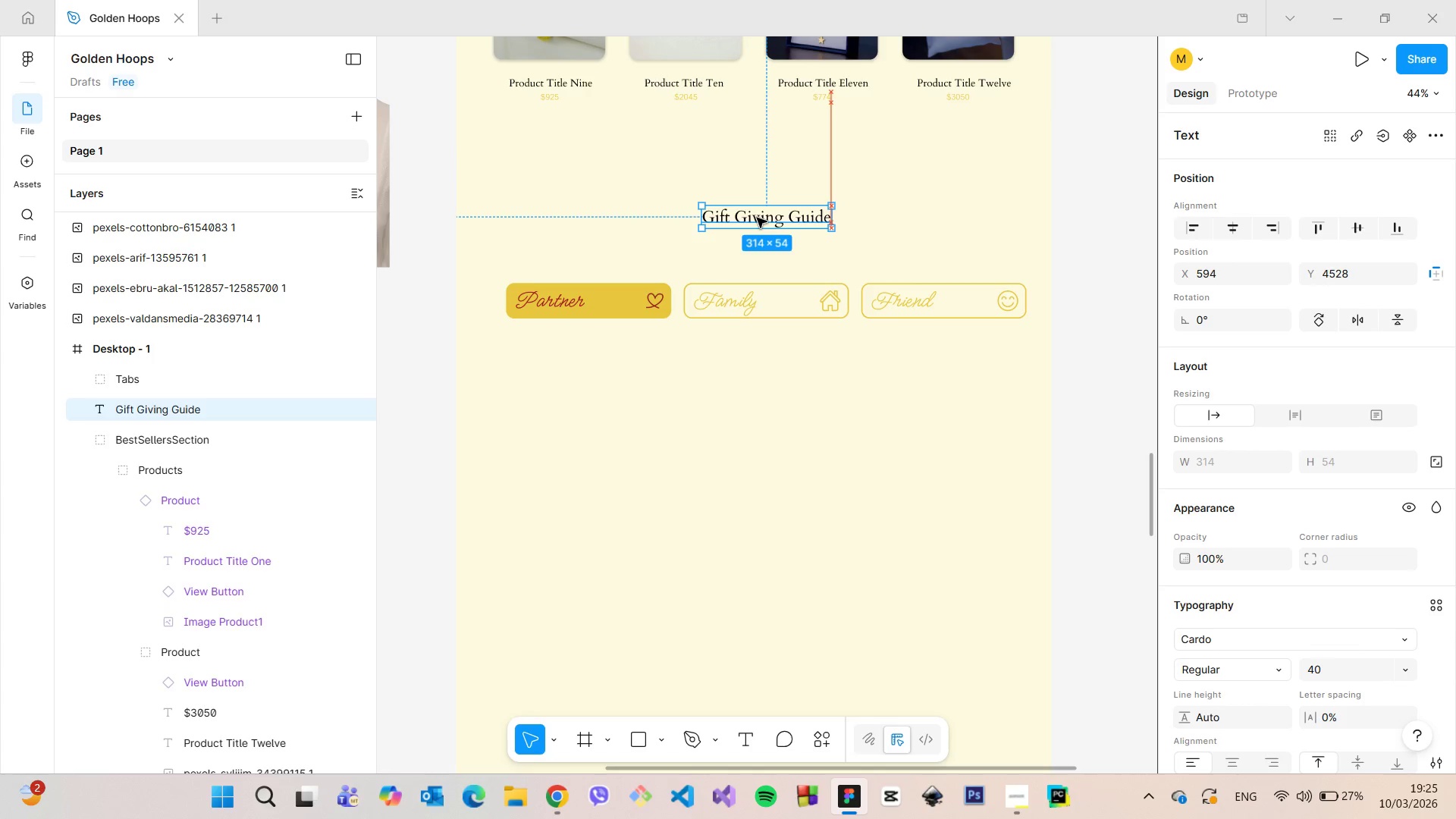 
hold_key(key=AltLeft, duration=1.52)
 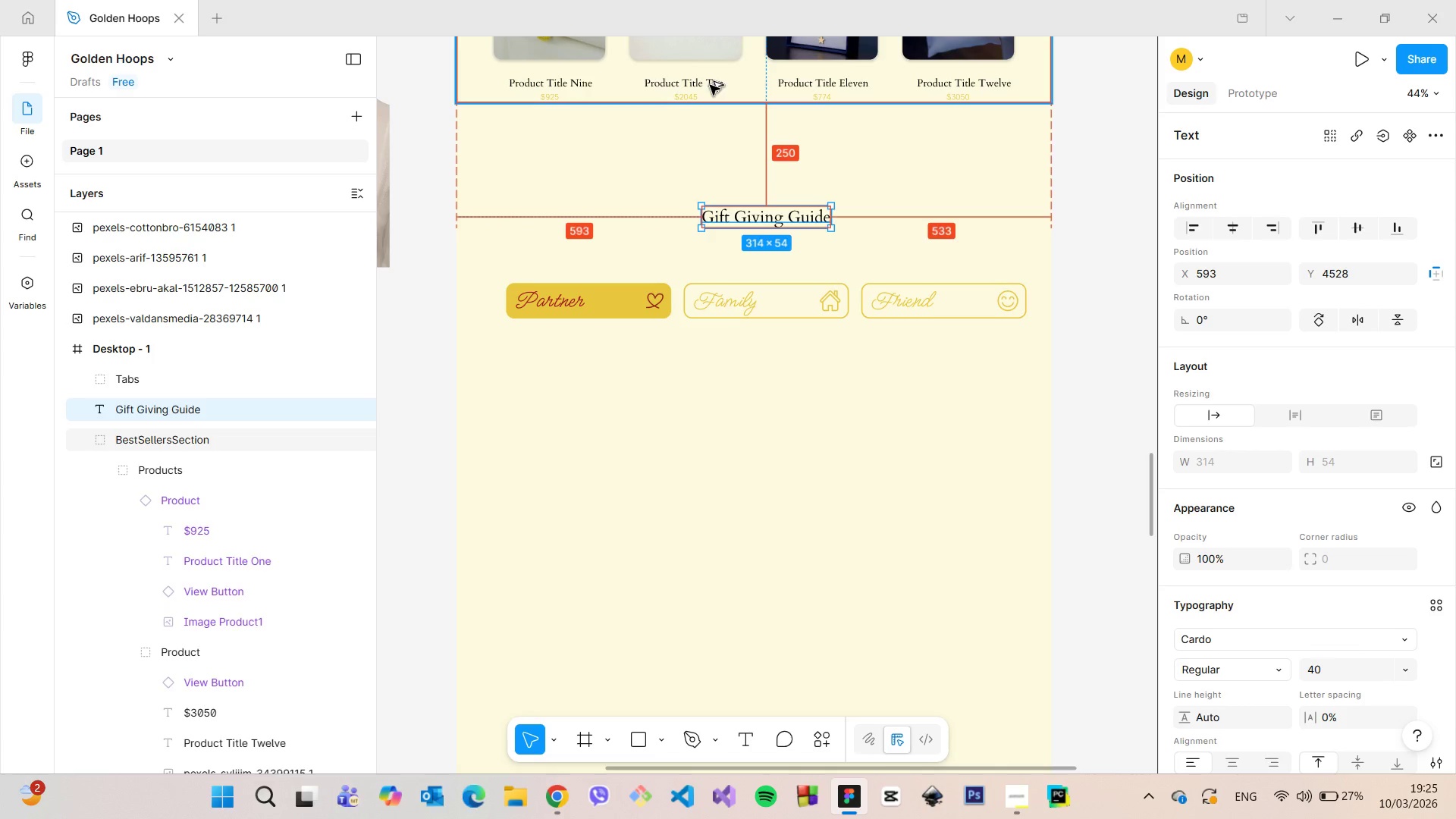 
hold_key(key=AltLeft, duration=0.8)
 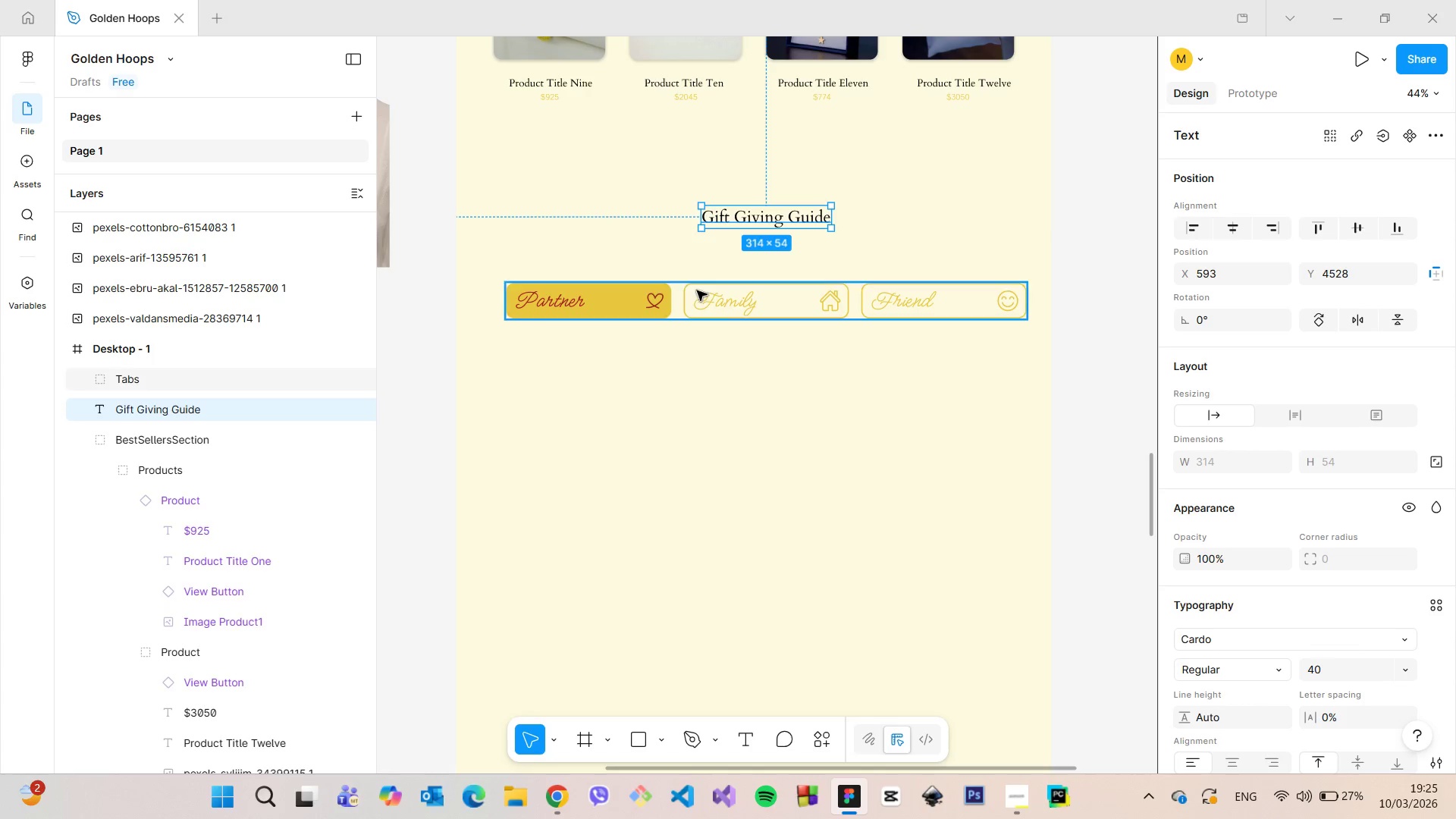 
left_click([697, 290])
 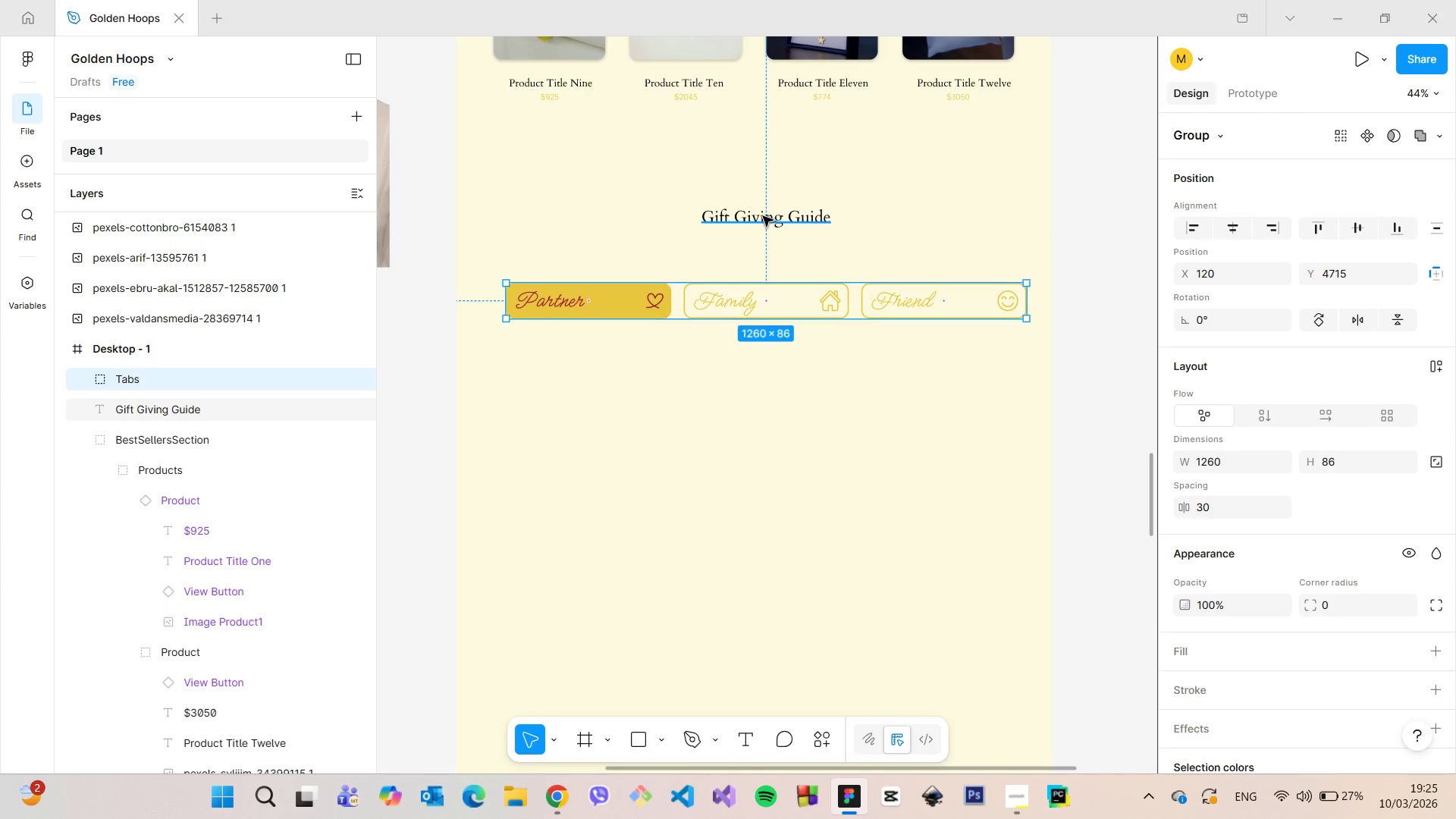 
hold_key(key=AltLeft, duration=0.69)
 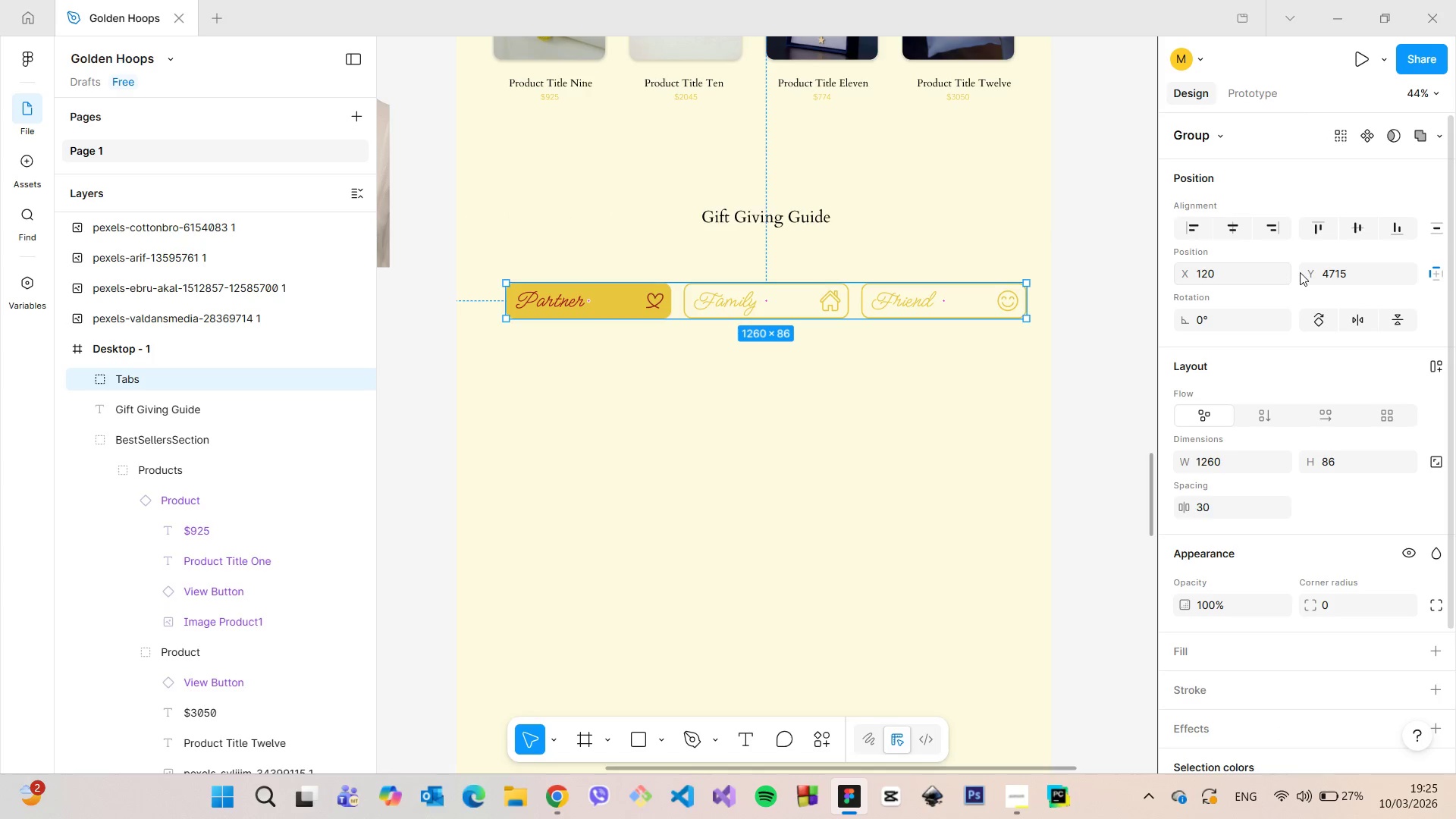 
left_click([1340, 271])
 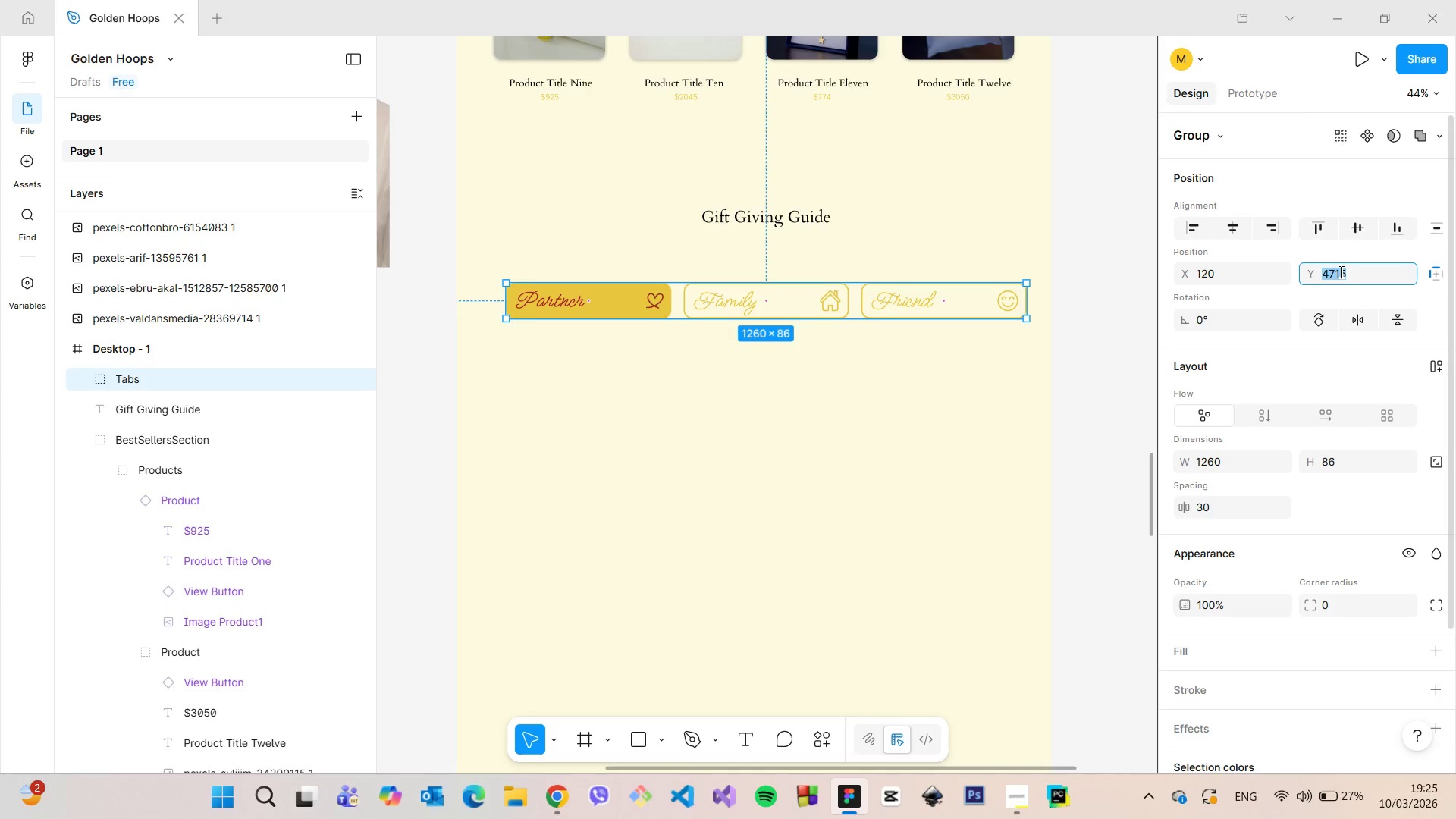 
key(ArrowDown)
 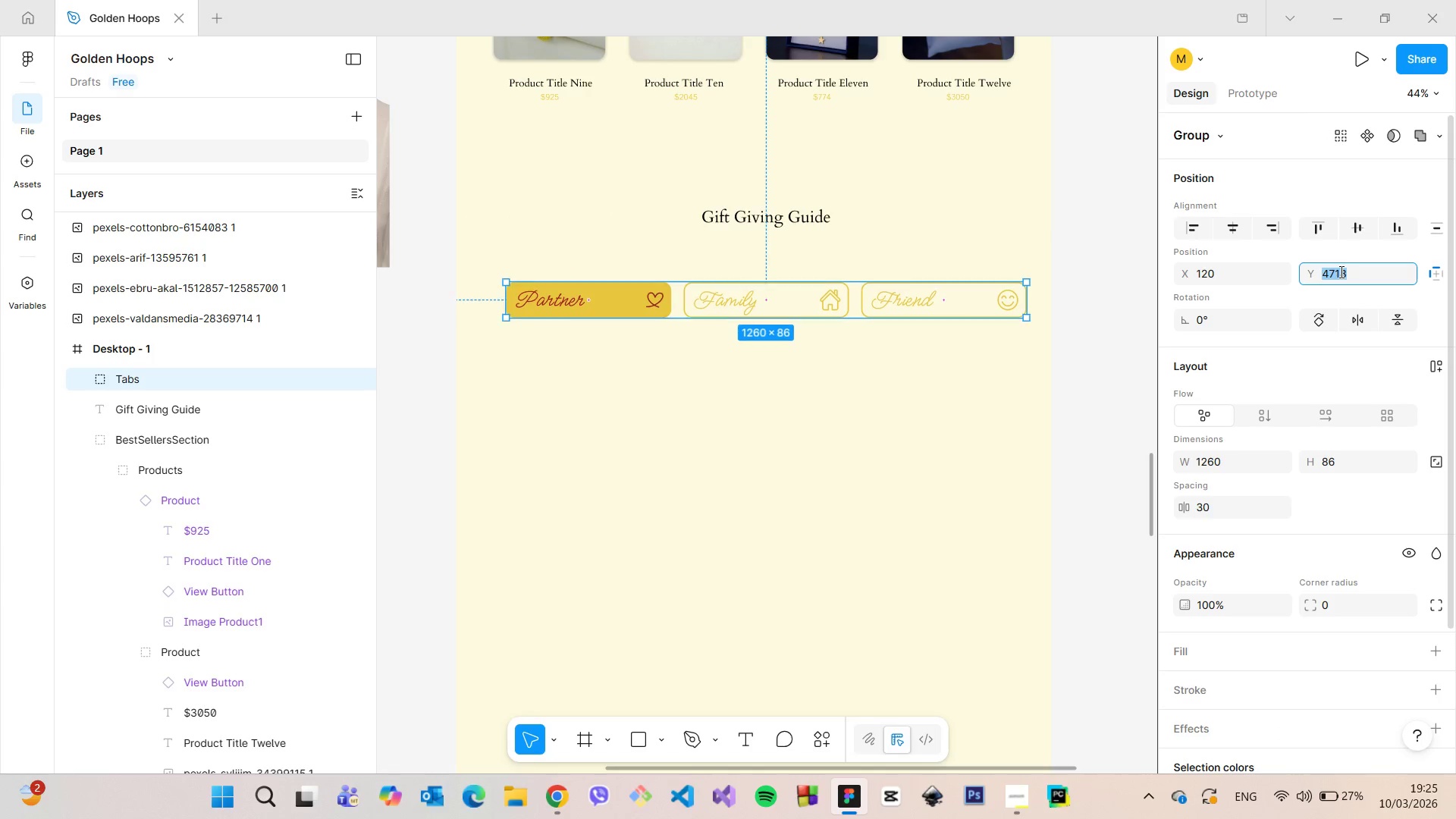 
key(ArrowDown)
 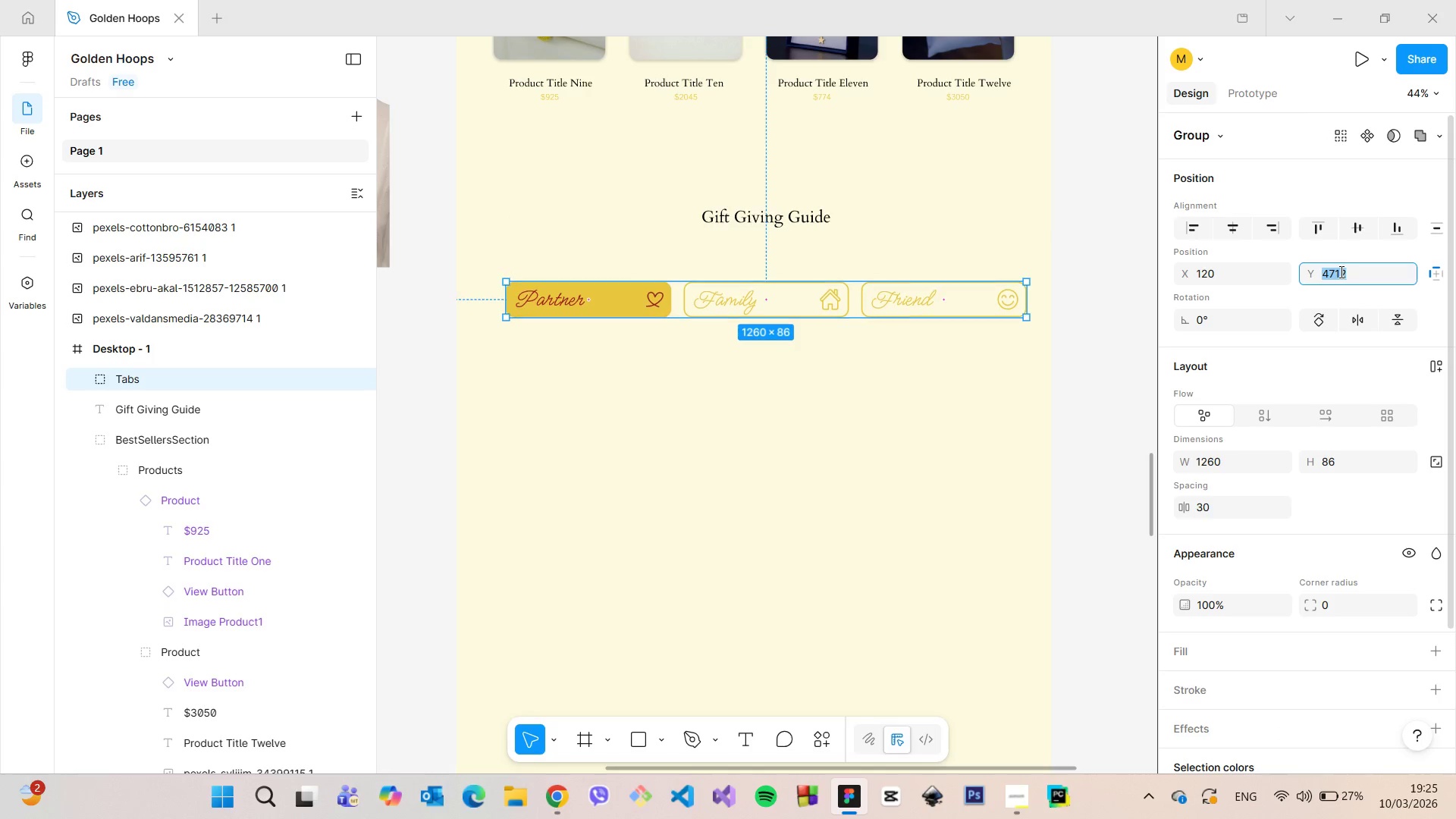 
key(ArrowDown)
 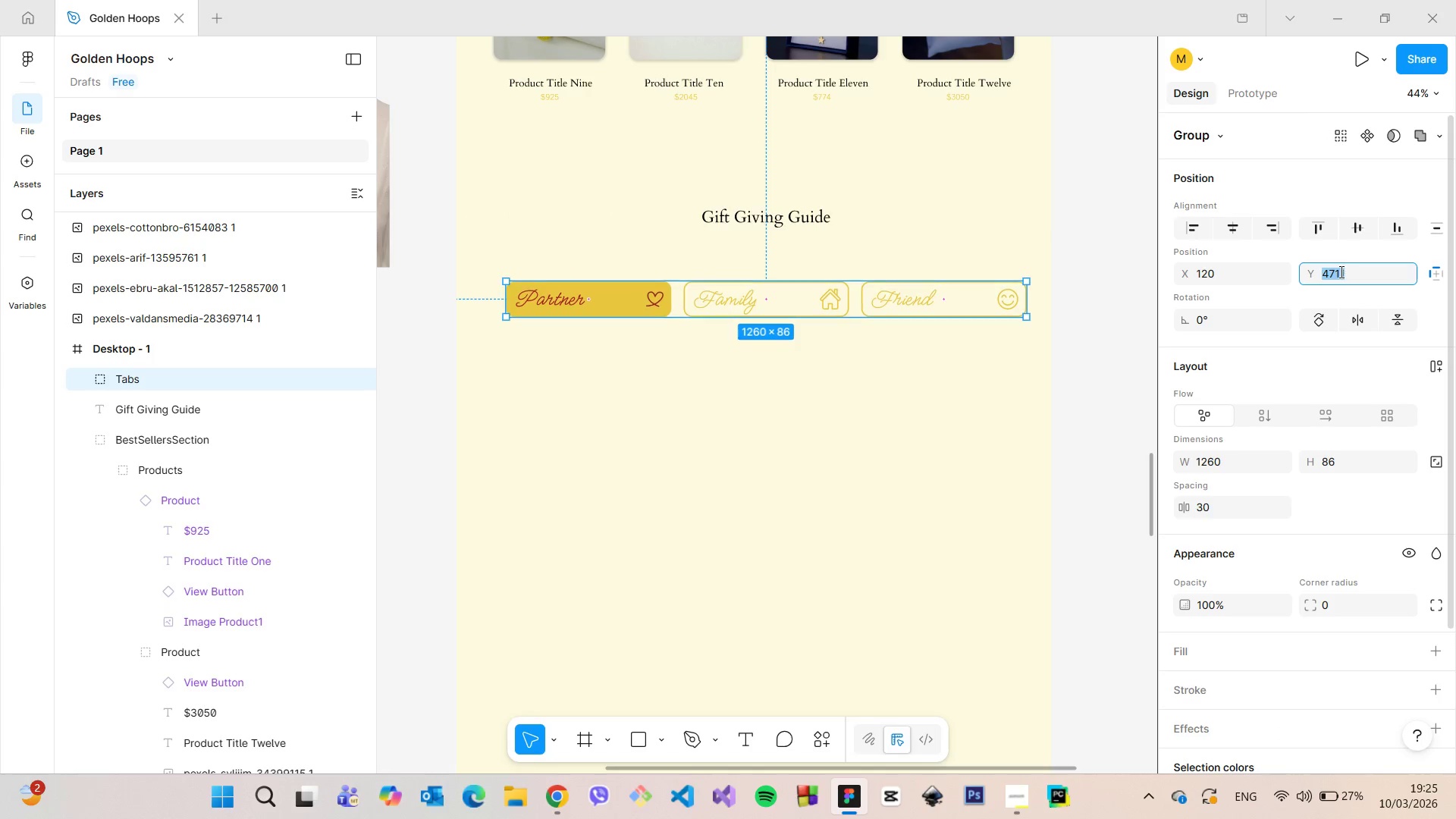 
key(ArrowDown)
 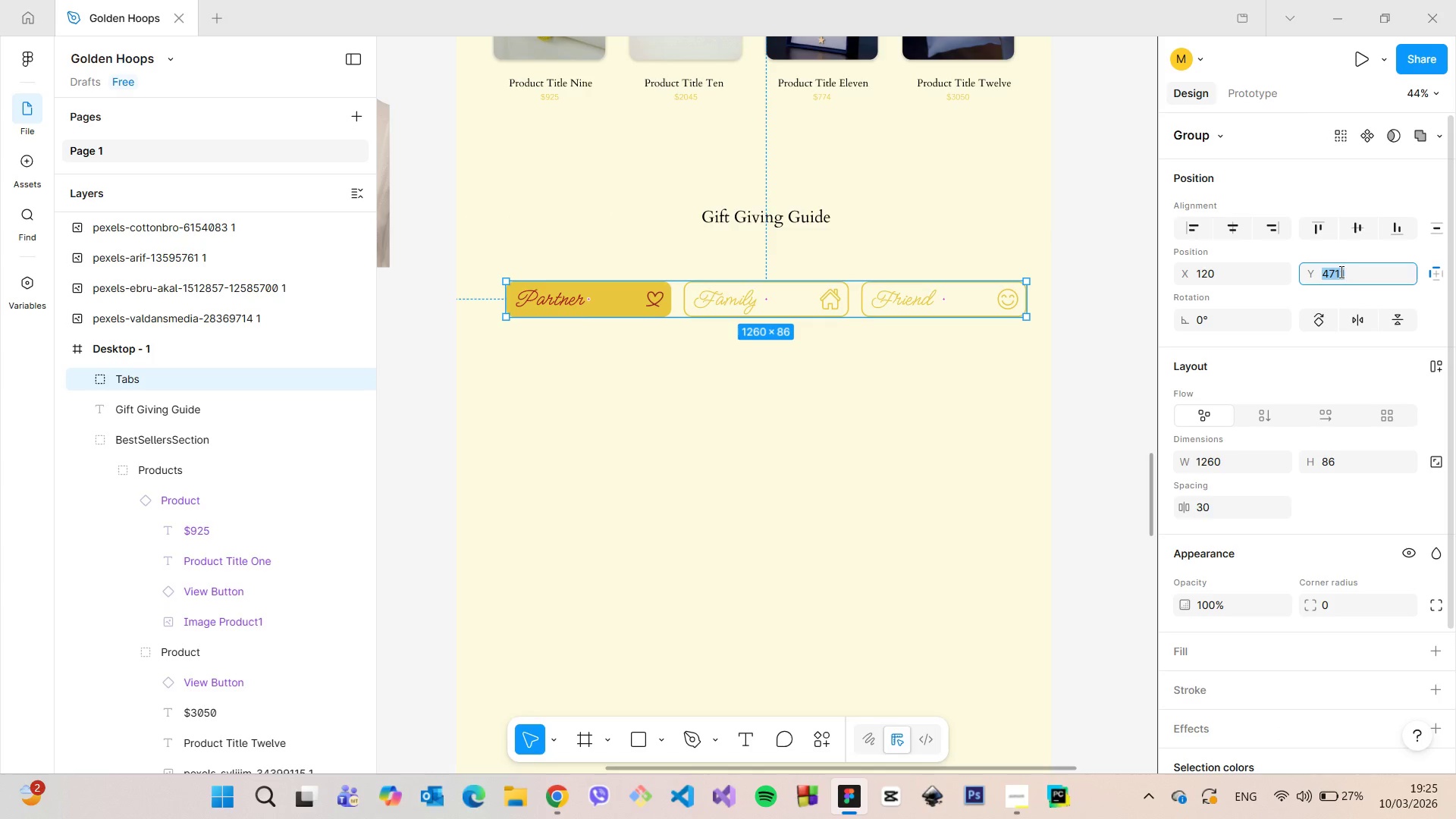 
key(ArrowDown)
 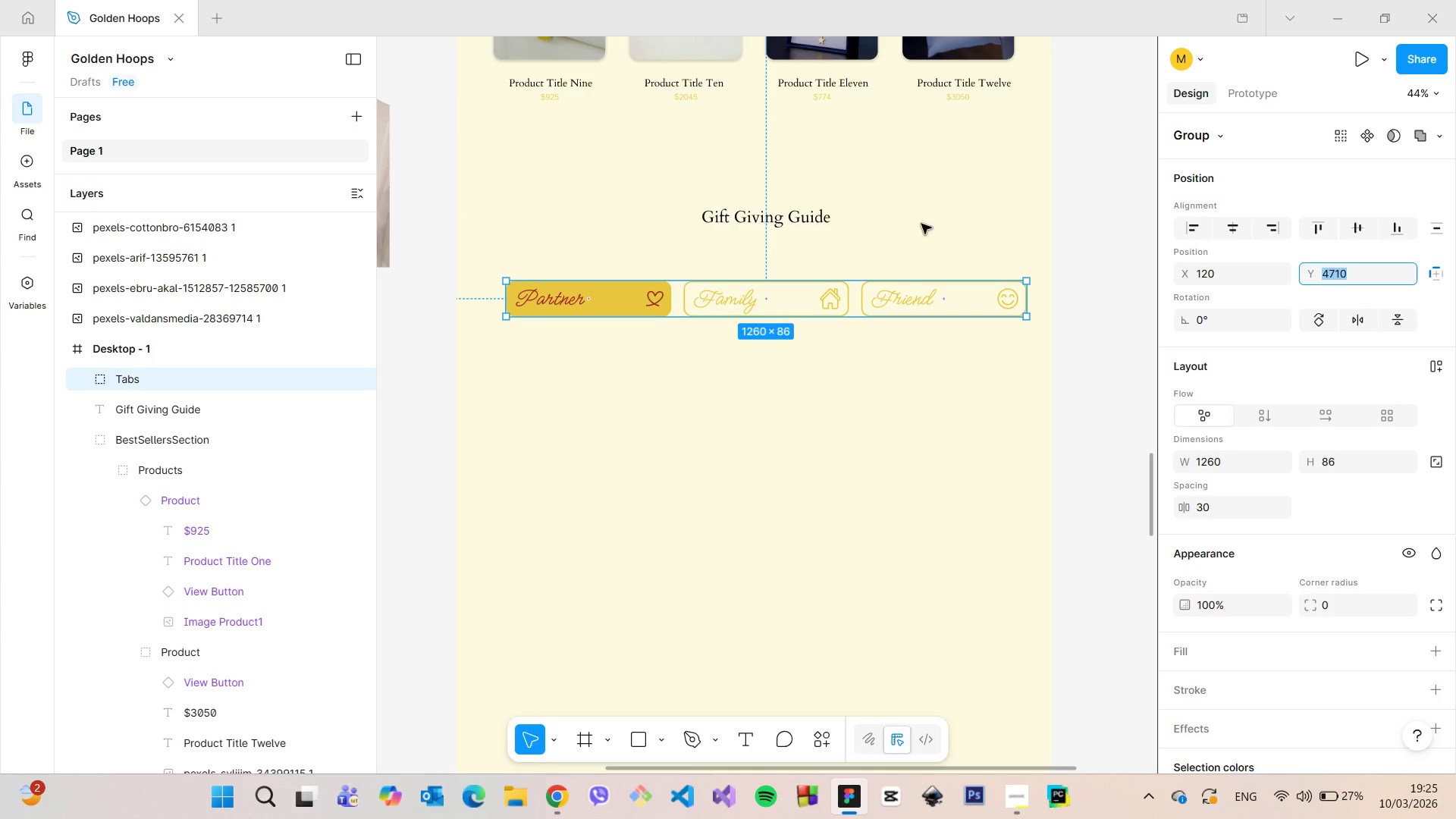 
hold_key(key=AltLeft, duration=0.86)
 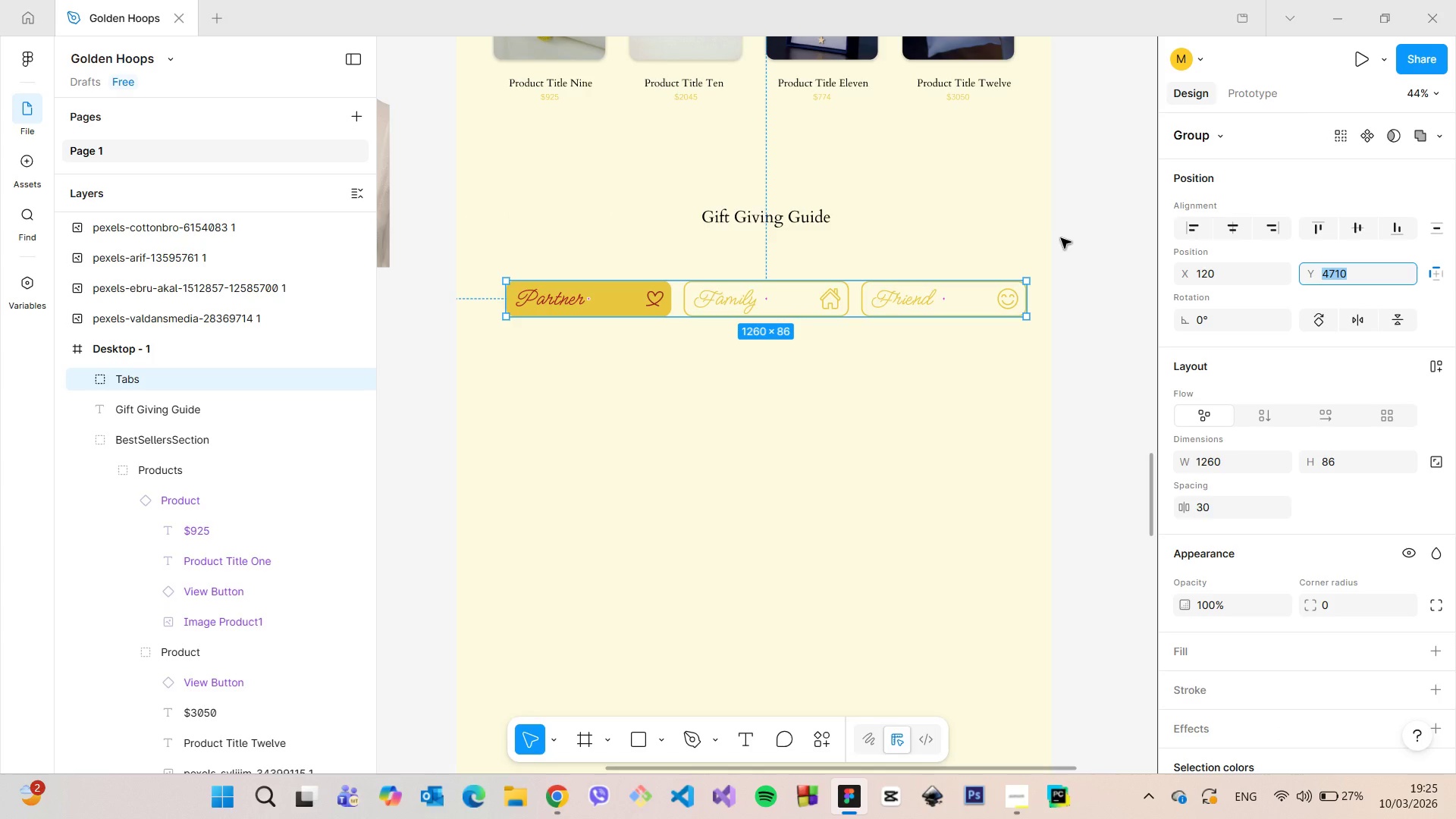 
key(ArrowDown)
 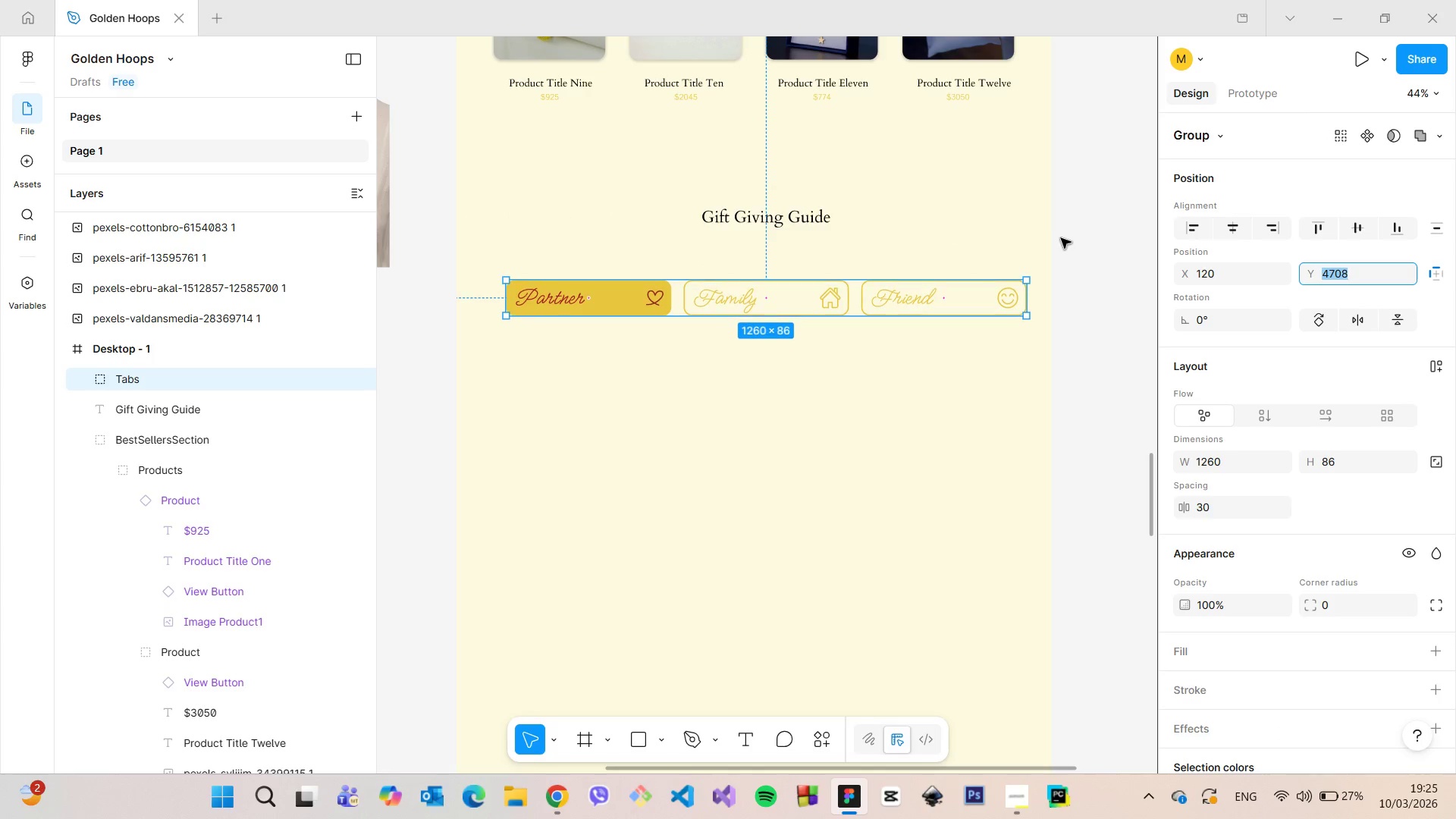 
key(ArrowDown)
 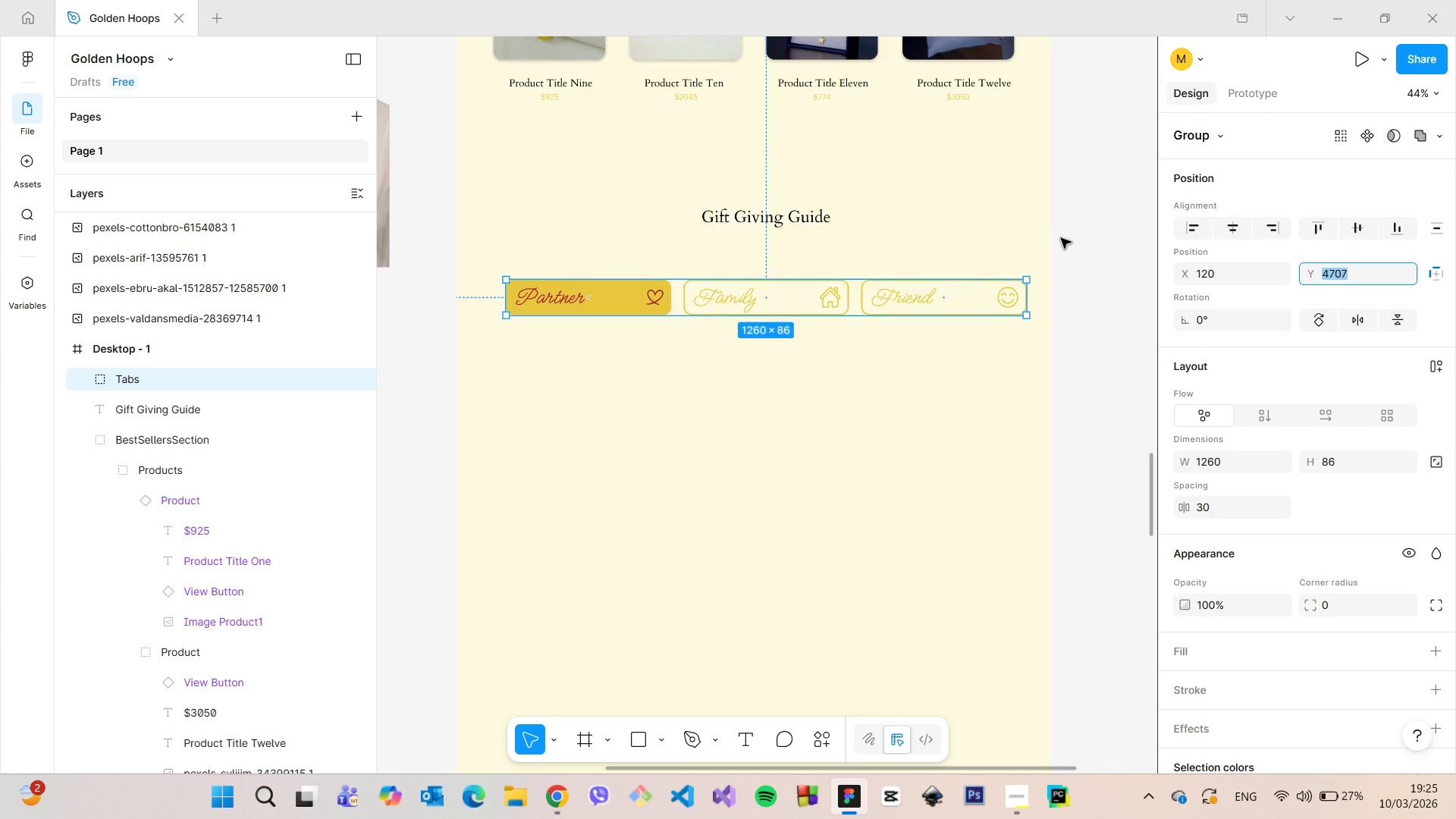 
key(ArrowDown)
 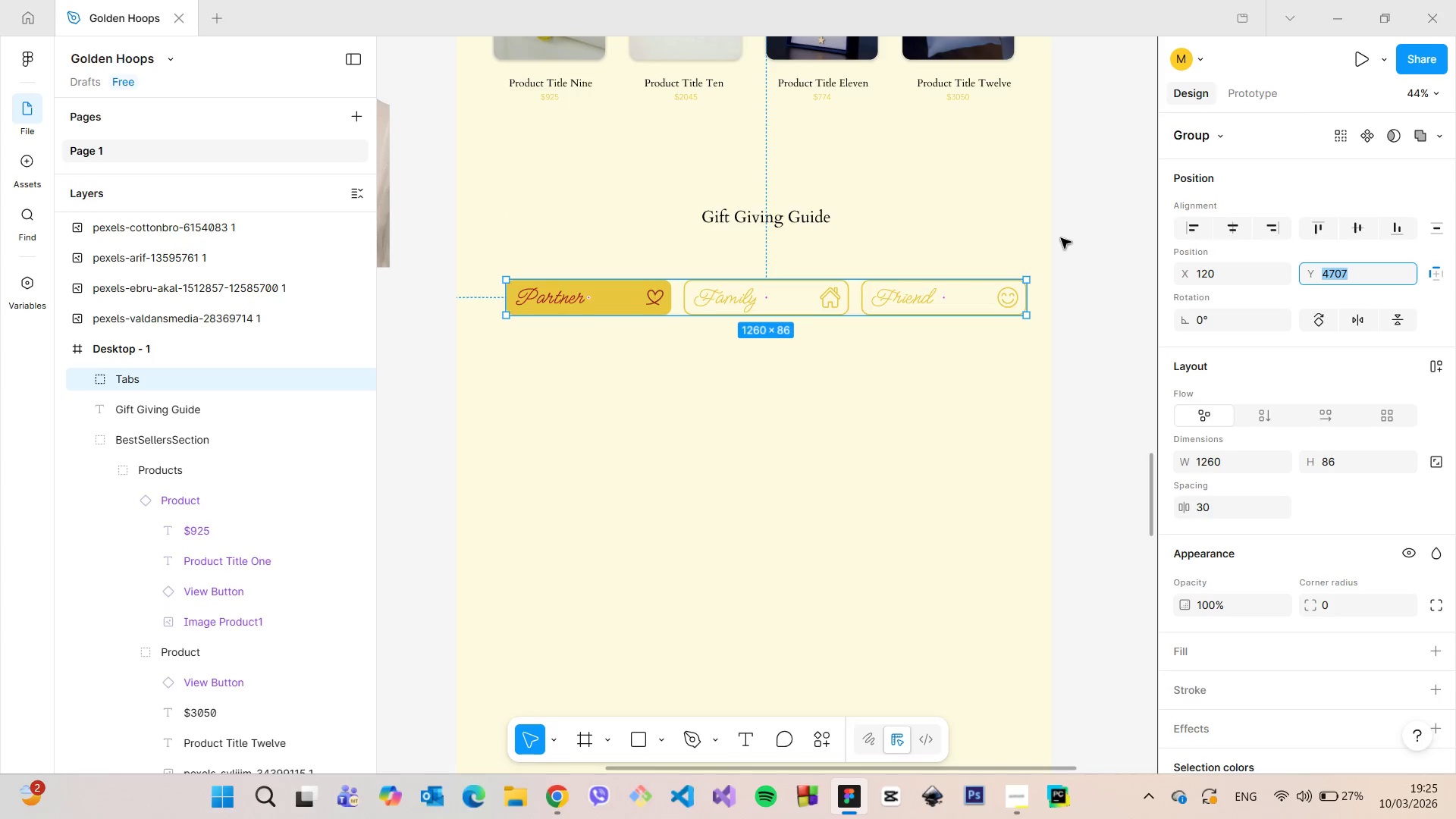 
key(ArrowDown)
 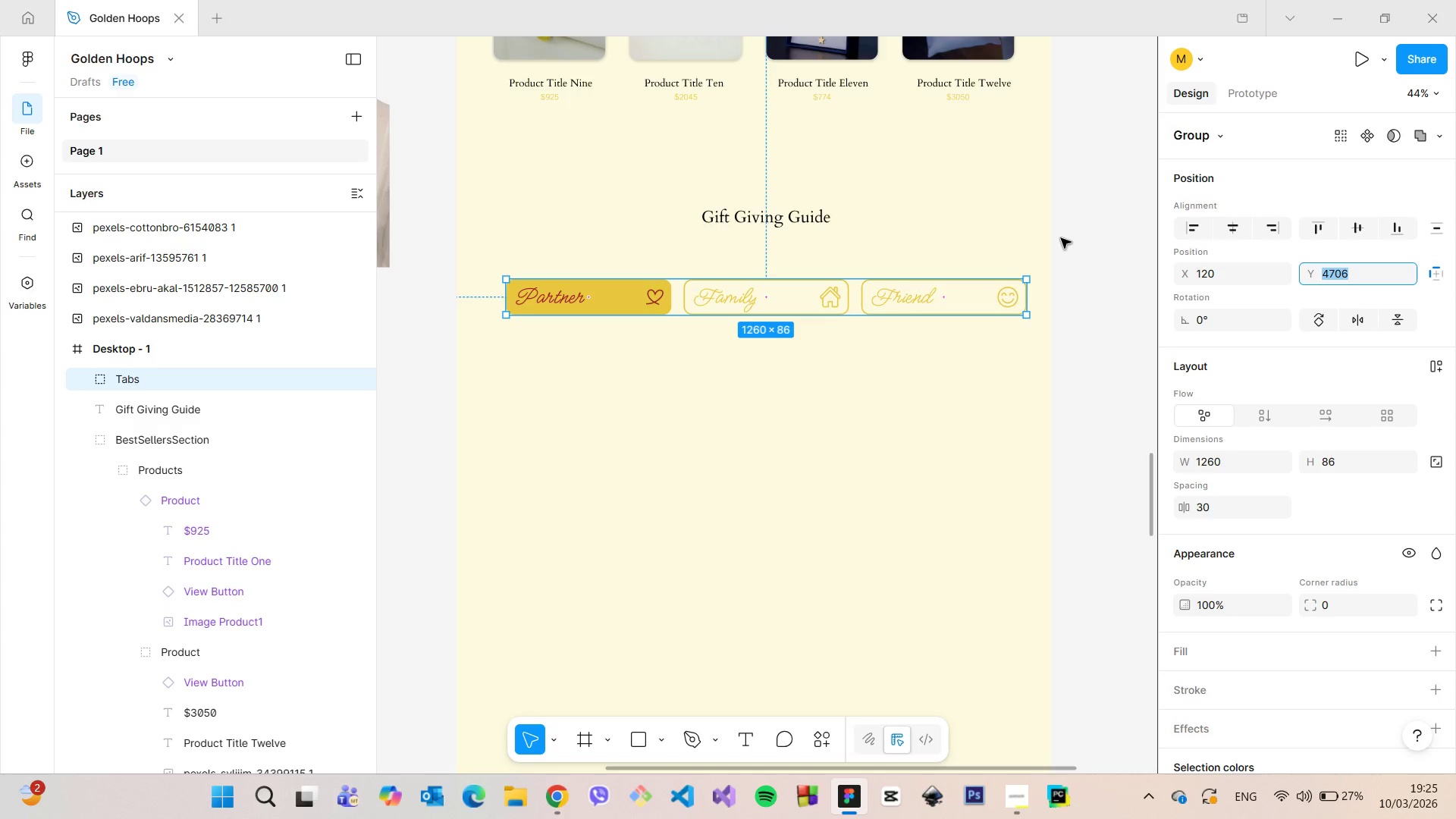 
key(ArrowDown)
 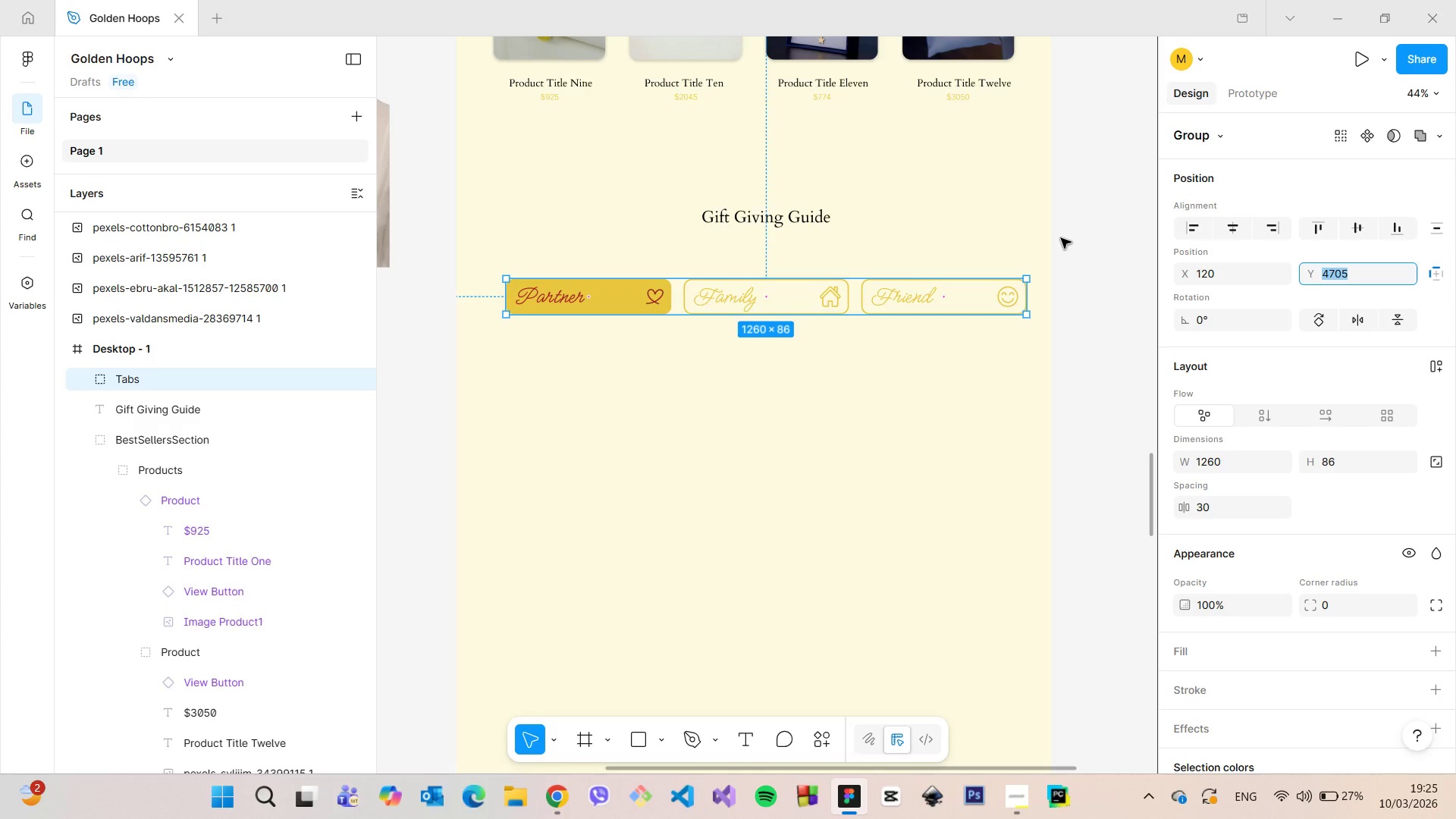 
key(ArrowDown)
 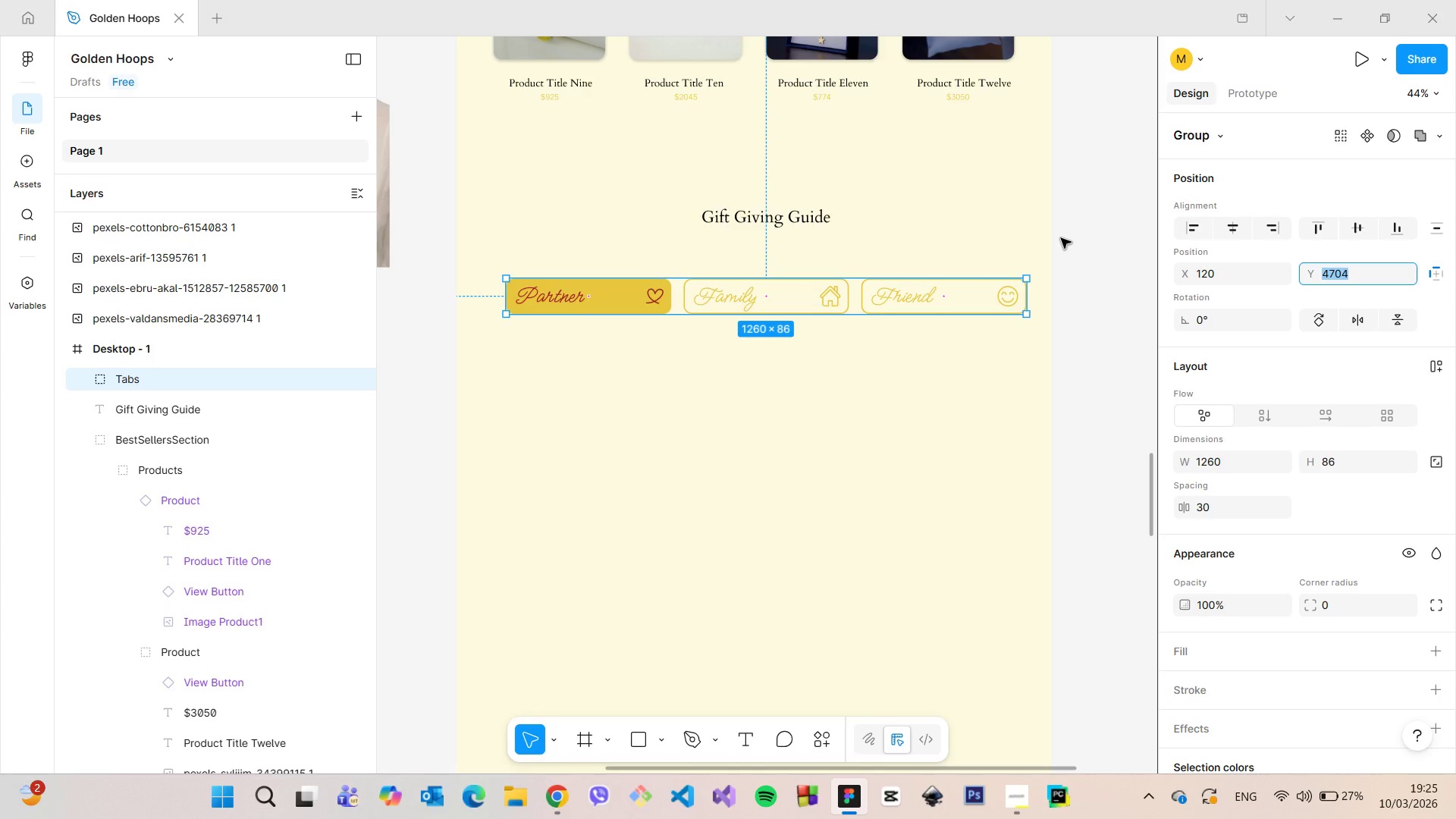 
key(ArrowDown)
 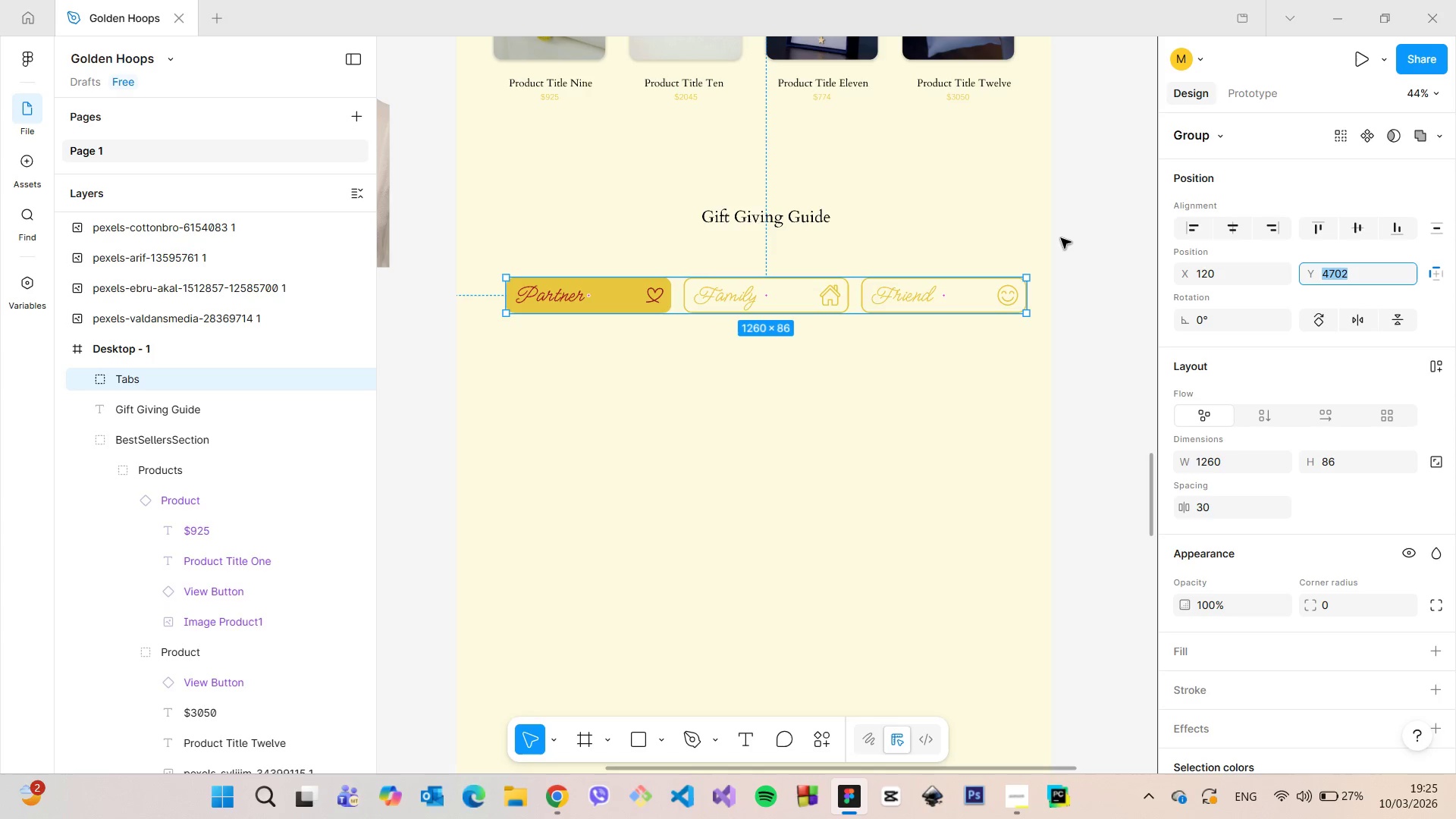 
key(ArrowDown)
 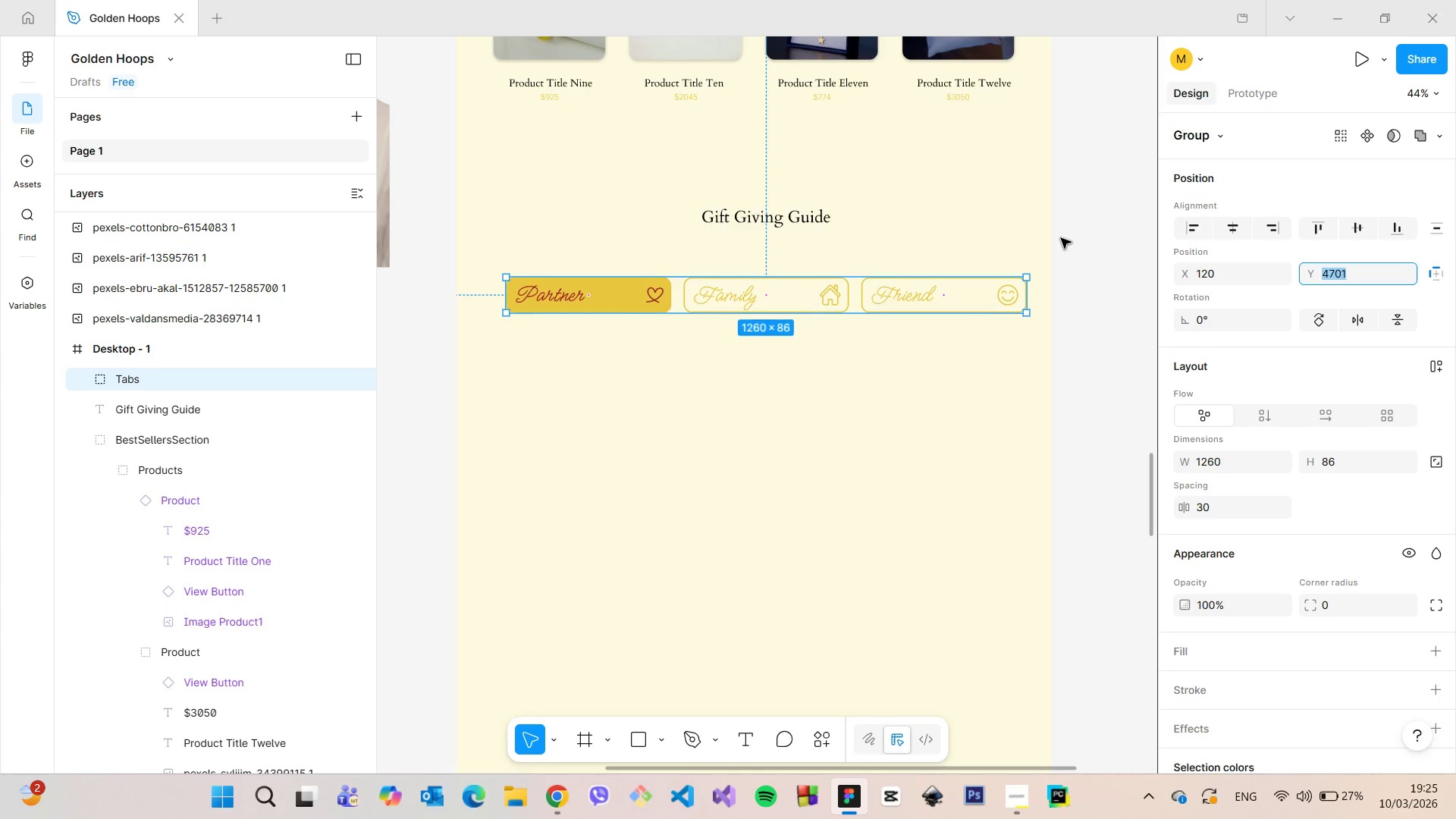 
key(ArrowDown)
 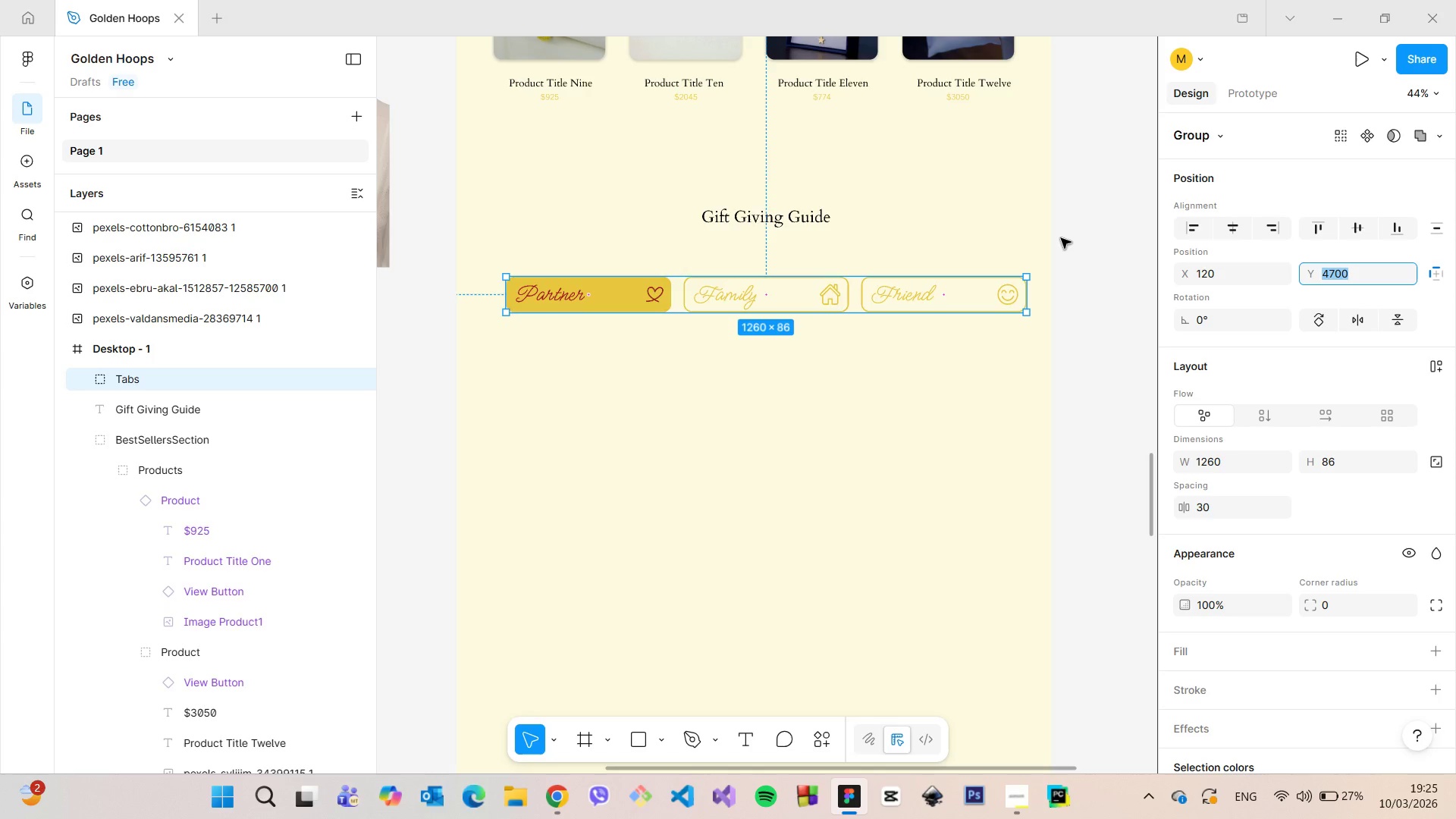 
key(ArrowDown)
 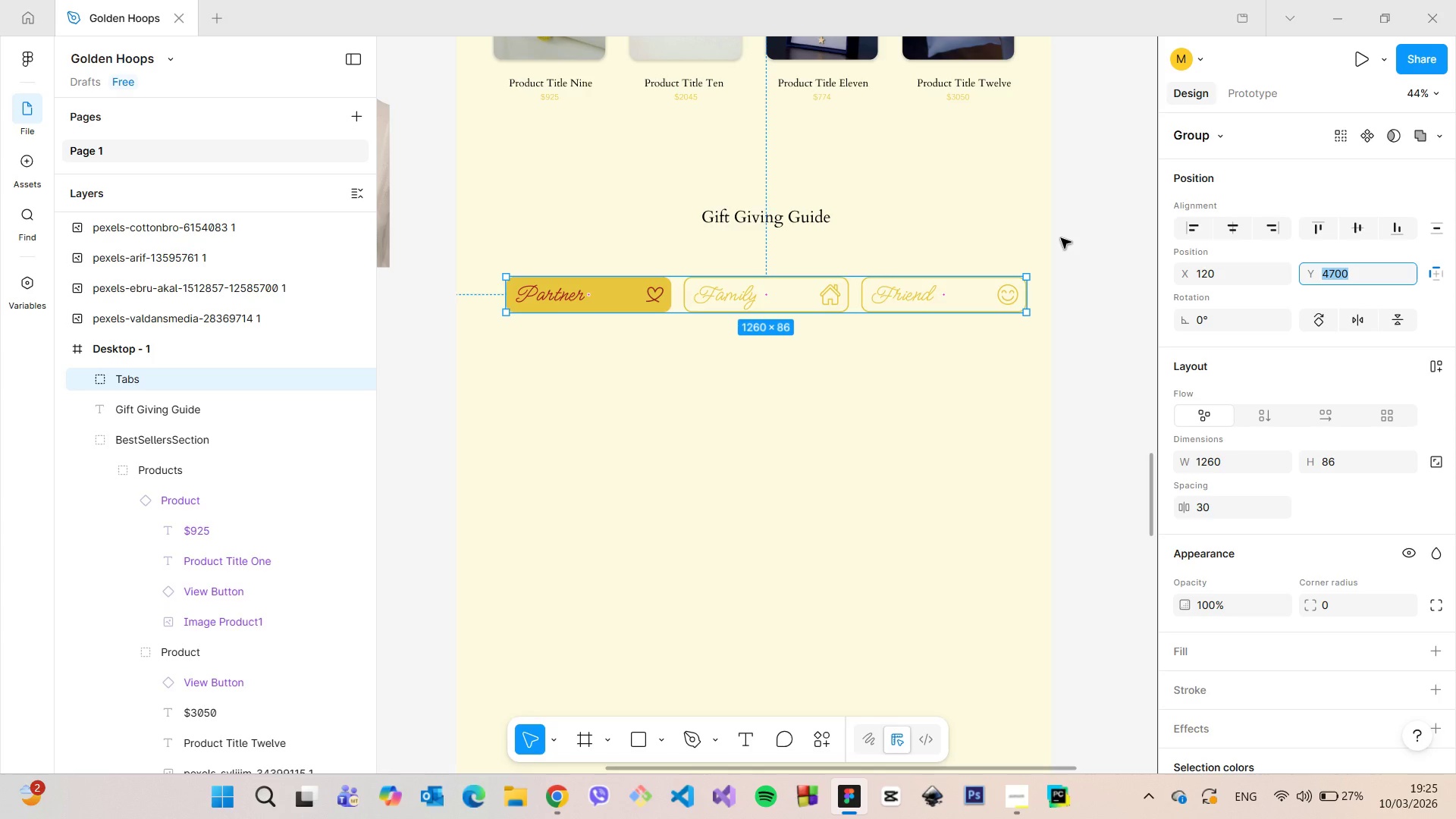 
hold_key(key=AltLeft, duration=1.17)
 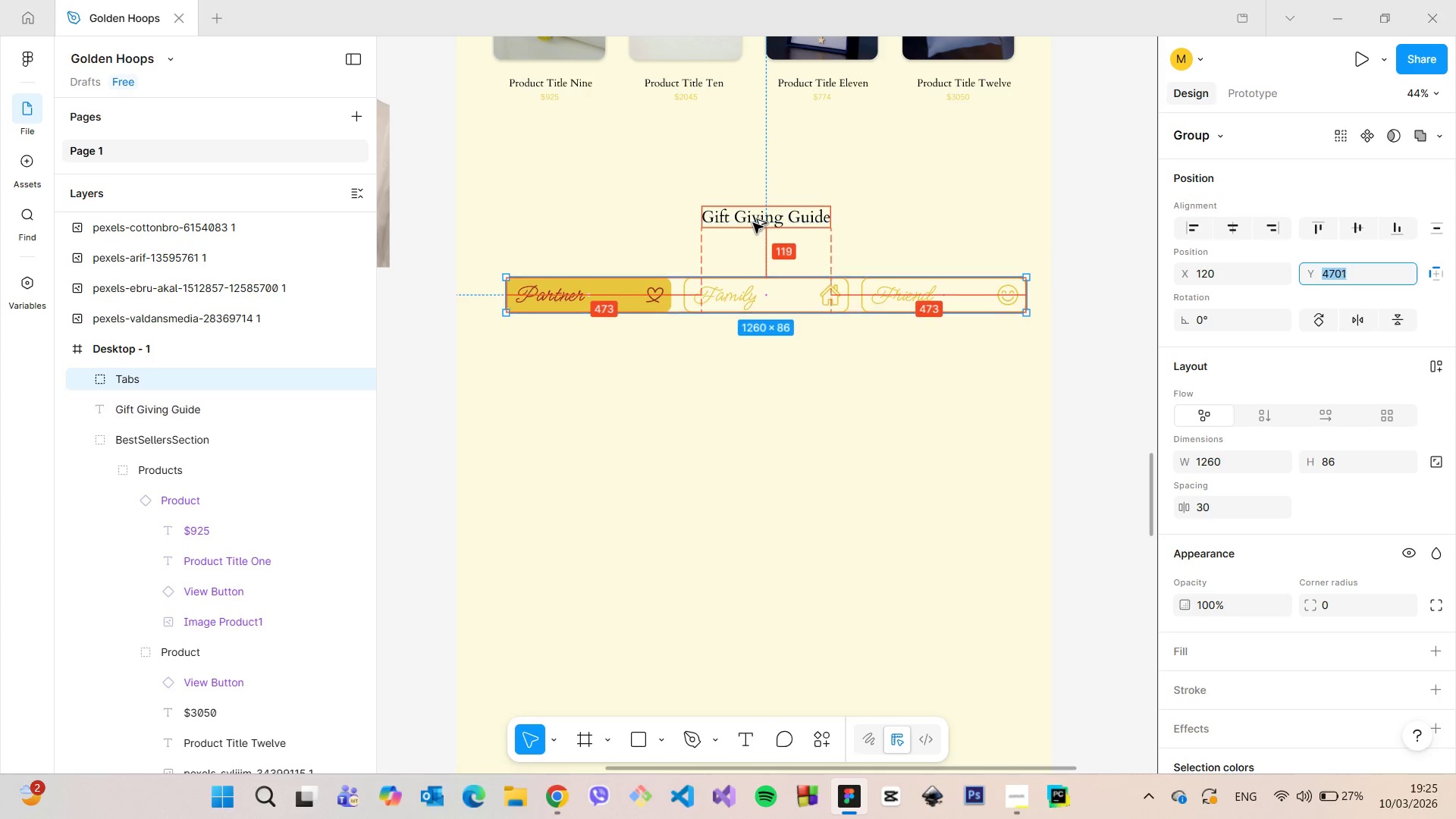 
key(ArrowUp)
 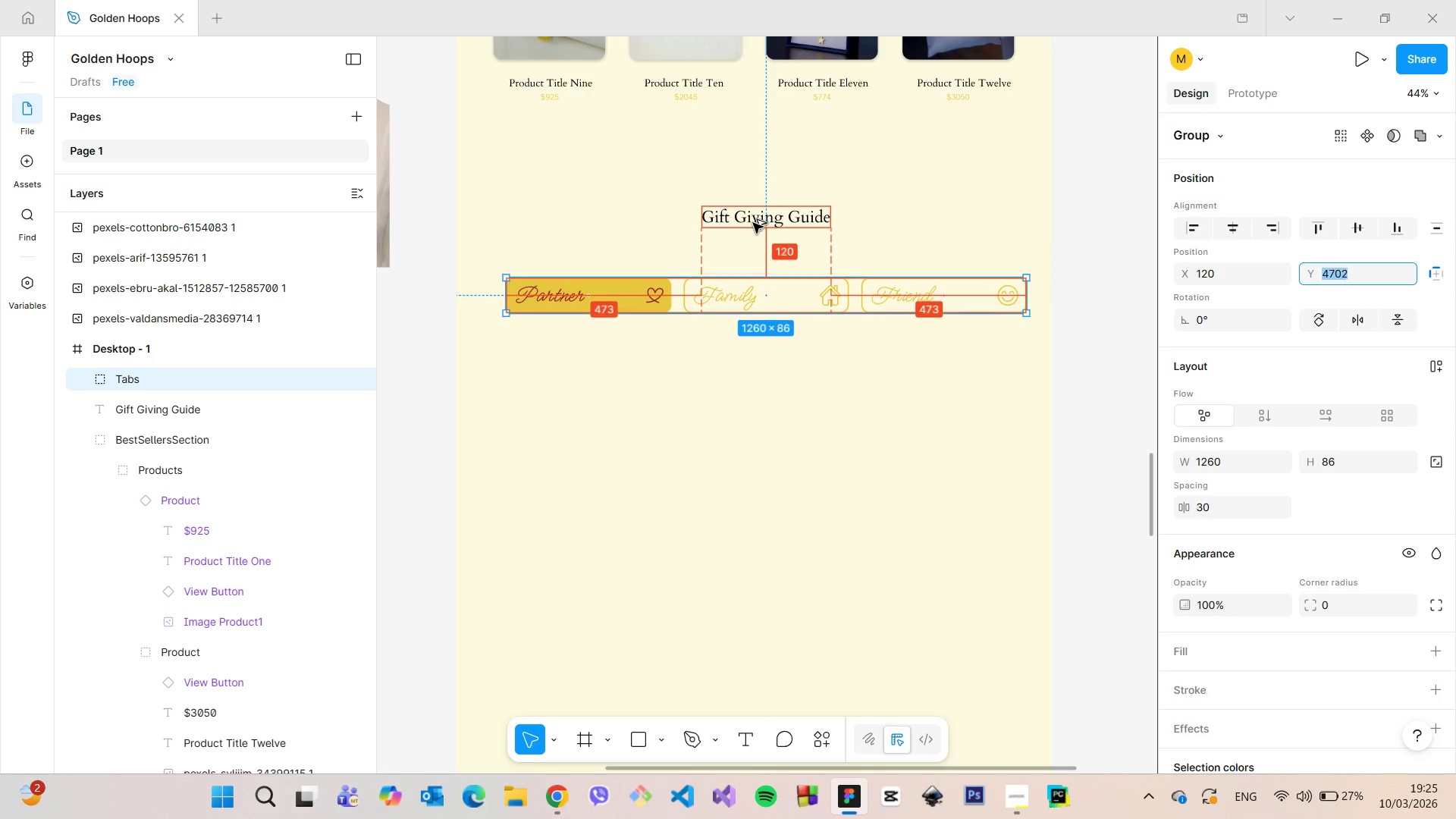 
key(ArrowUp)
 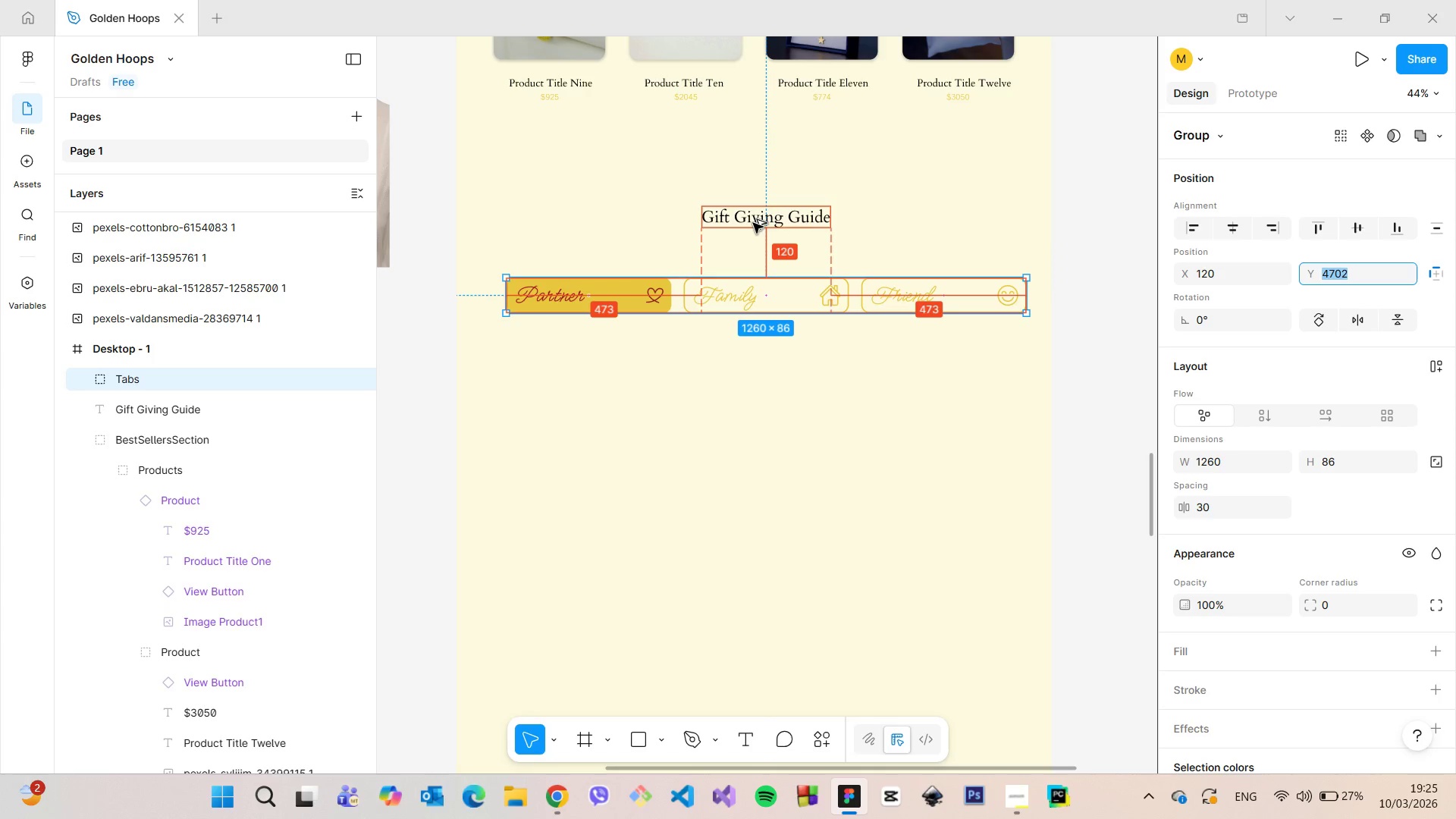 
hold_key(key=AltLeft, duration=0.36)
 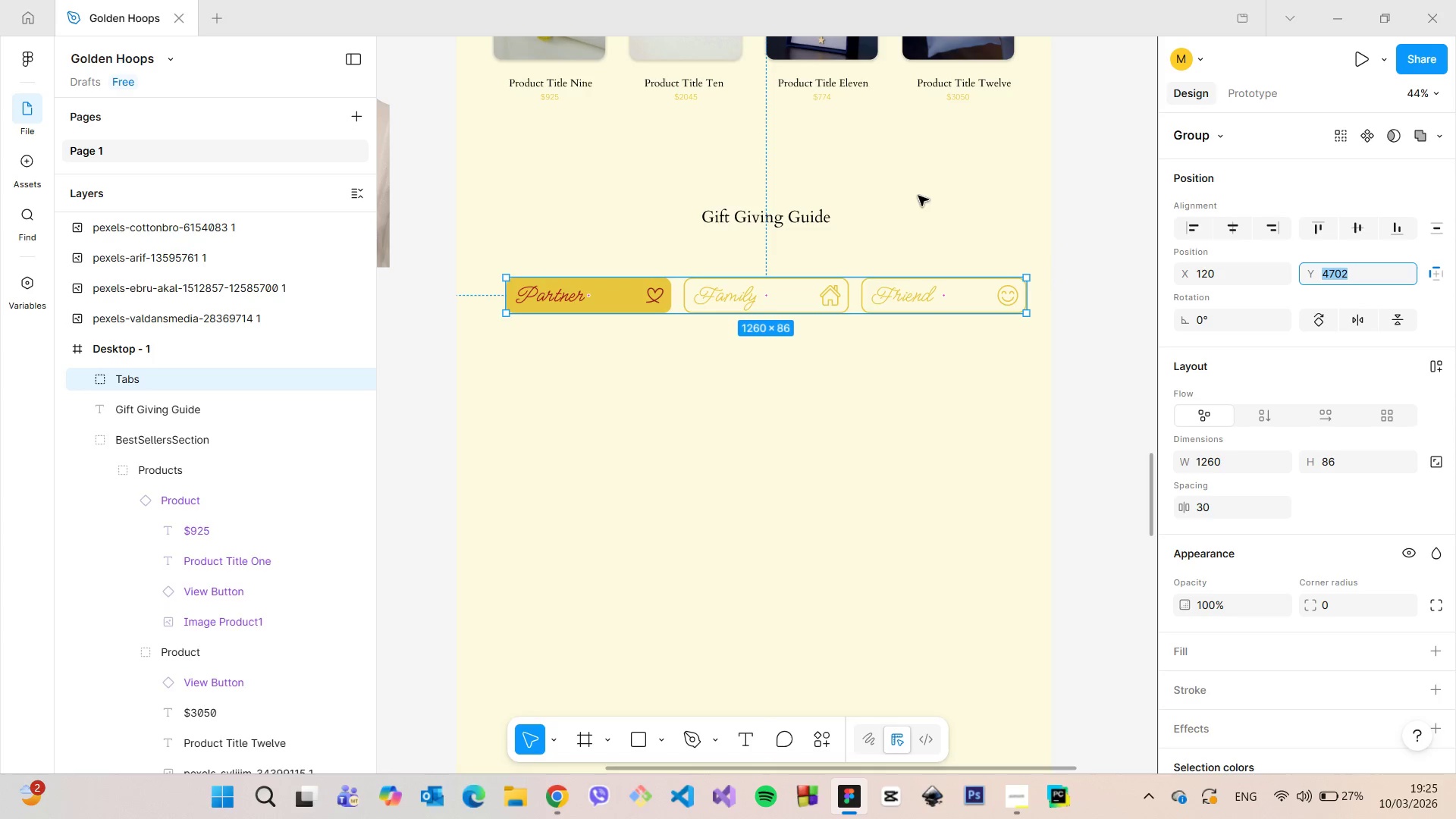 
left_click([918, 196])
 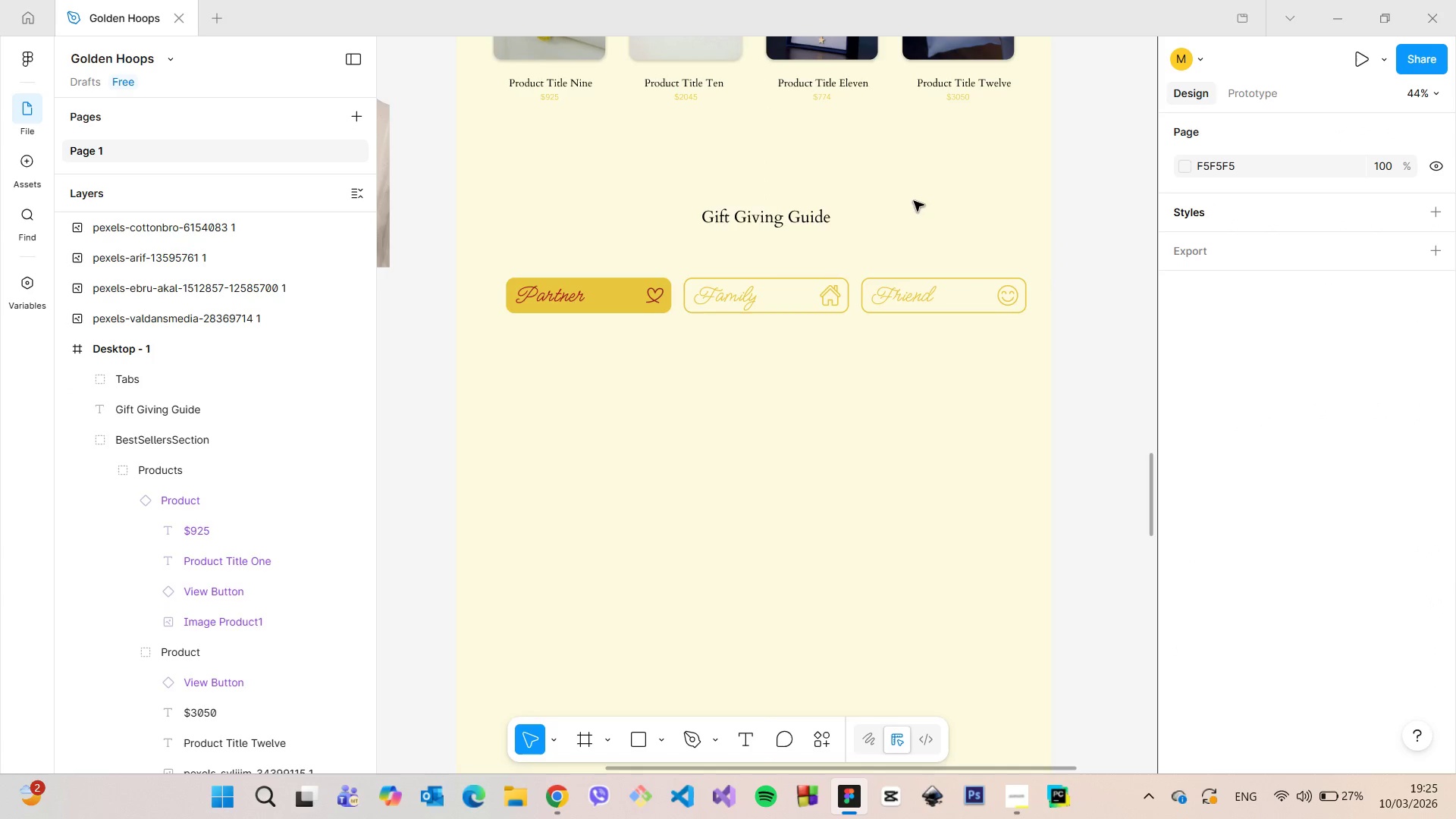 
scroll: coordinate [914, 201], scroll_direction: down, amount: 4.0
 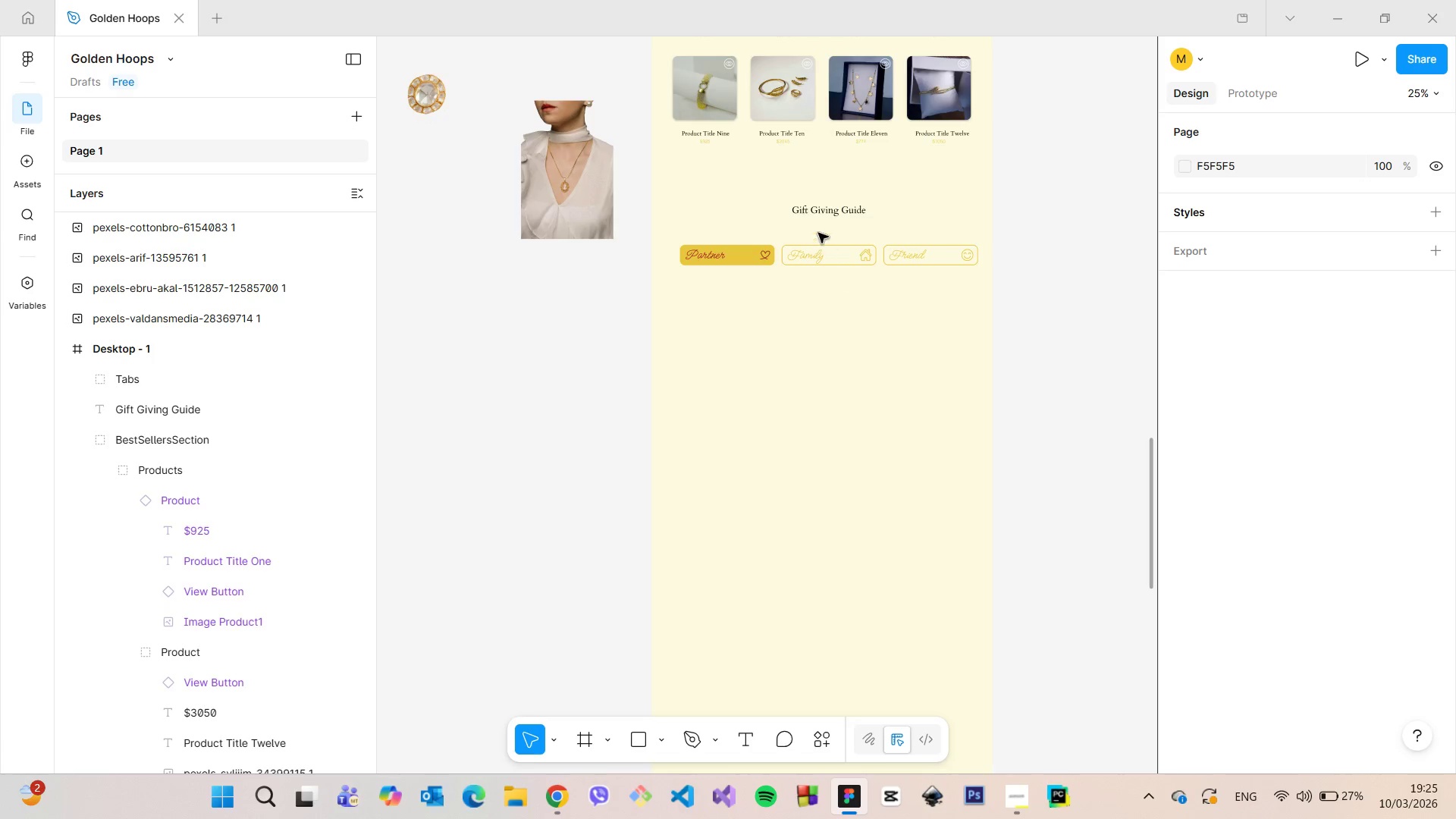 
left_click([823, 250])
 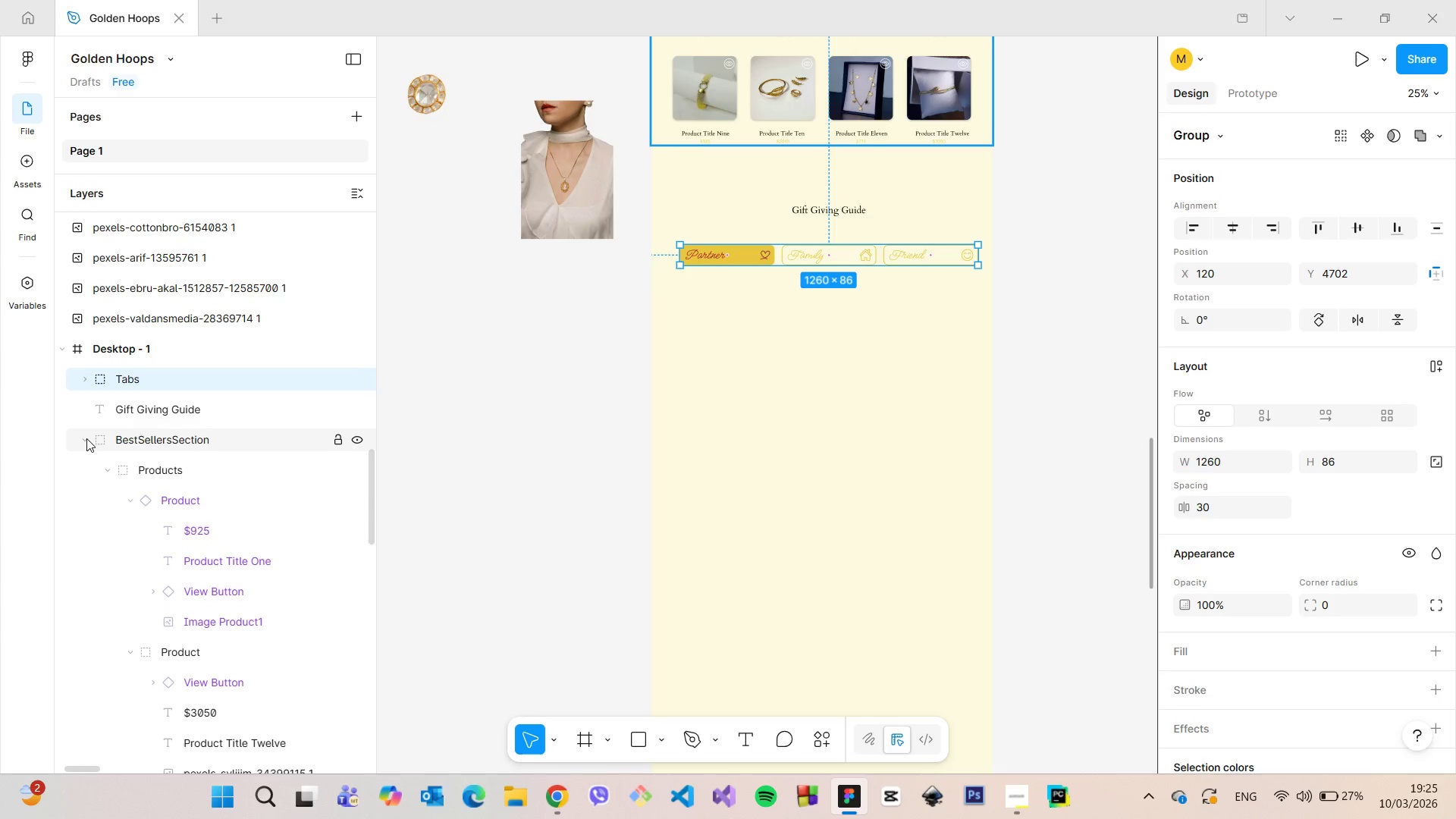 
left_click([85, 438])
 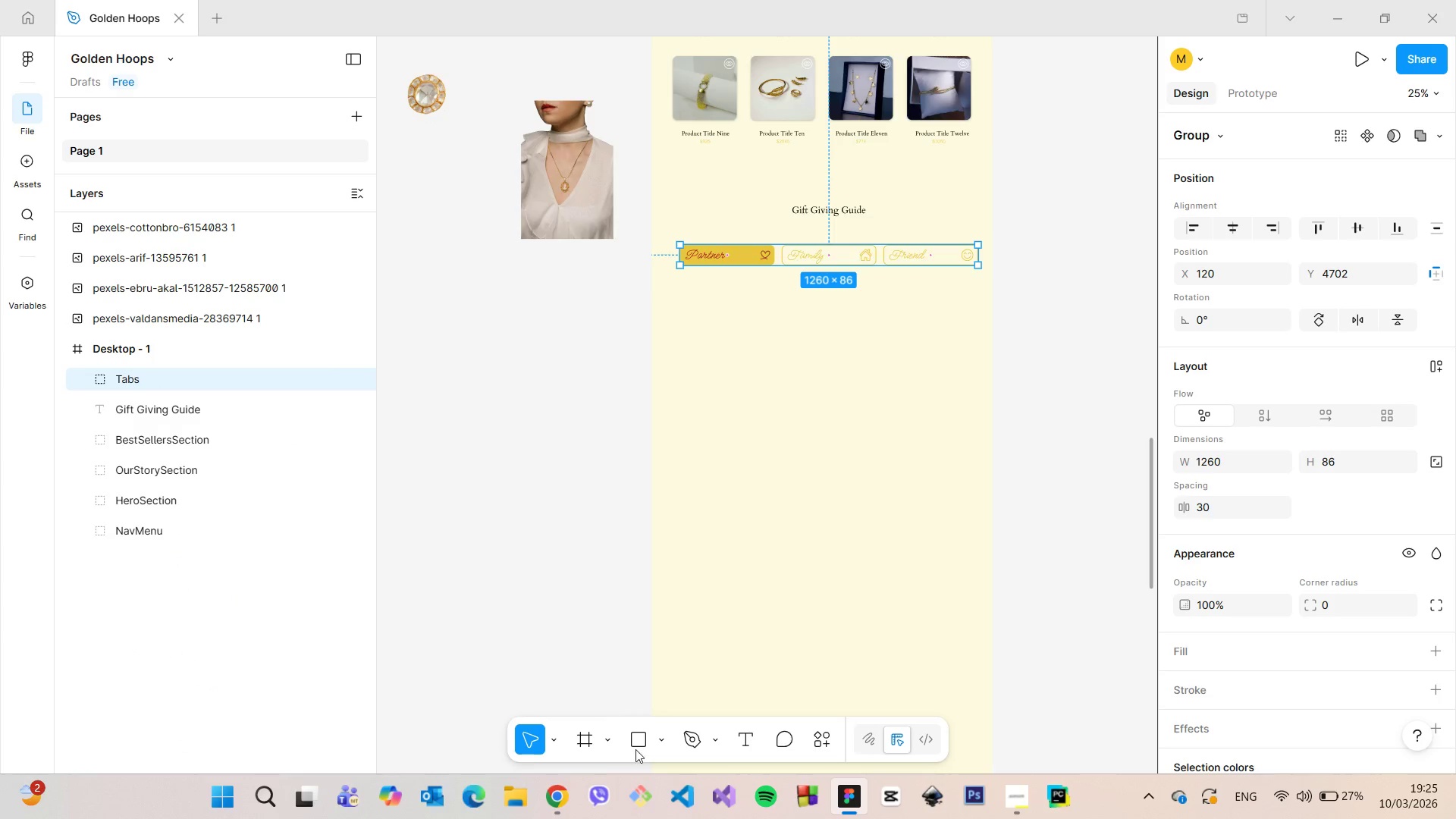 
left_click([662, 748])
 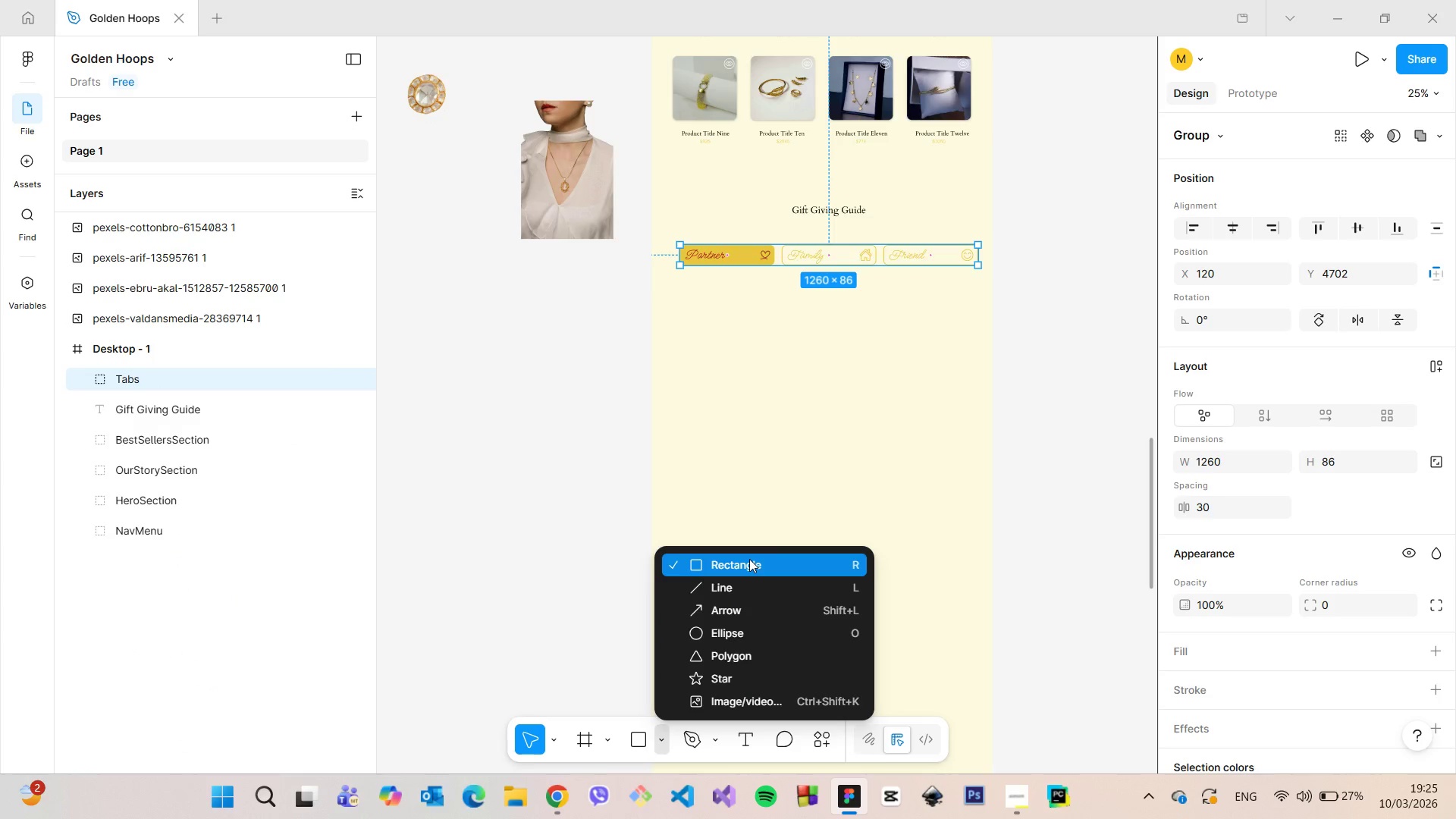 
left_click([749, 559])
 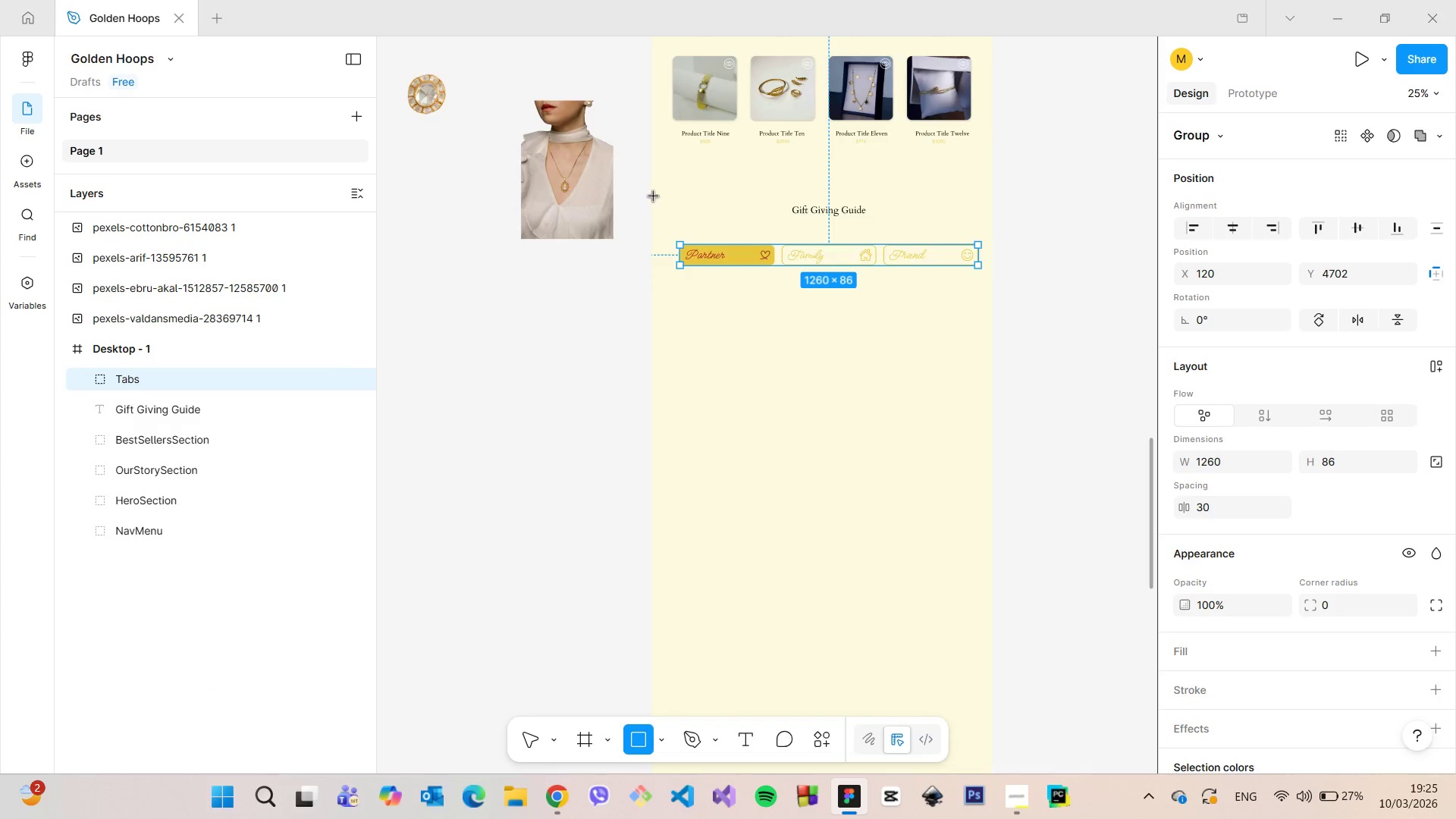 
left_click_drag(start_coordinate=[653, 196], to_coordinate=[985, 257])
 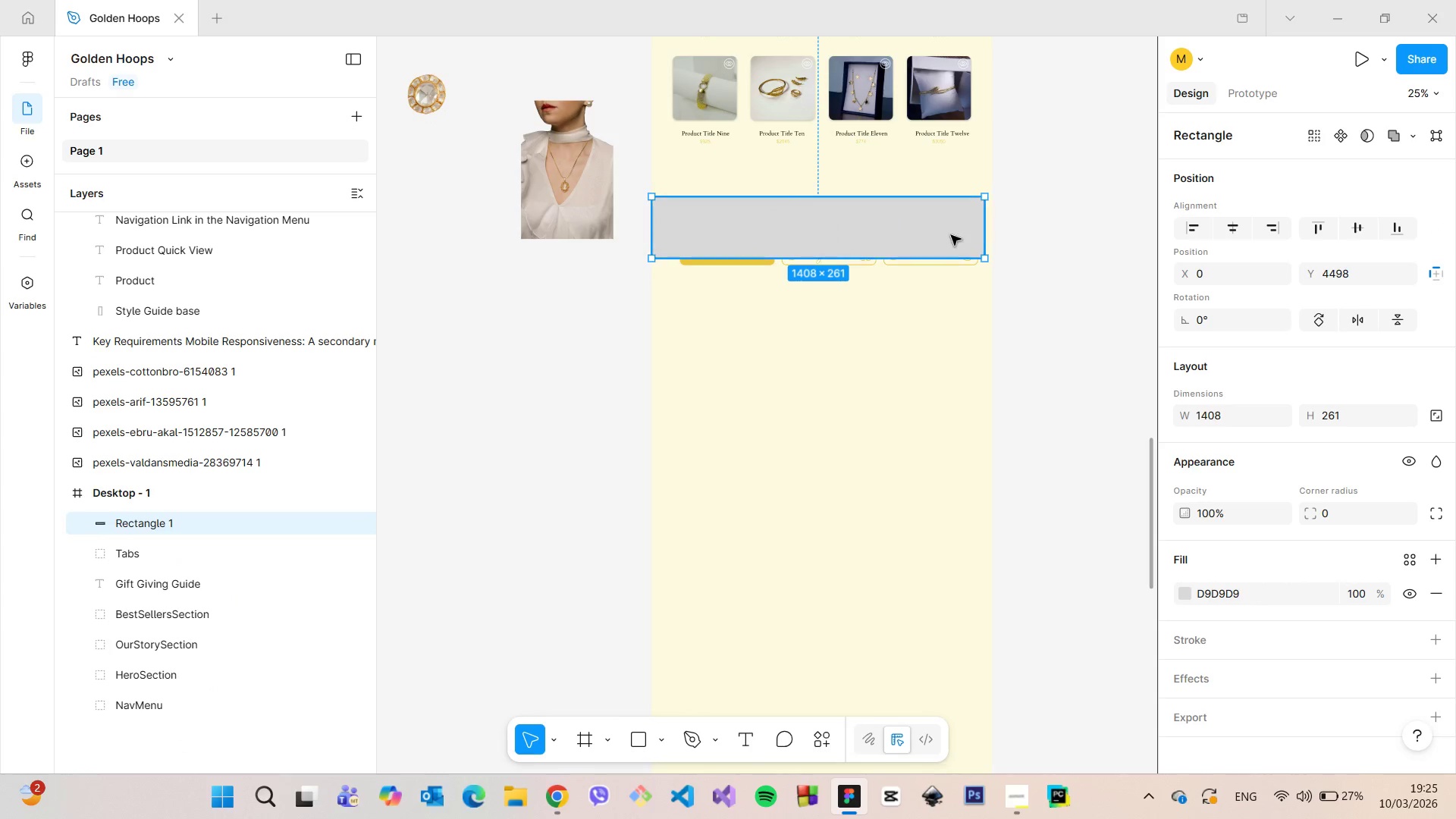 
left_click_drag(start_coordinate=[951, 235], to_coordinate=[949, 226])
 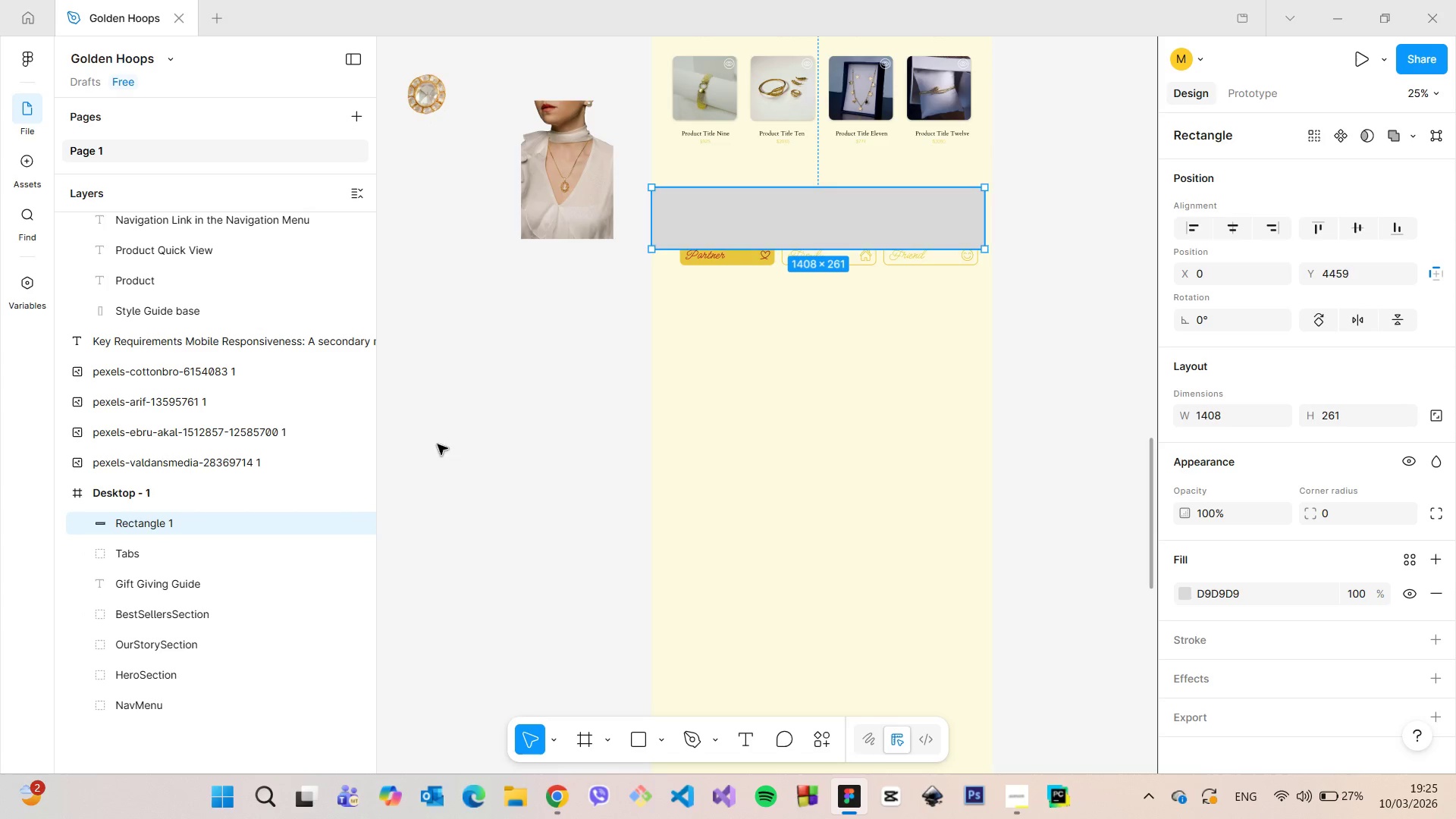 
left_click([85, 613])
 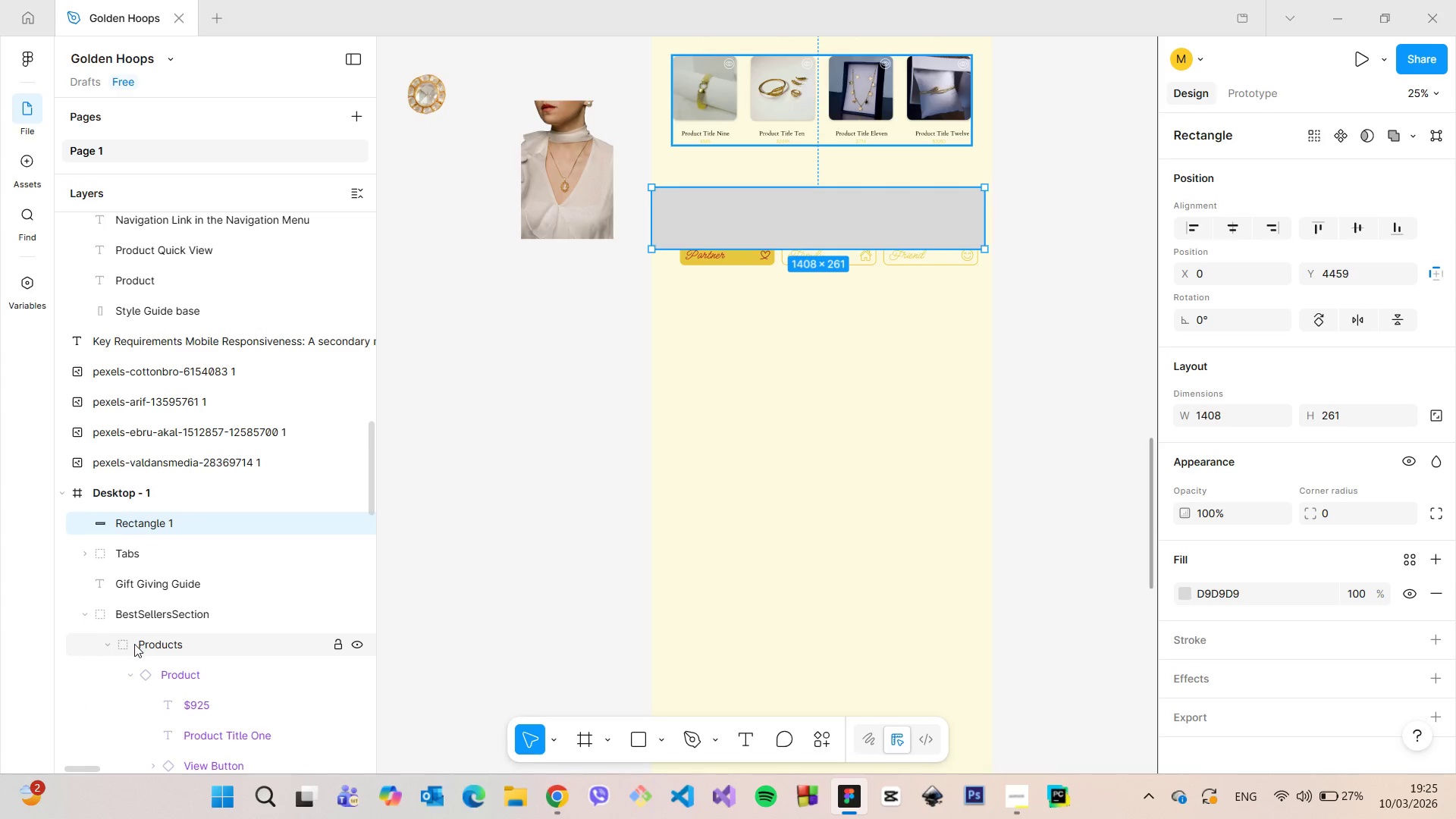 
scroll: coordinate [134, 644], scroll_direction: down, amount: 2.0
 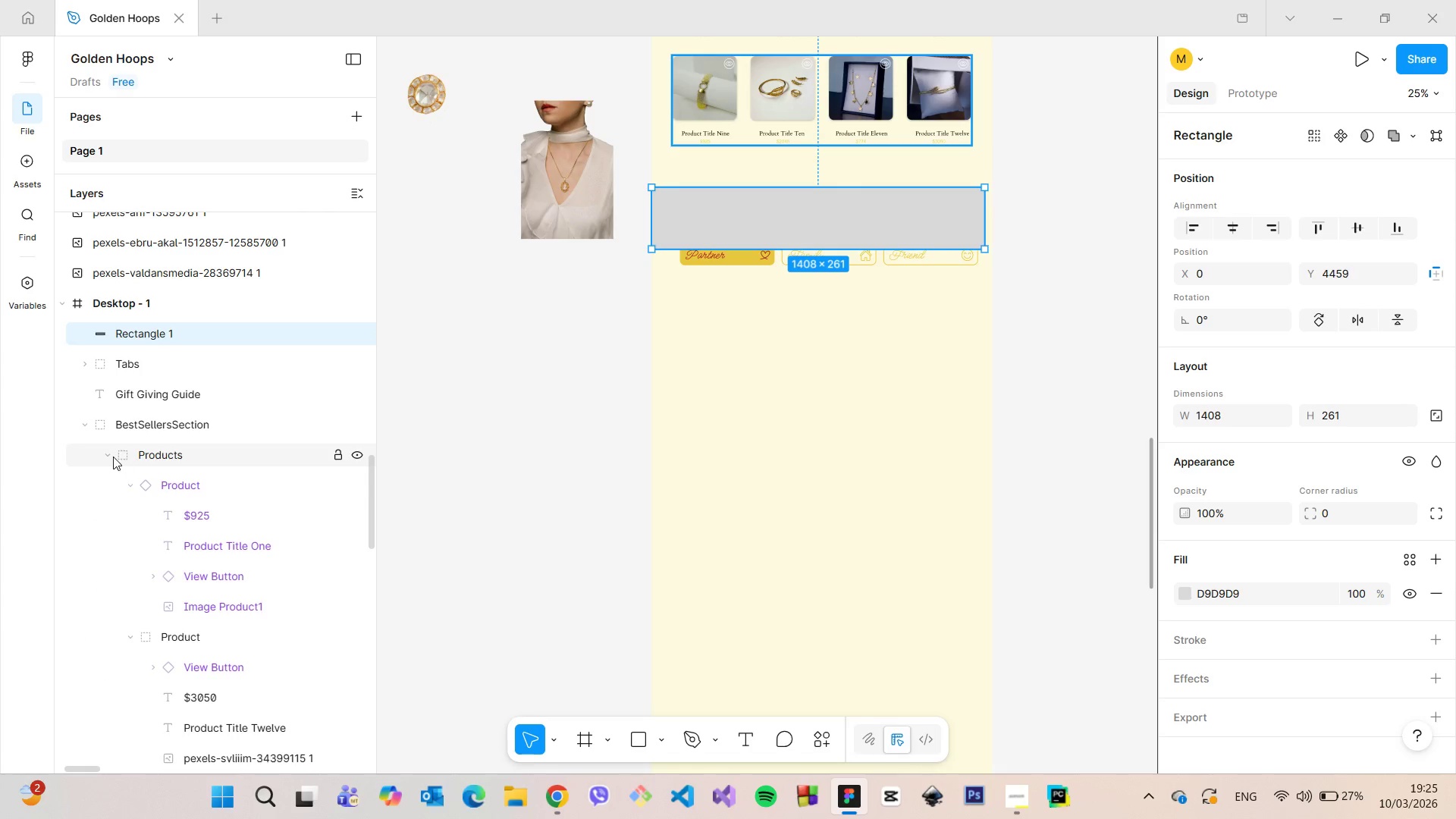 
left_click([110, 454])
 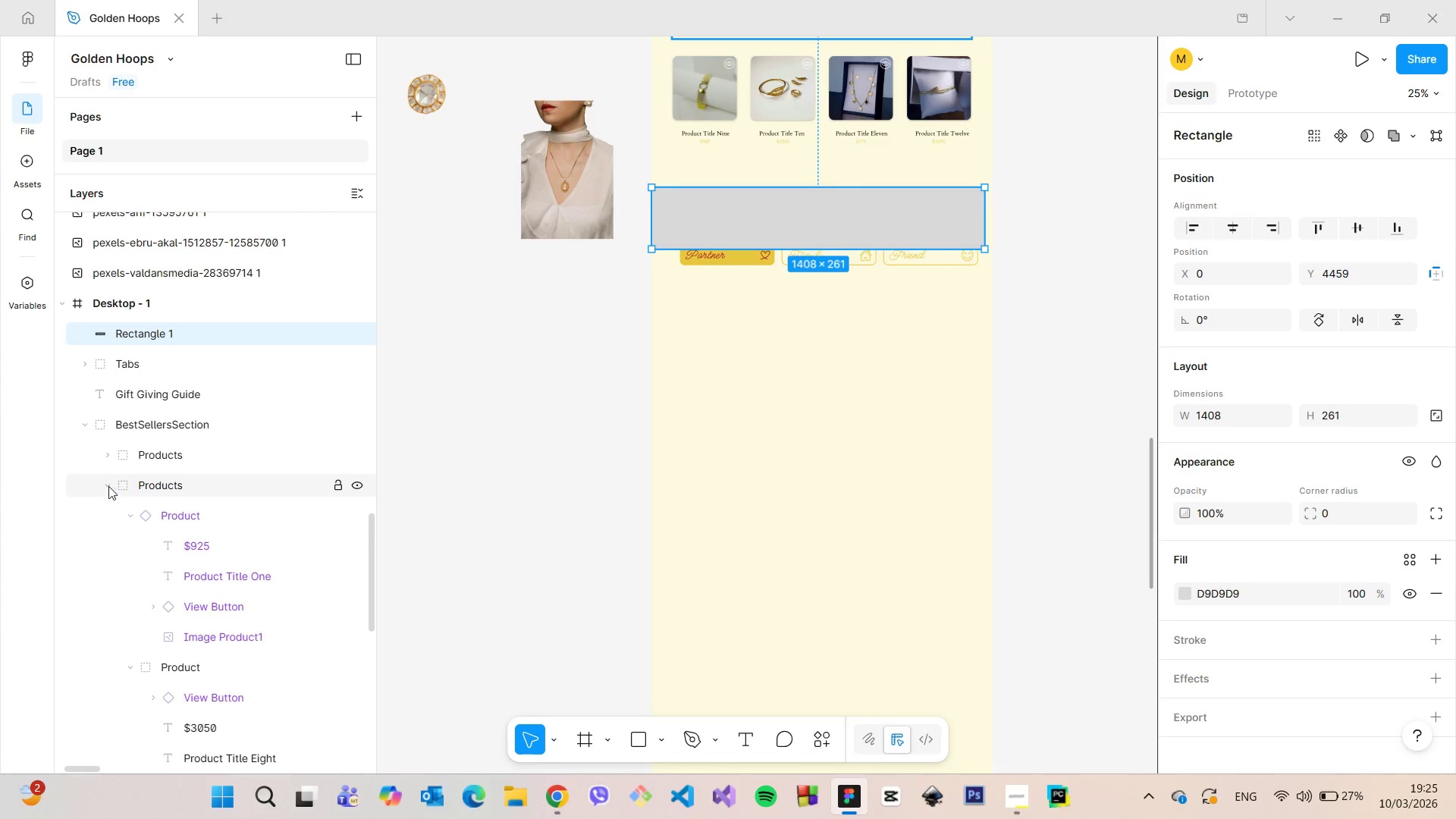 
left_click([106, 485])
 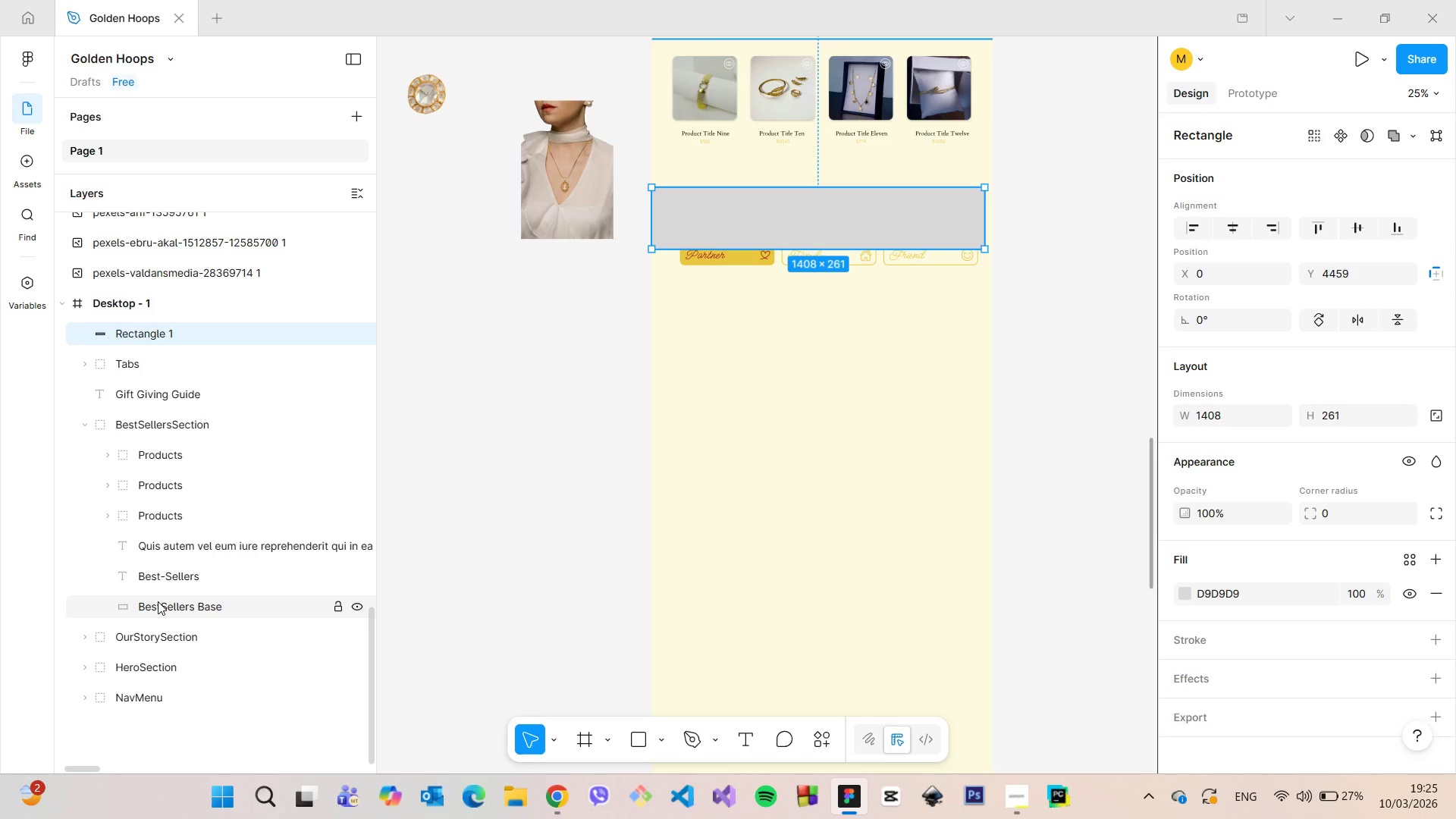 
left_click([158, 602])
 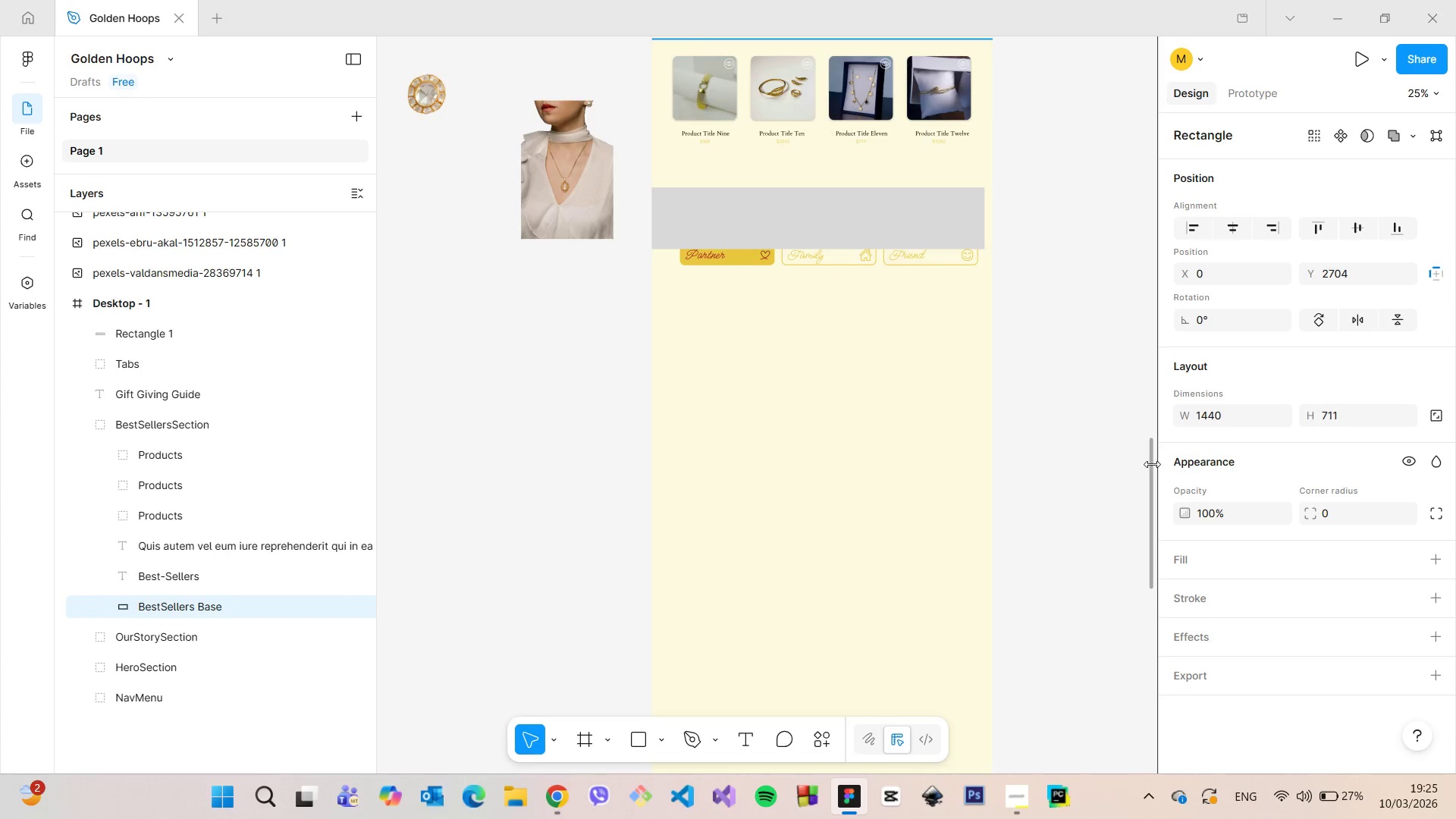 
left_click_drag(start_coordinate=[1149, 463], to_coordinate=[1150, 410])
 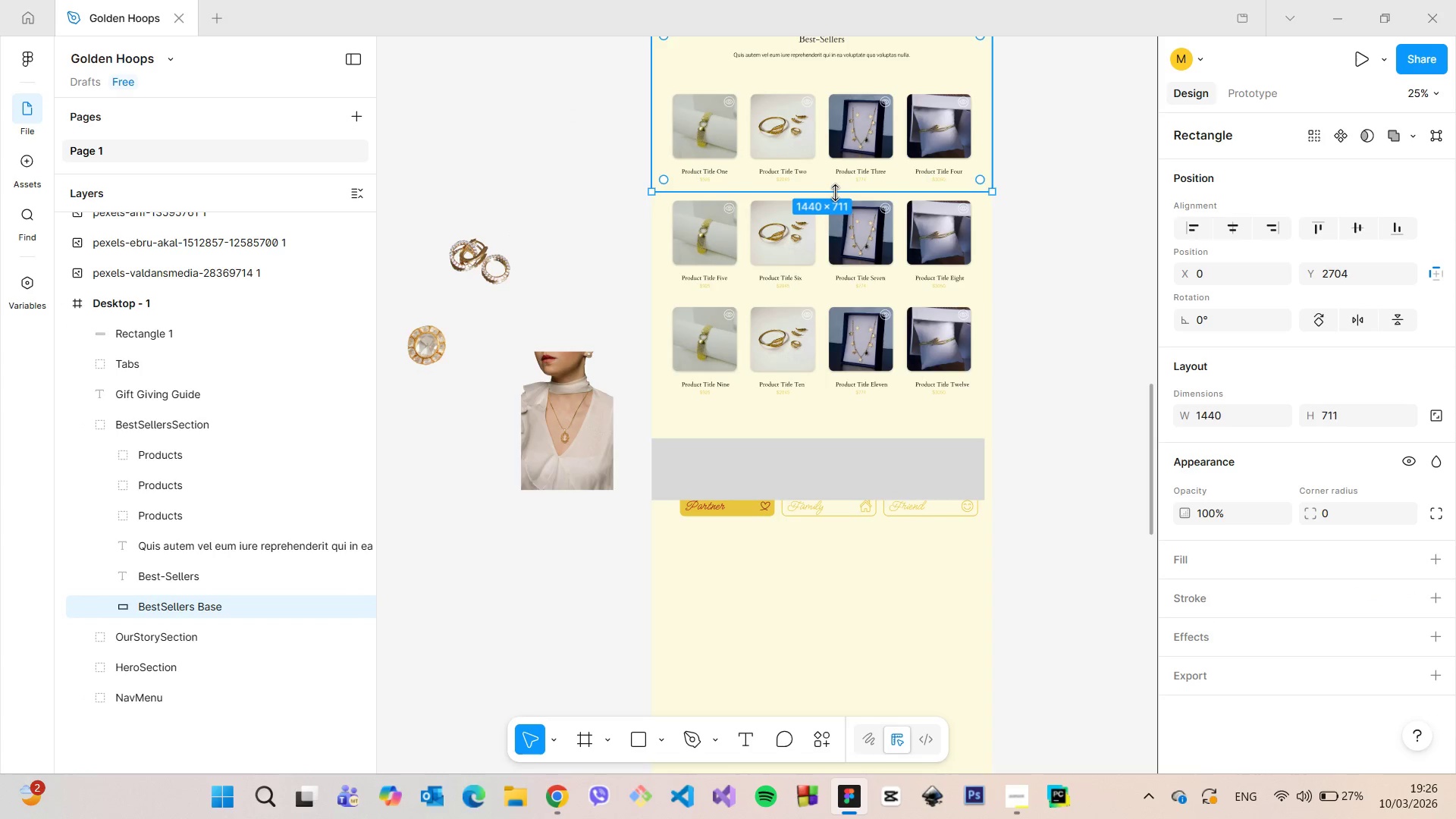 
left_click_drag(start_coordinate=[835, 193], to_coordinate=[869, 437])
 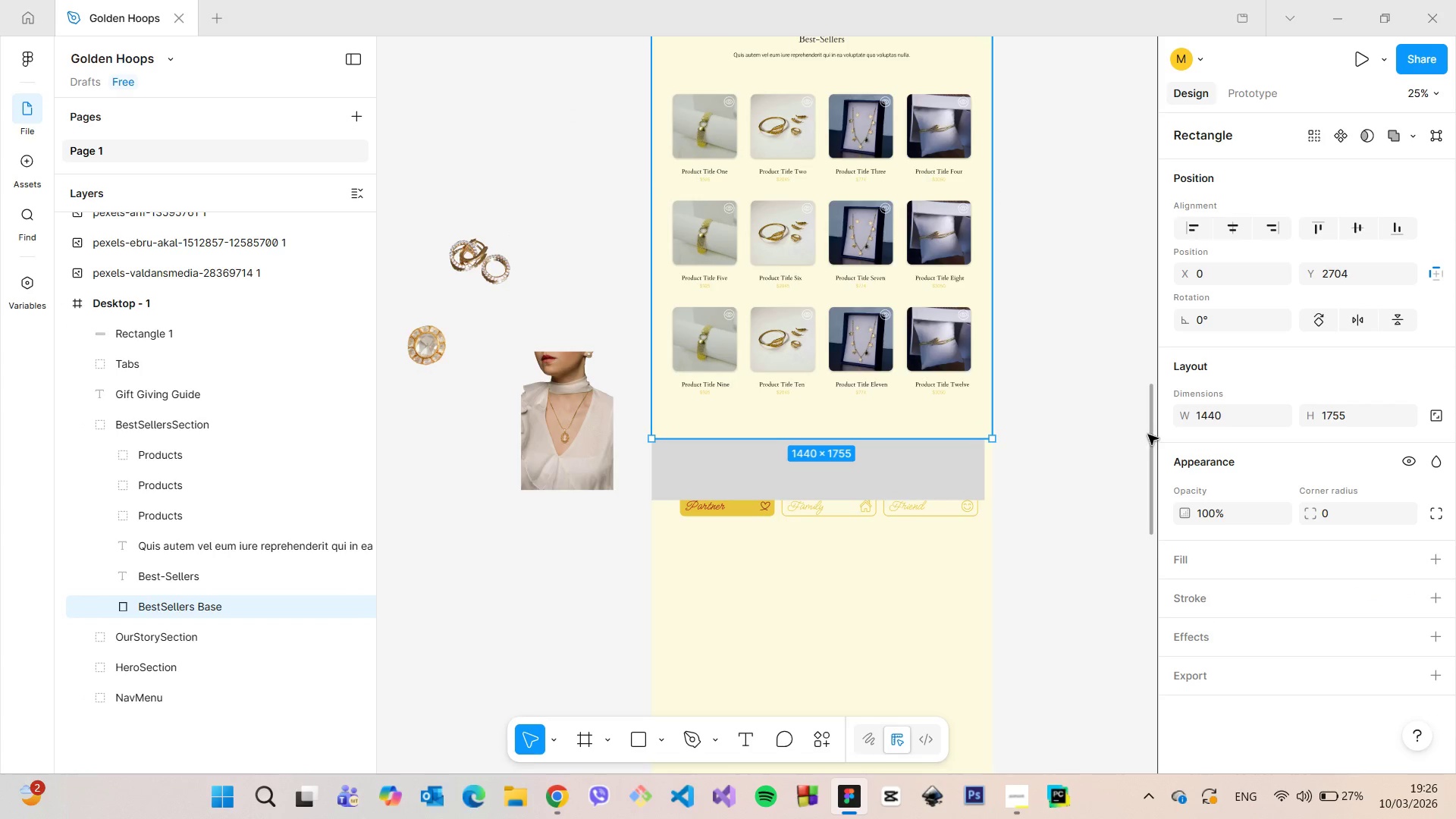 
left_click_drag(start_coordinate=[1150, 436], to_coordinate=[1151, 460])
 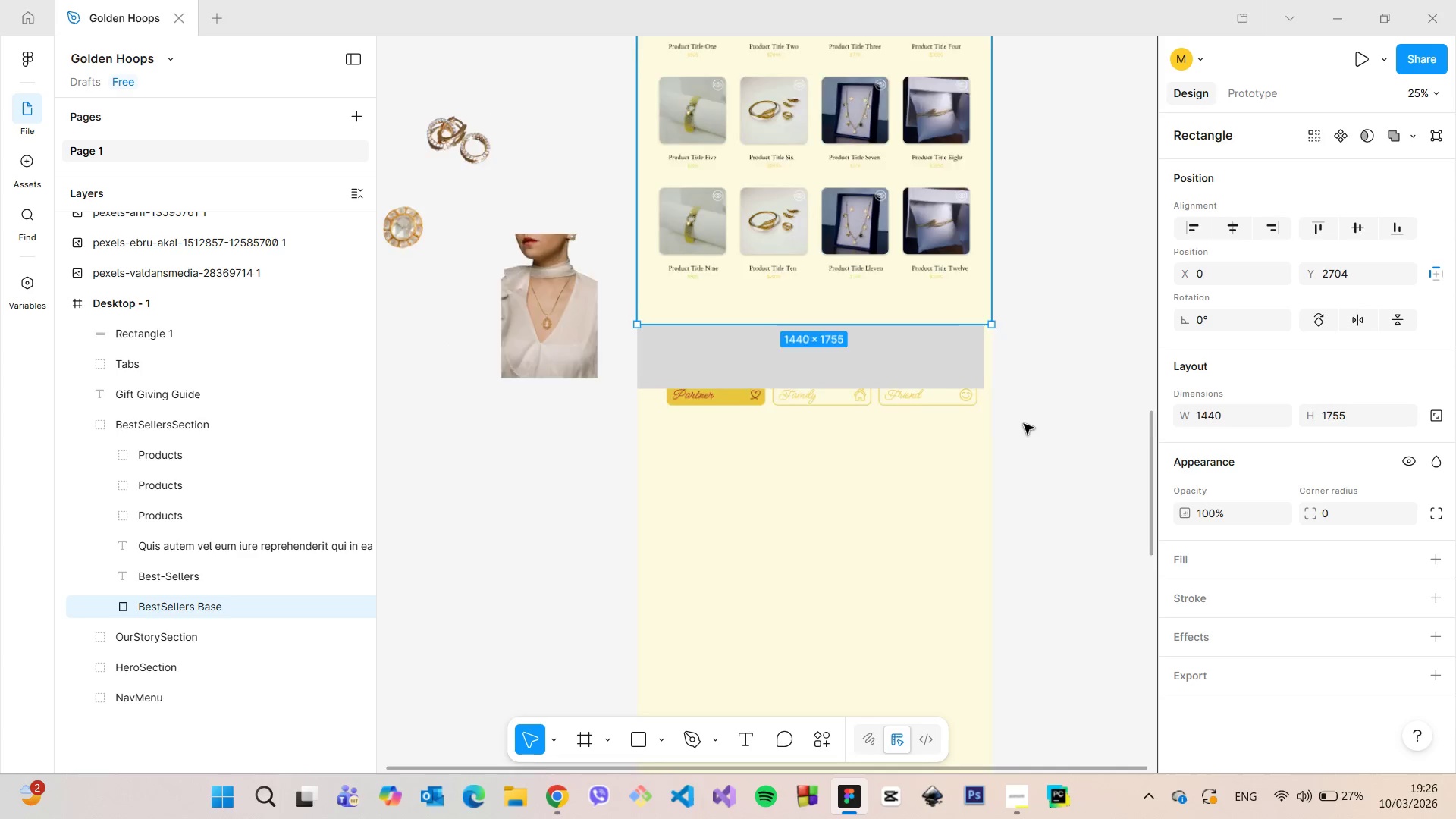 
scroll: coordinate [1024, 424], scroll_direction: up, amount: 3.0
 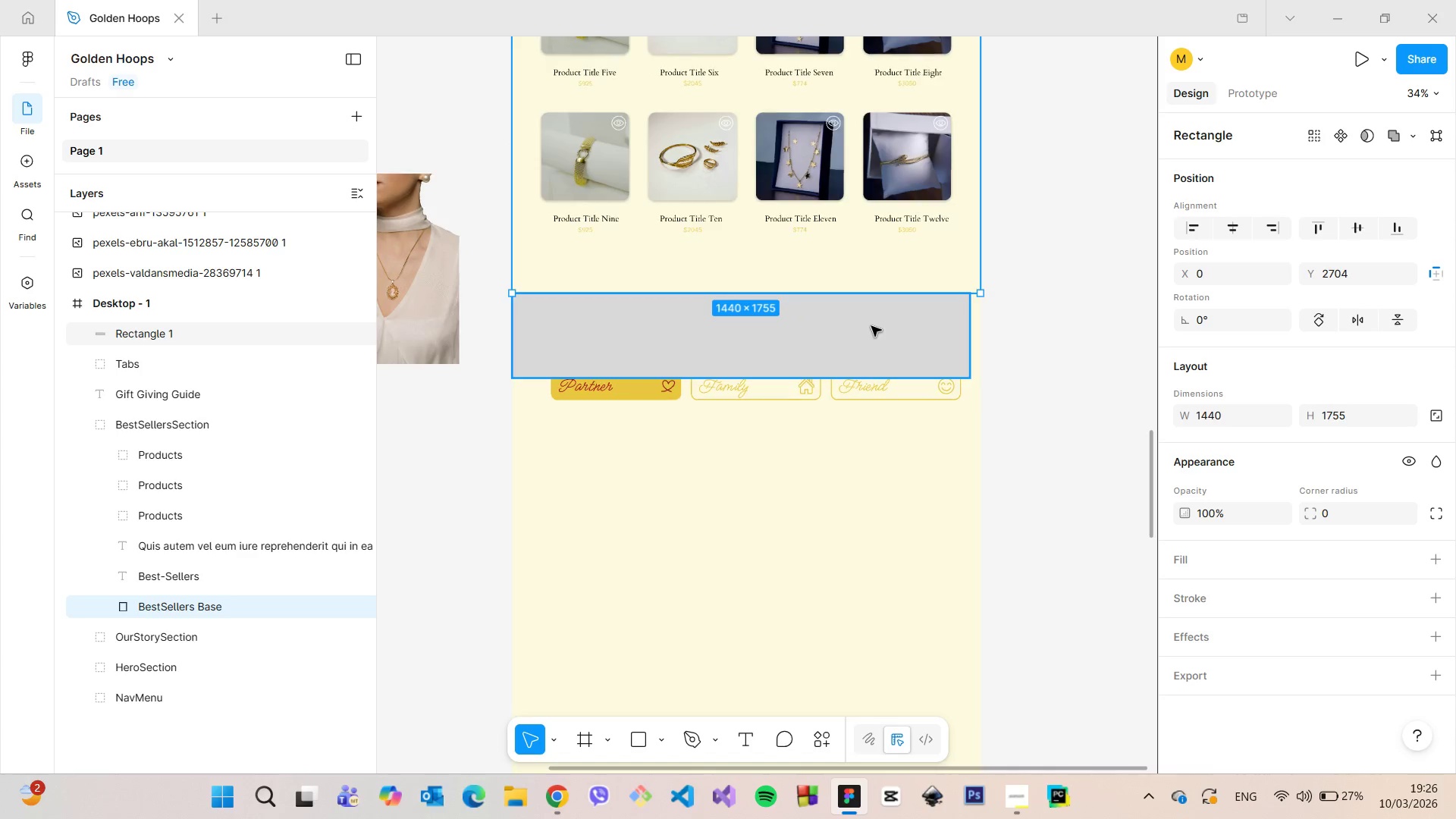 
left_click([871, 326])
 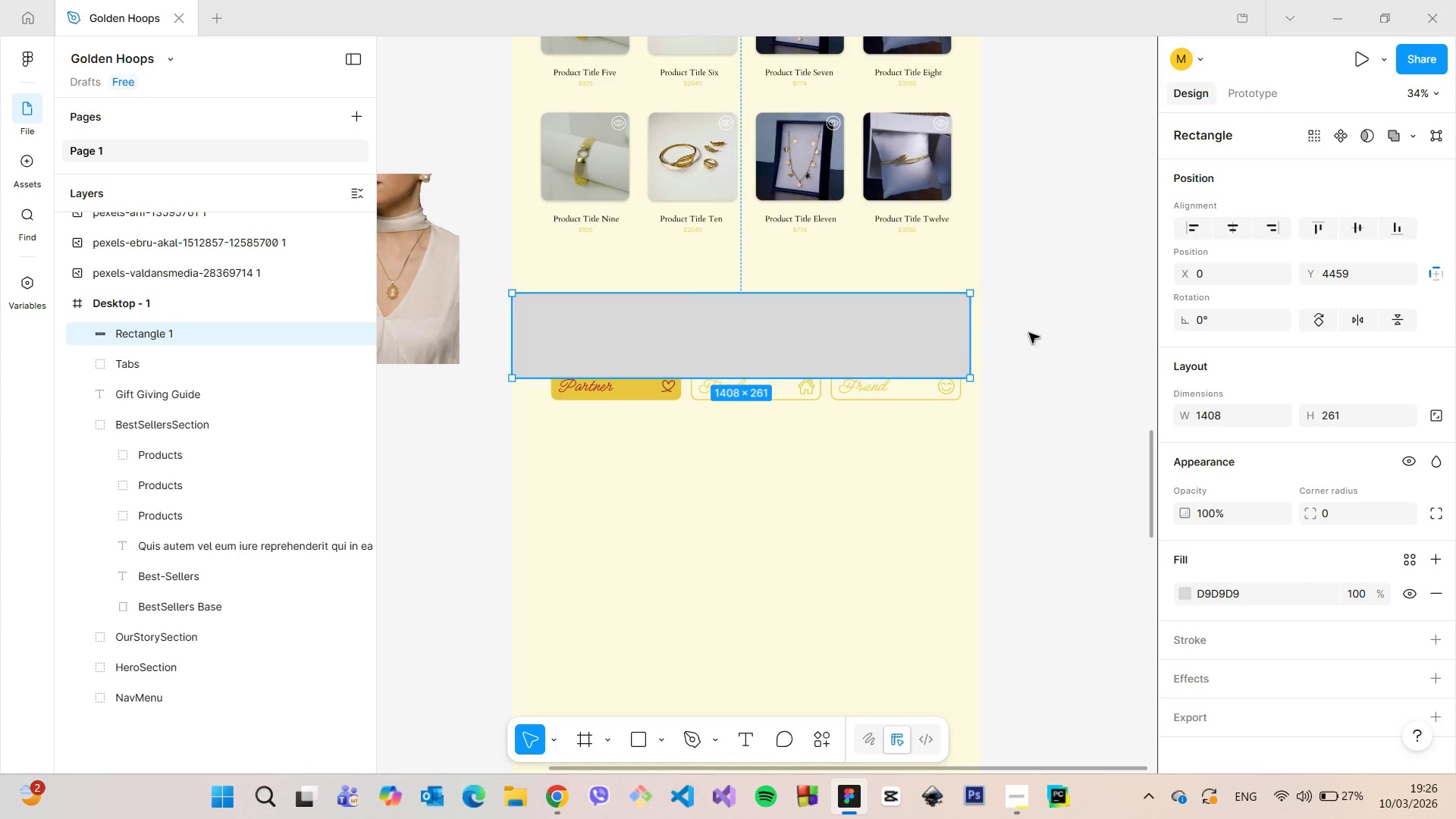 
left_click([1036, 333])
 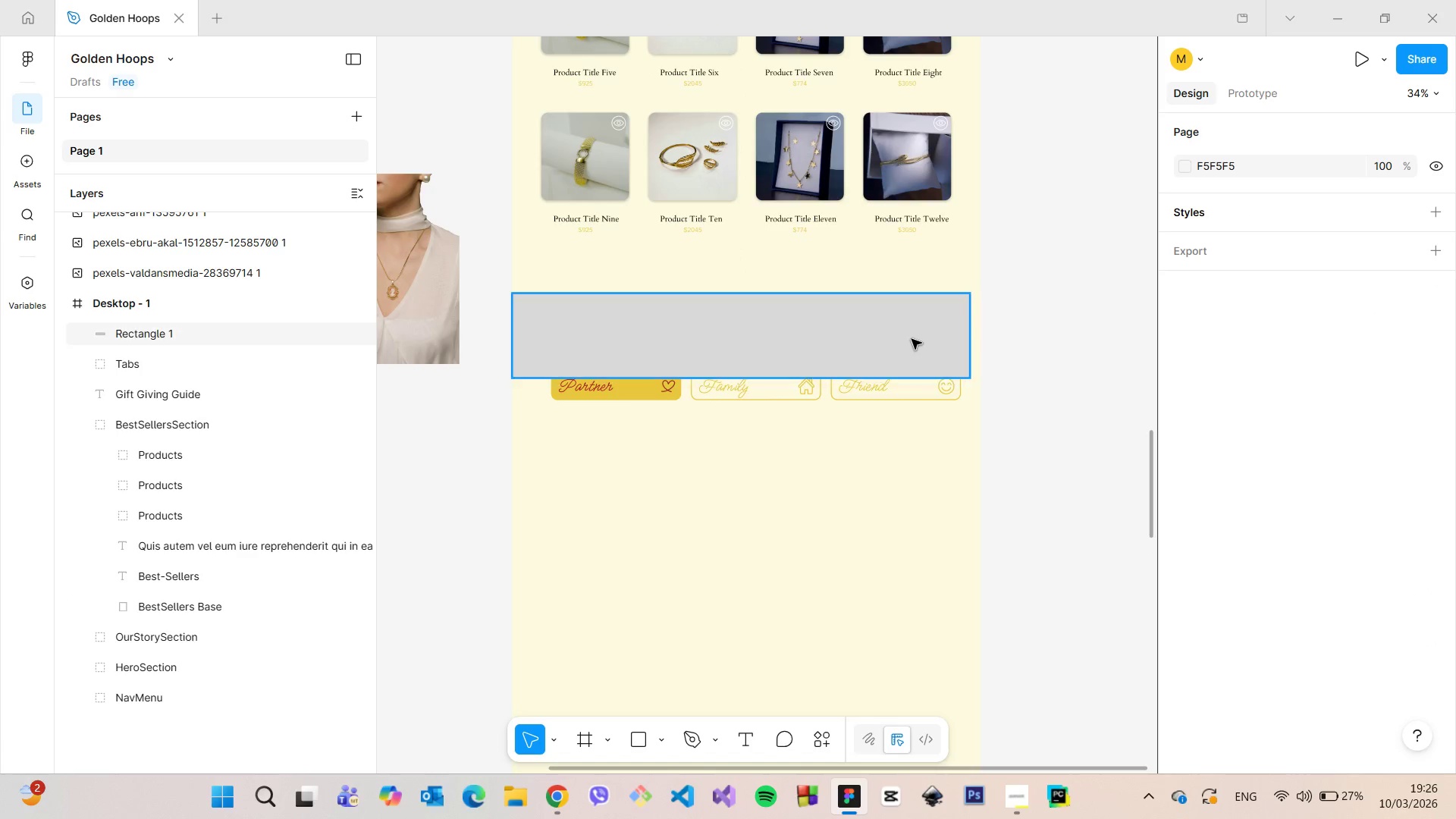 
left_click([909, 337])
 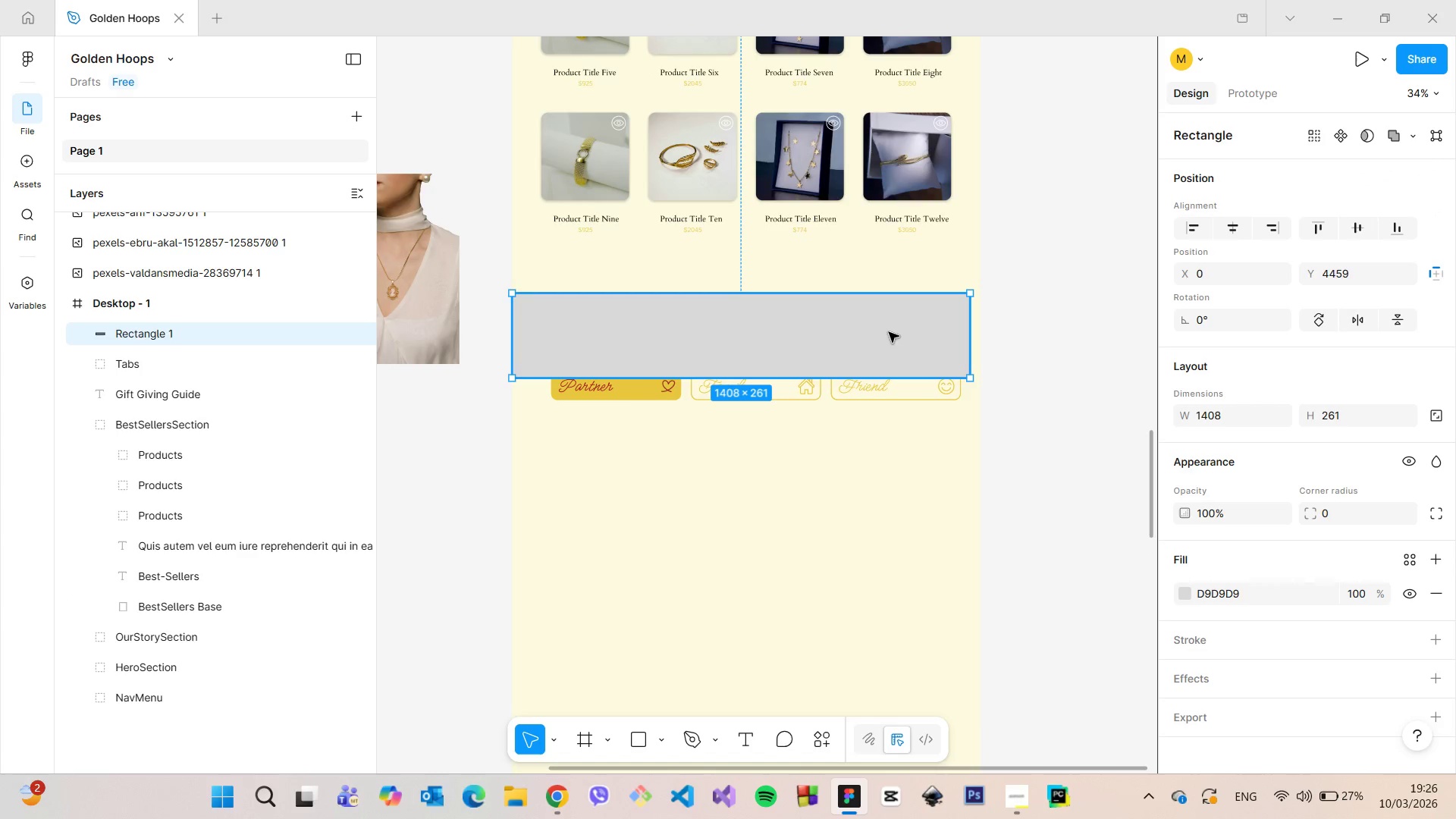 
left_click_drag(start_coordinate=[889, 332], to_coordinate=[891, 336])
 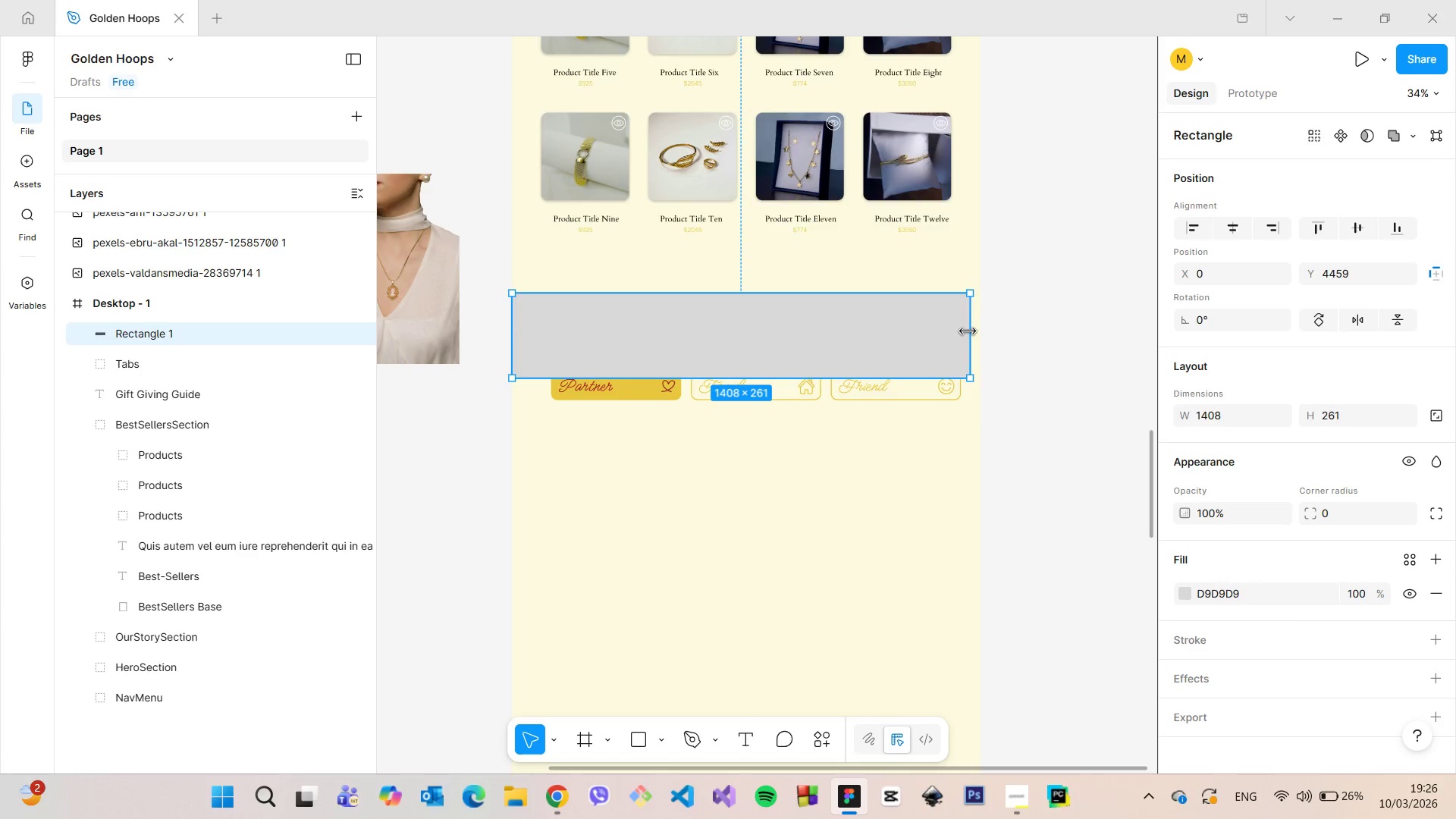 
left_click_drag(start_coordinate=[968, 331], to_coordinate=[979, 331])
 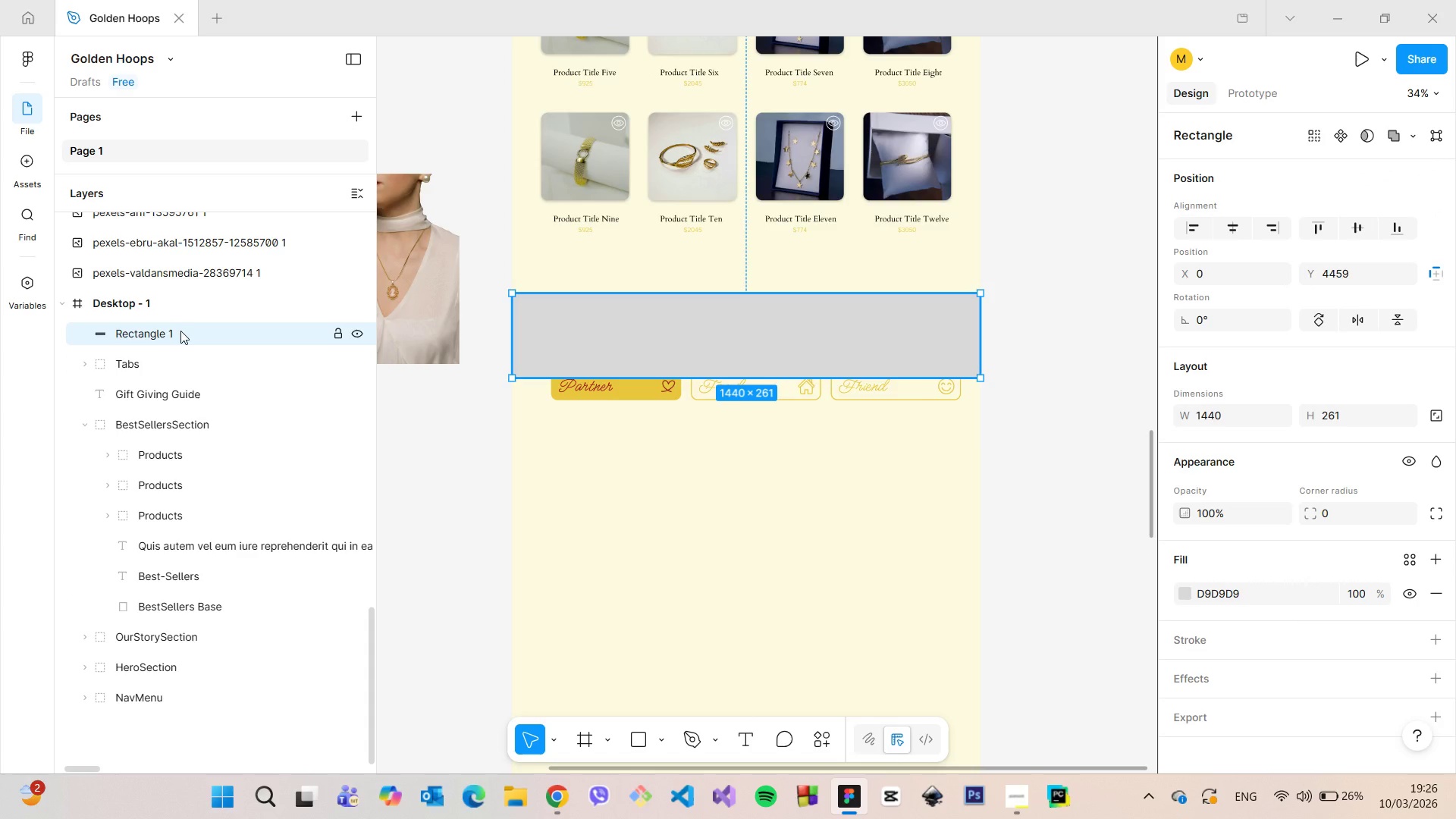 
double_click([180, 331])
 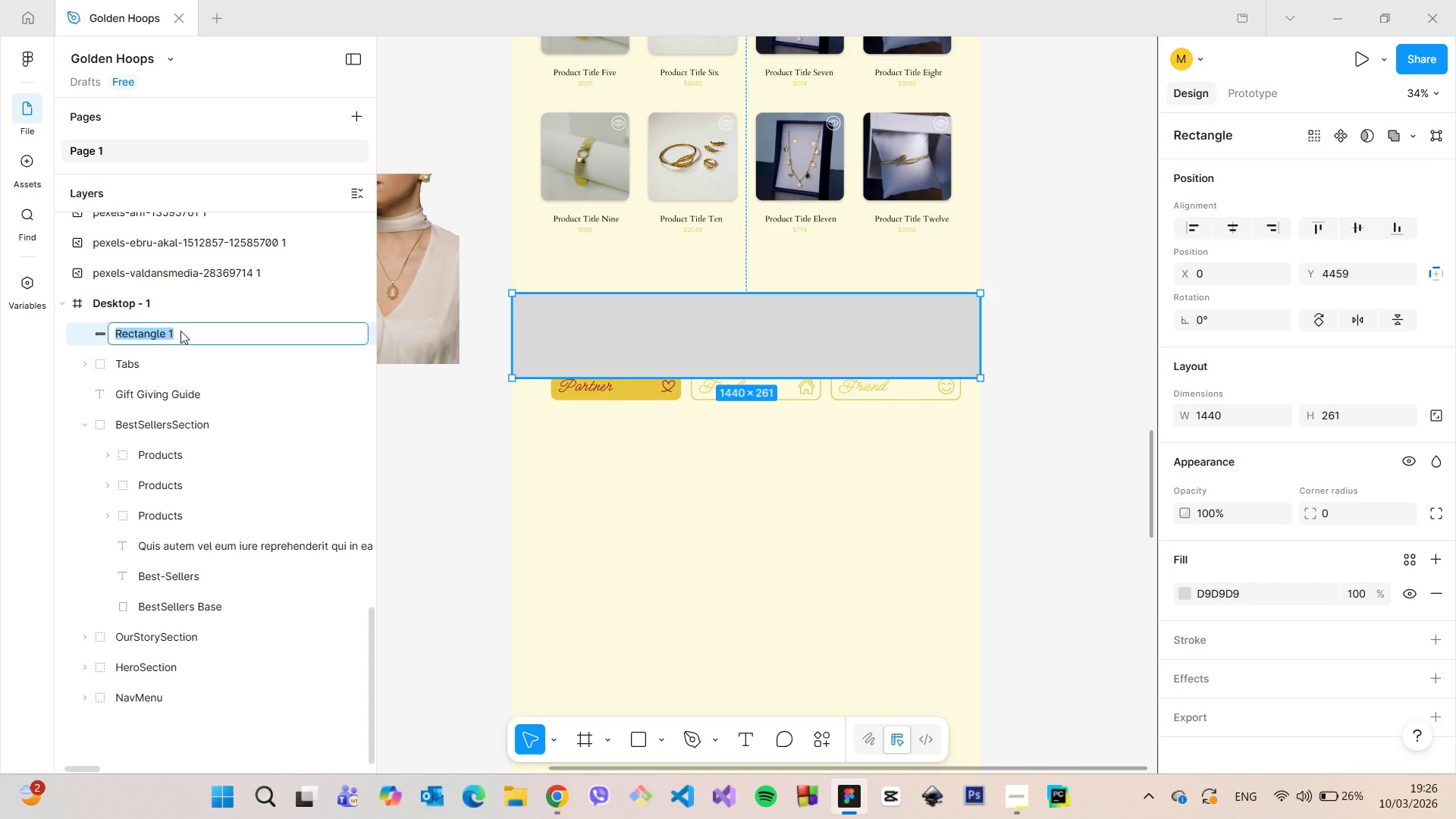 
type(Gift Givi)
key(Backspace)
key(Backspace)
key(Backspace)
key(Backspace)
key(Backspace)
type(Giving Base)
 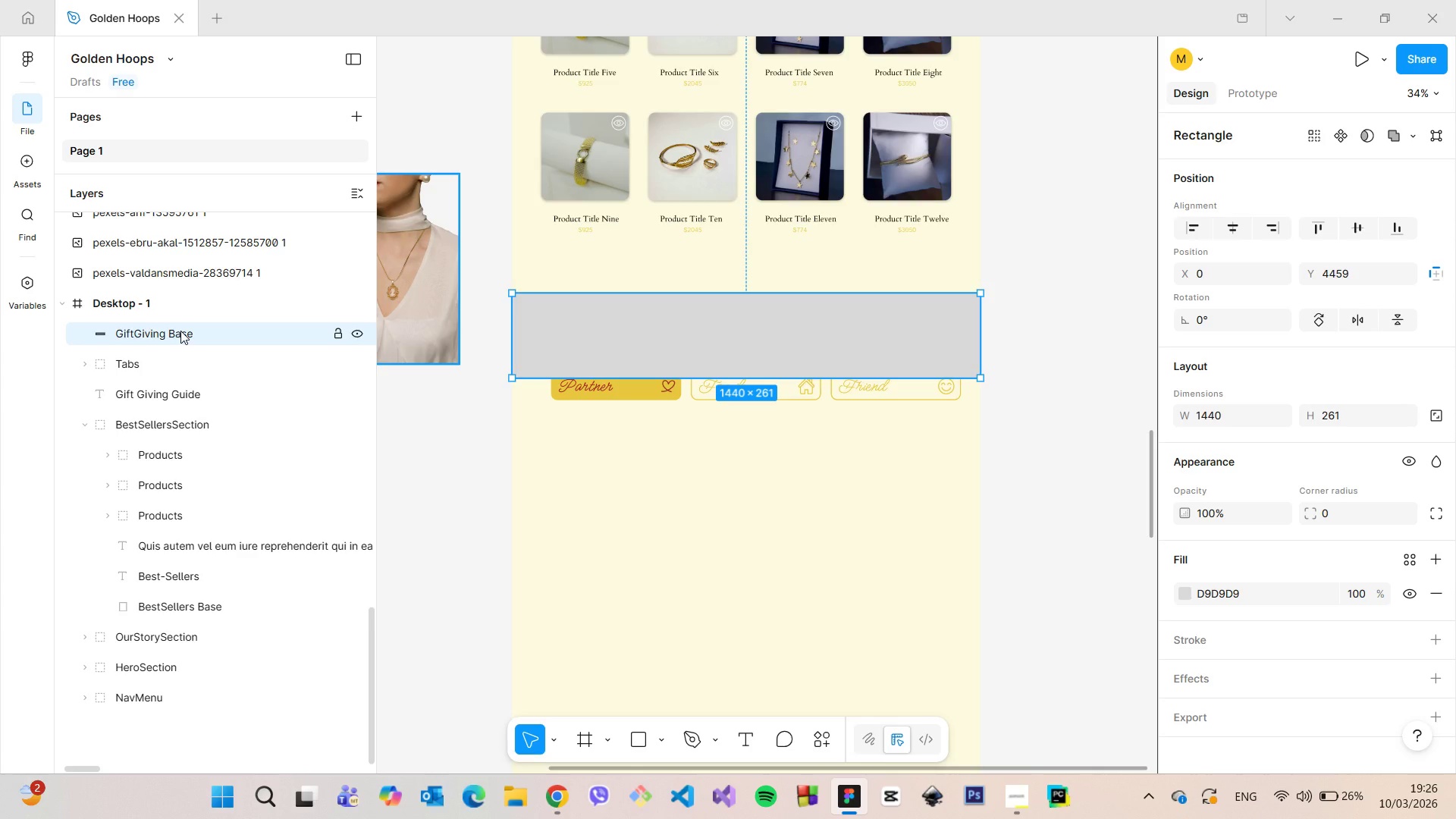 
 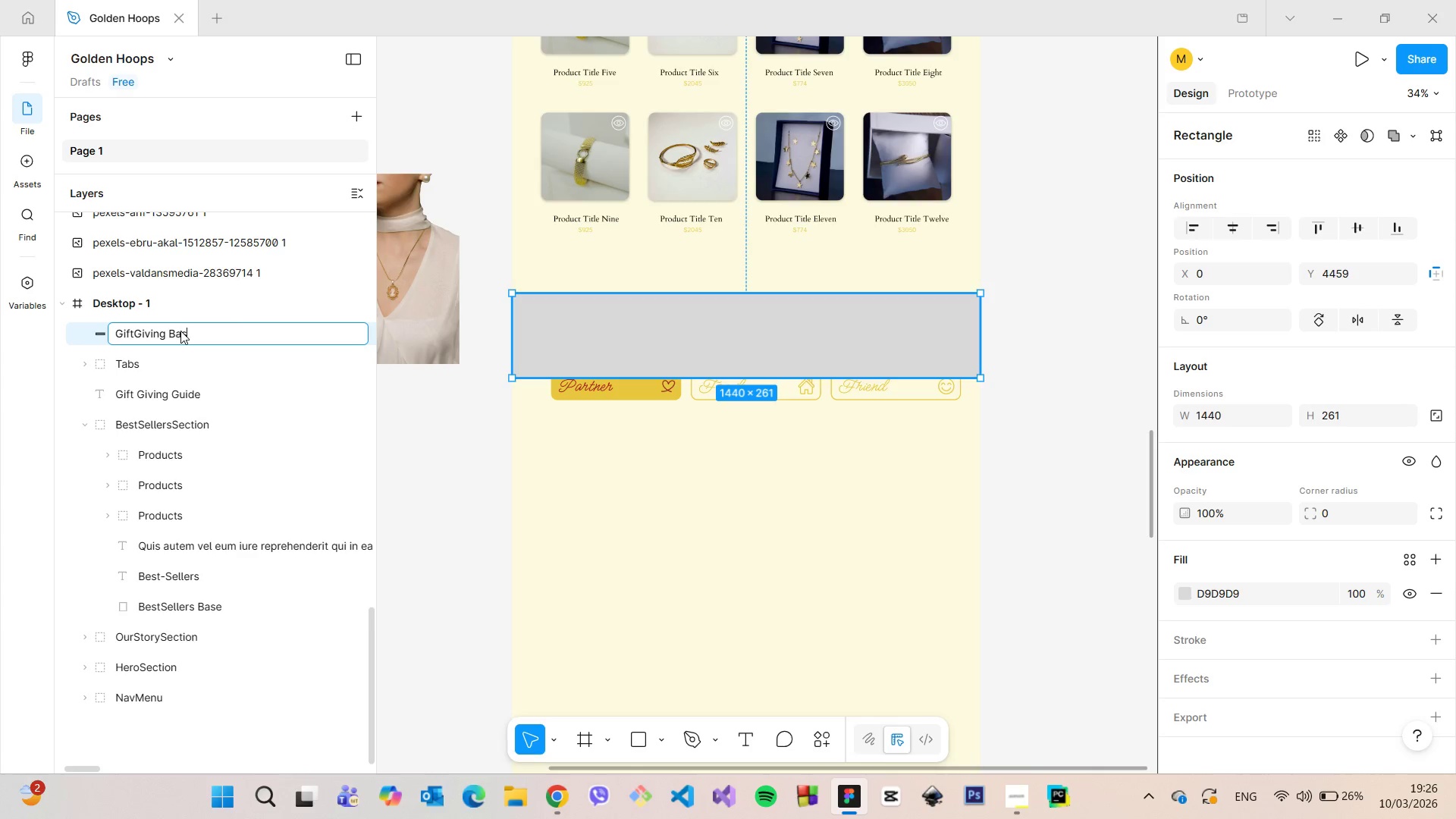 
key(Enter)
 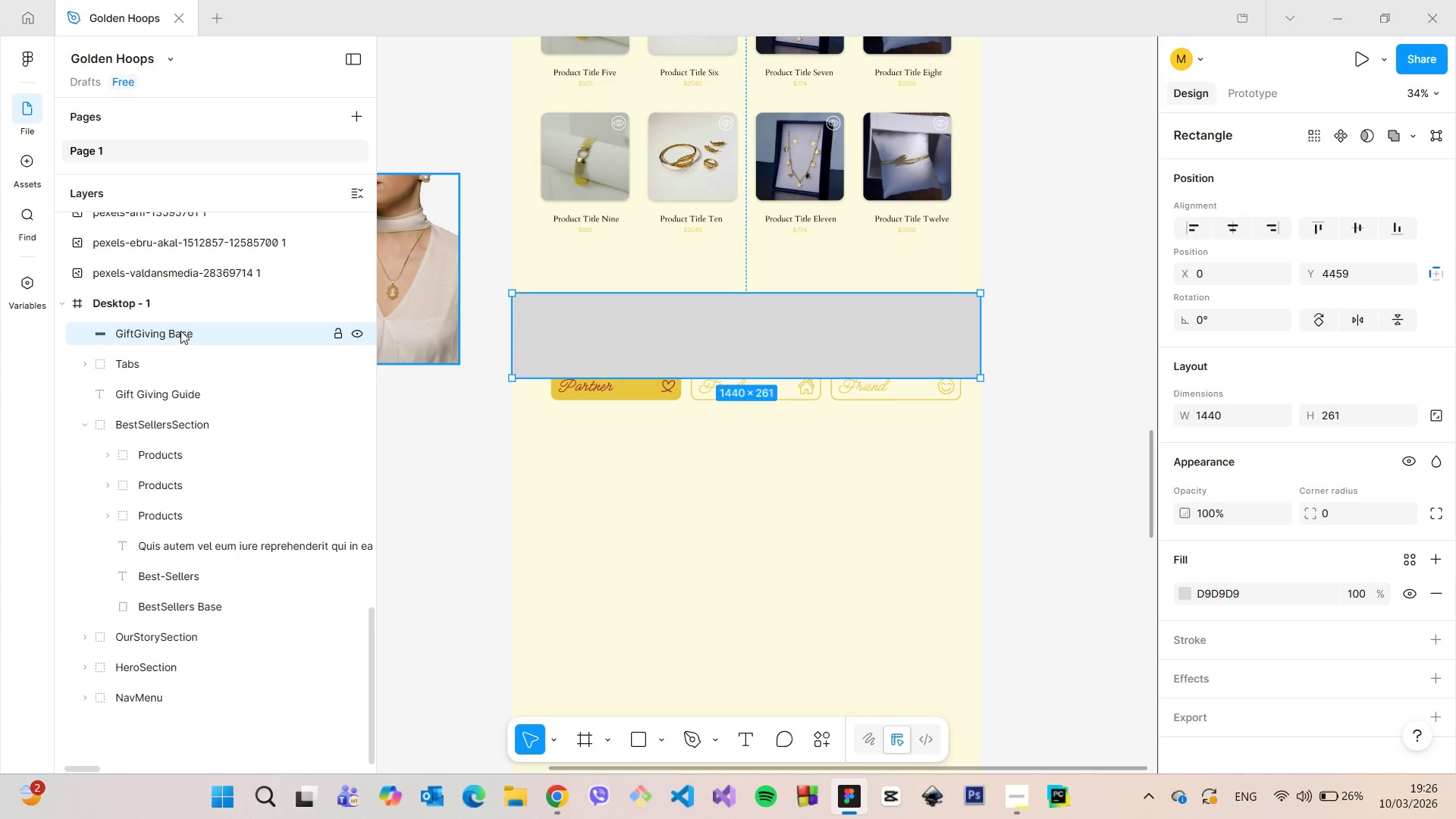 
left_click_drag(start_coordinate=[180, 331], to_coordinate=[186, 403])
 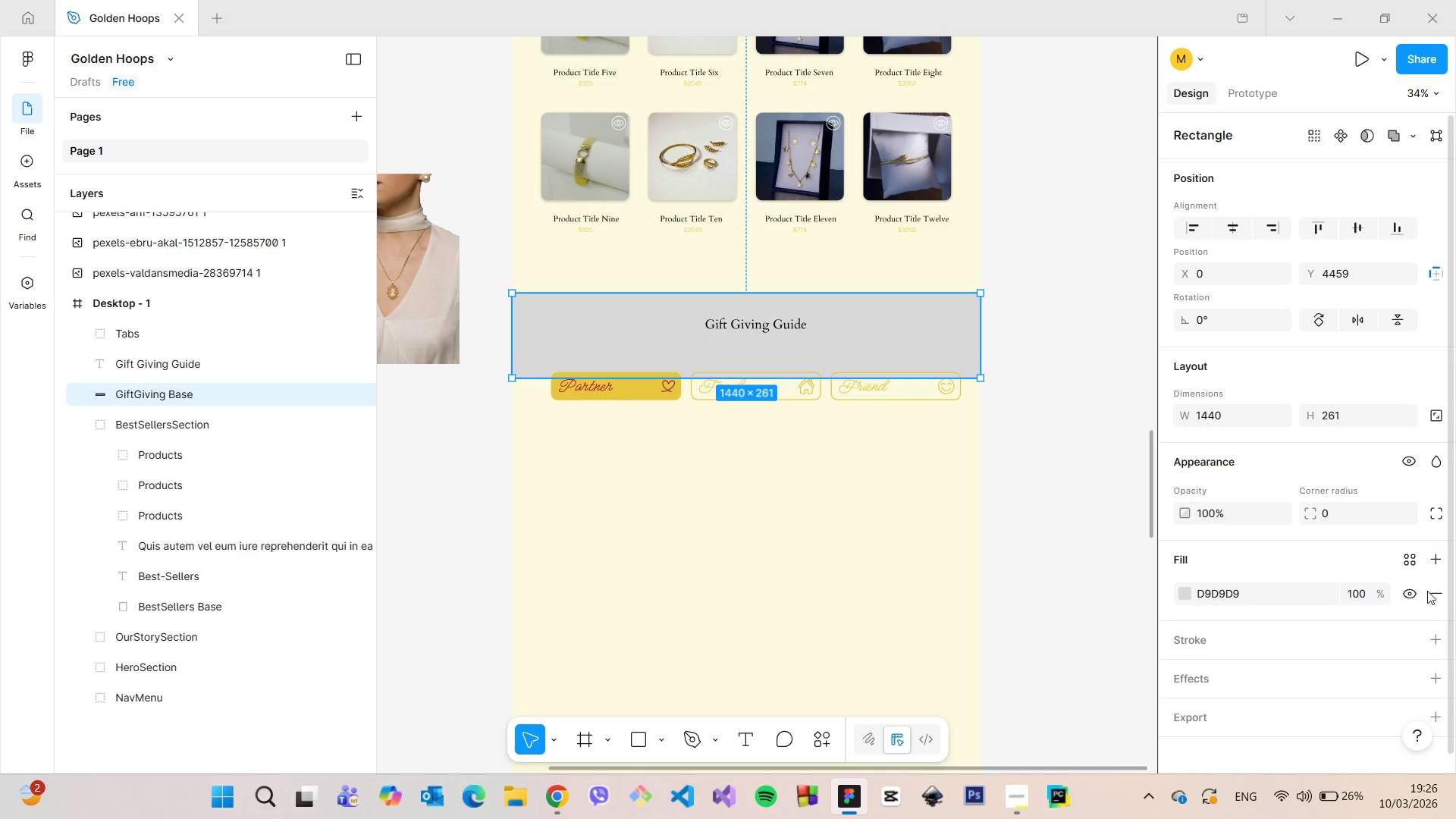 
left_click([1439, 596])
 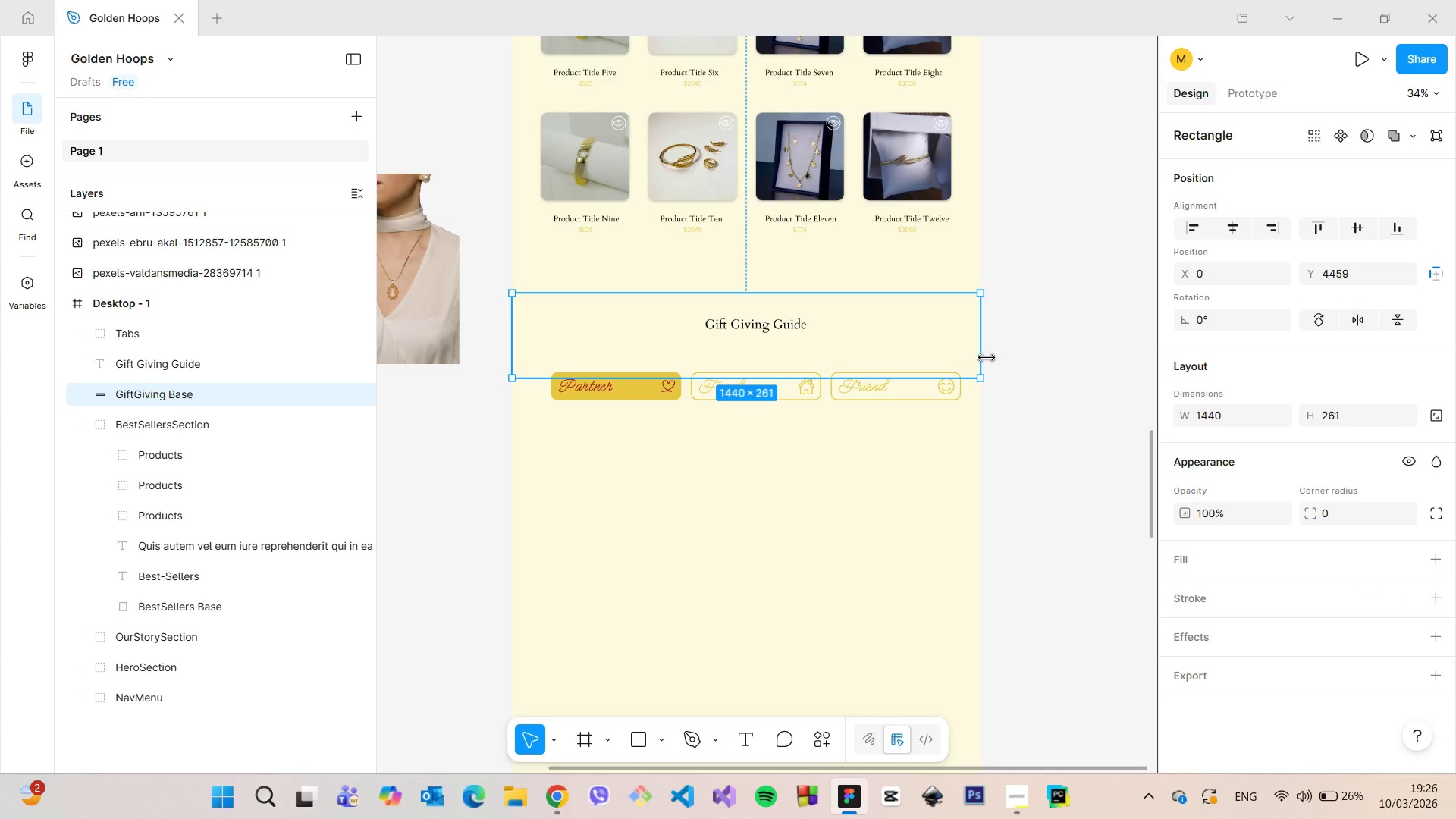 
left_click_drag(start_coordinate=[965, 376], to_coordinate=[987, 667])
 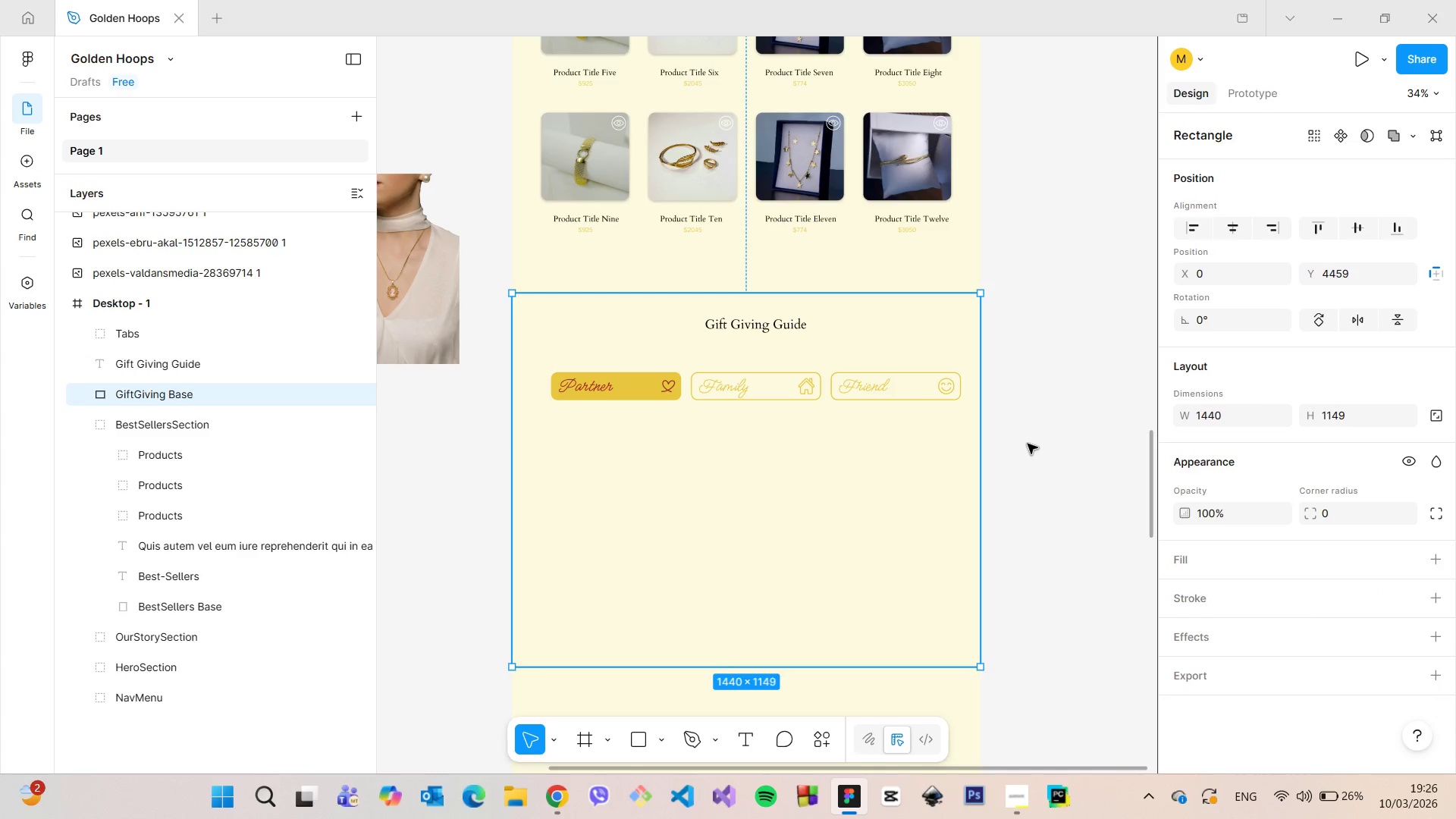 
left_click([1028, 444])
 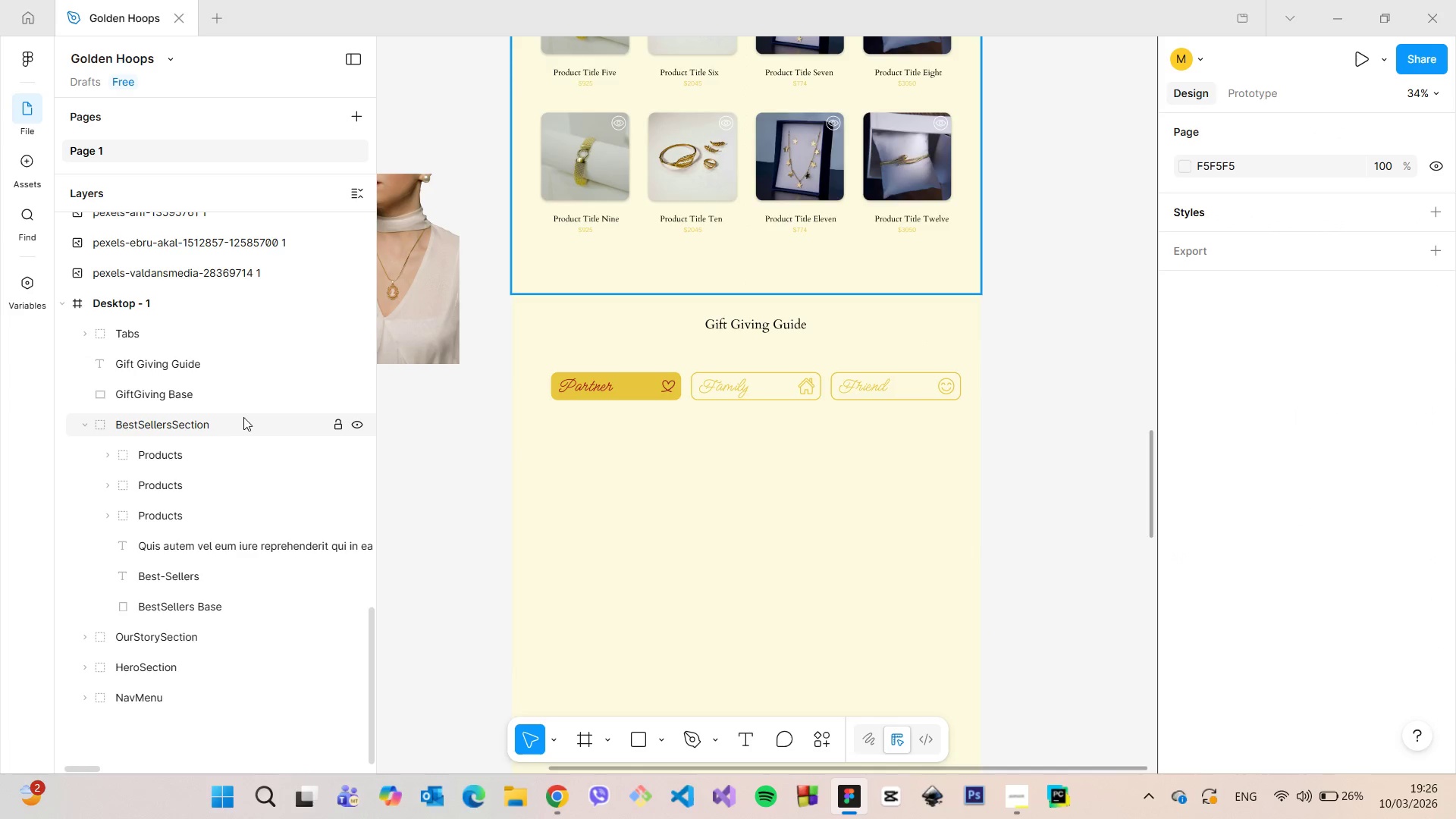 
left_click([86, 426])
 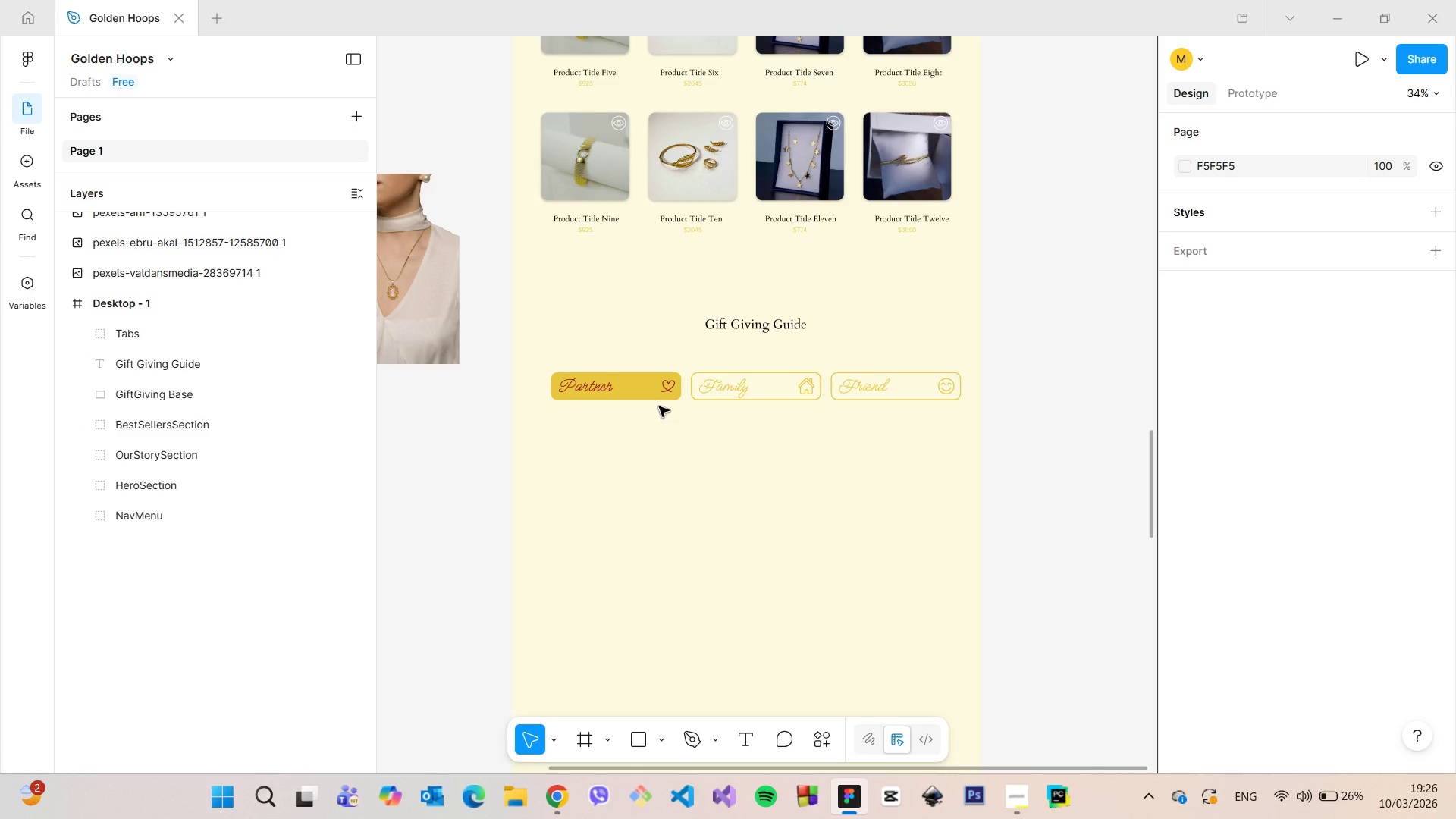 
left_click([660, 394])
 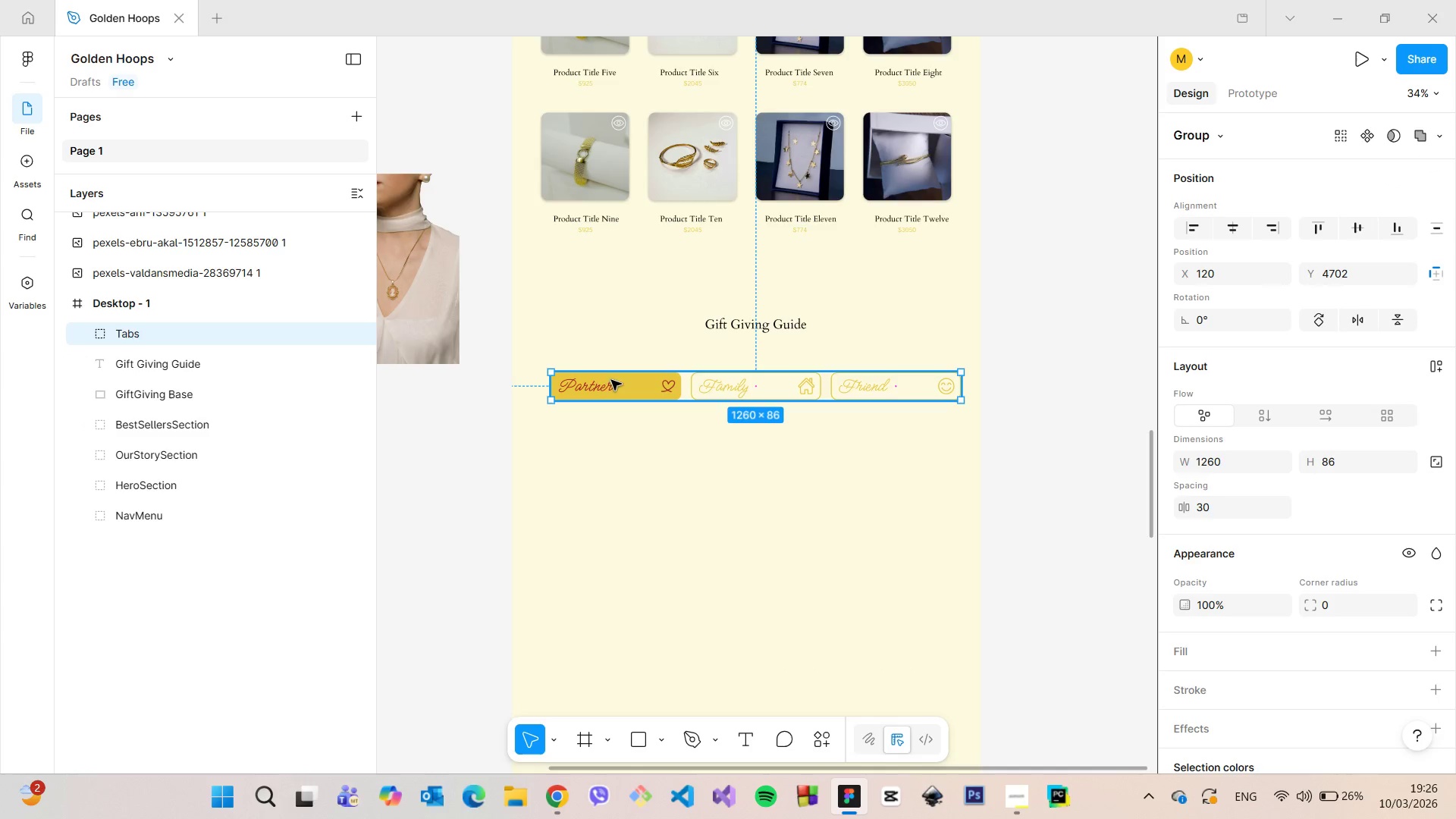 
hold_key(key=AltLeft, duration=1.14)
 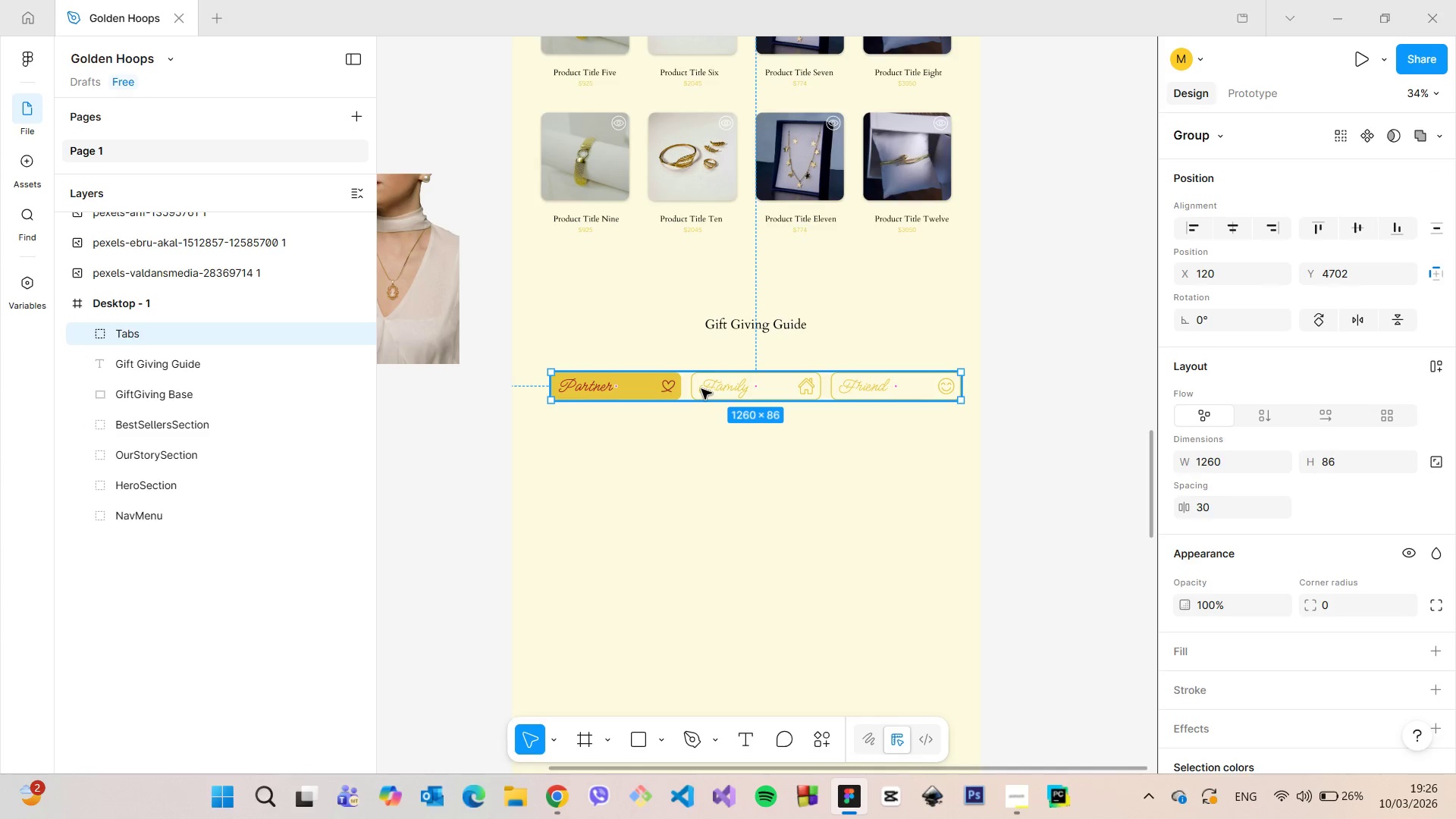 
hold_key(key=AltLeft, duration=2.55)
left_click_drag(start_coordinate=[703, 389], to_coordinate=[698, 389])
 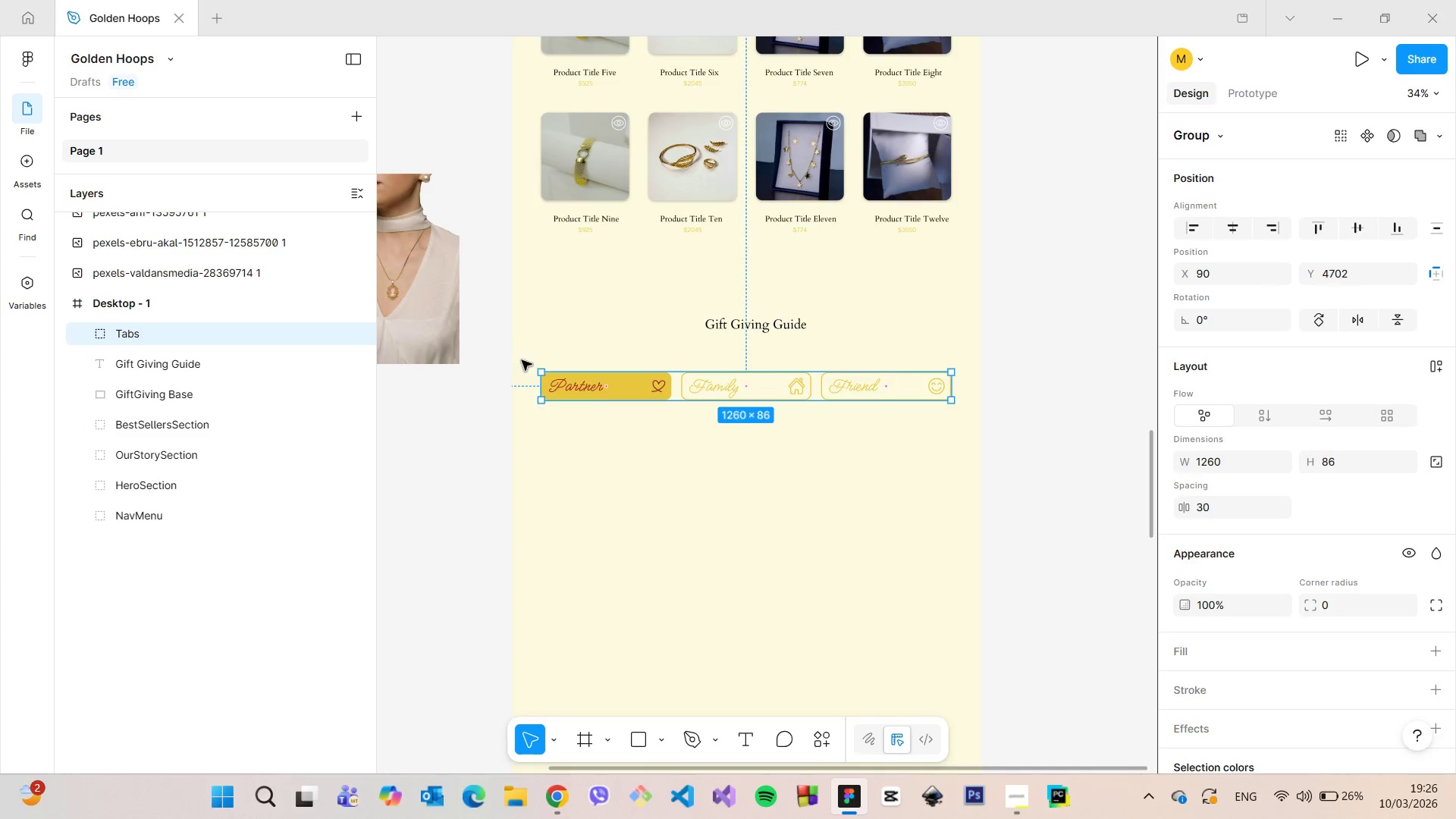 
hold_key(key=AltLeft, duration=0.97)
 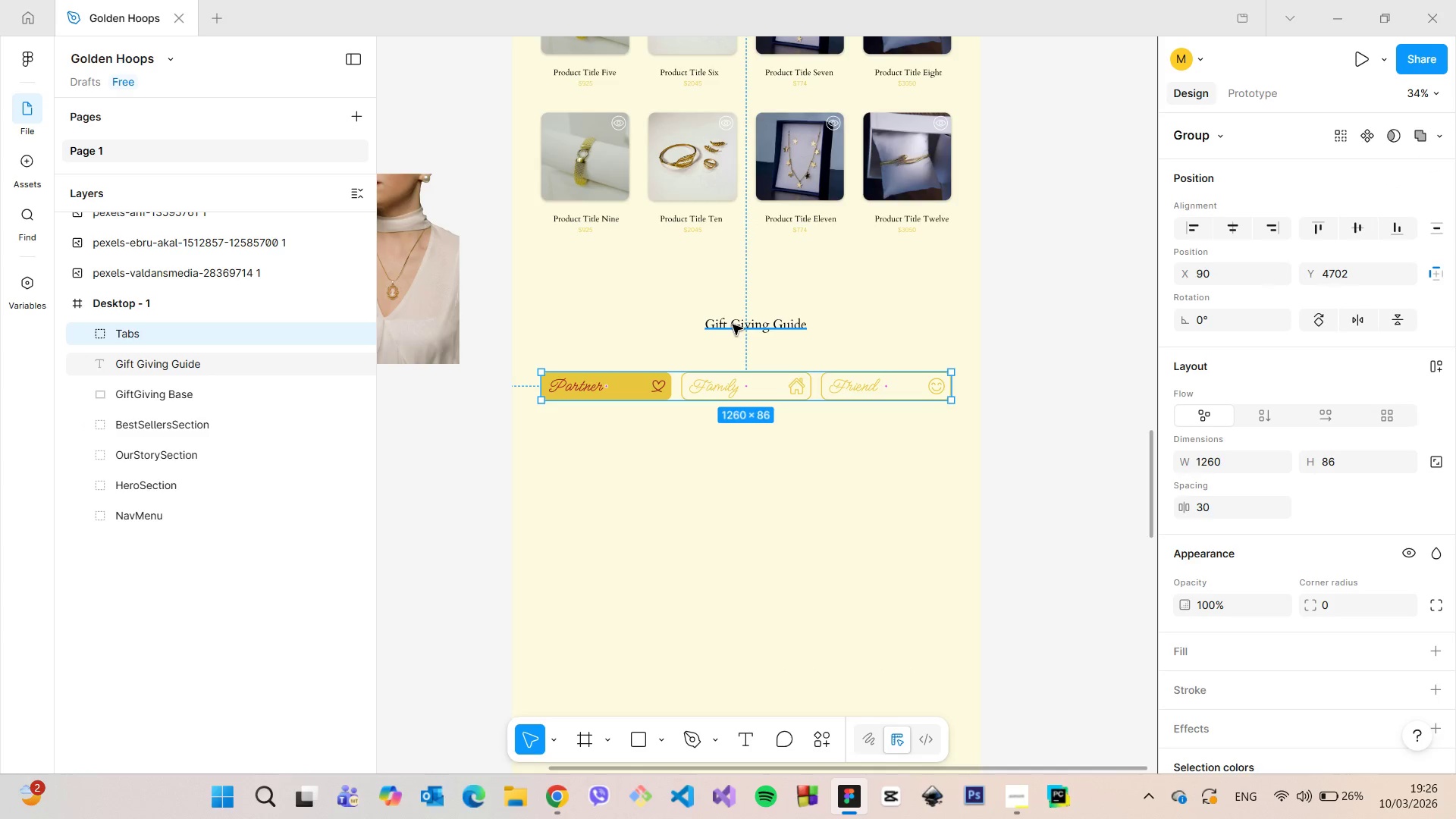 
left_click([733, 325])
 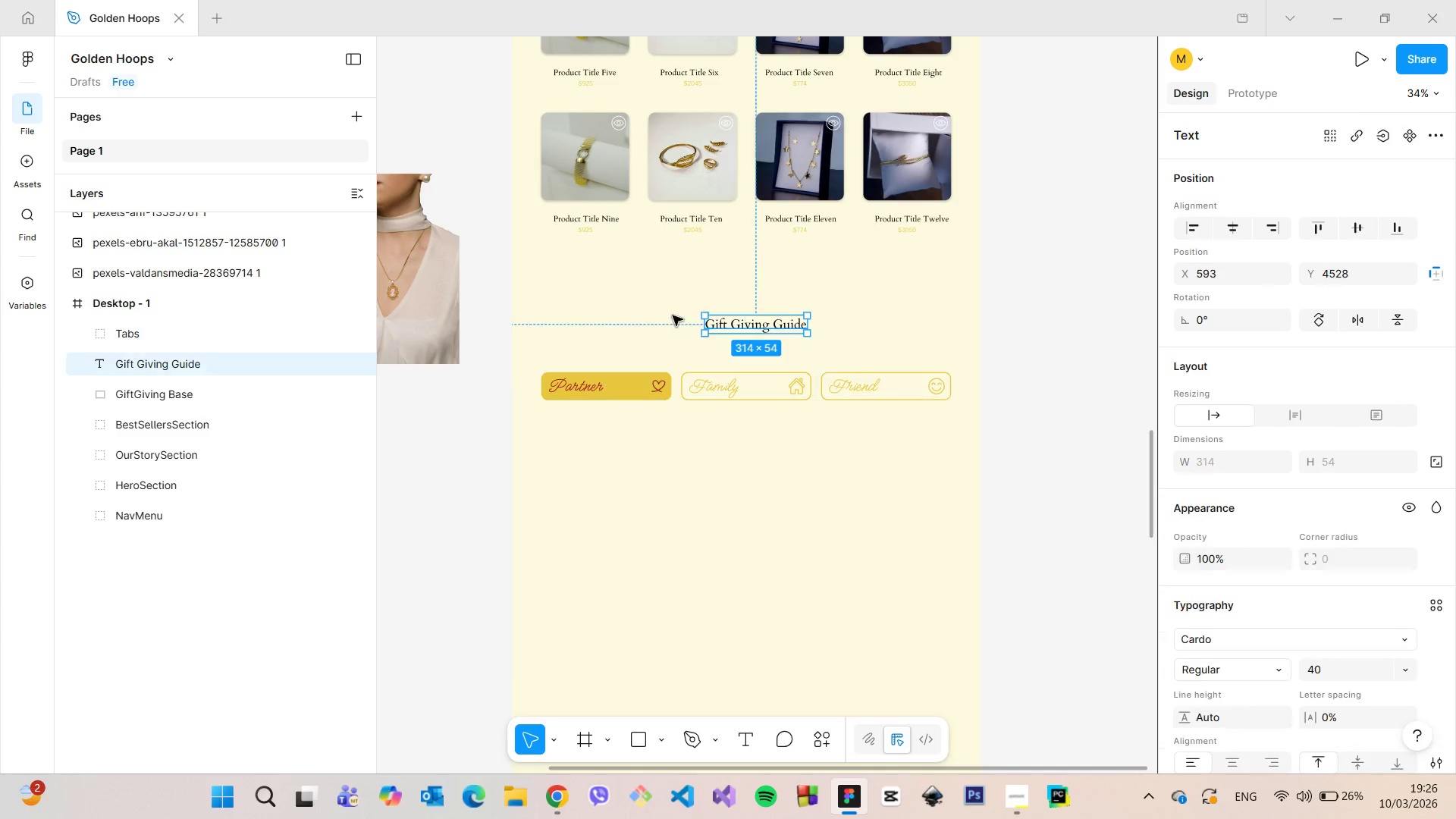 
hold_key(key=AltLeft, duration=1.14)
 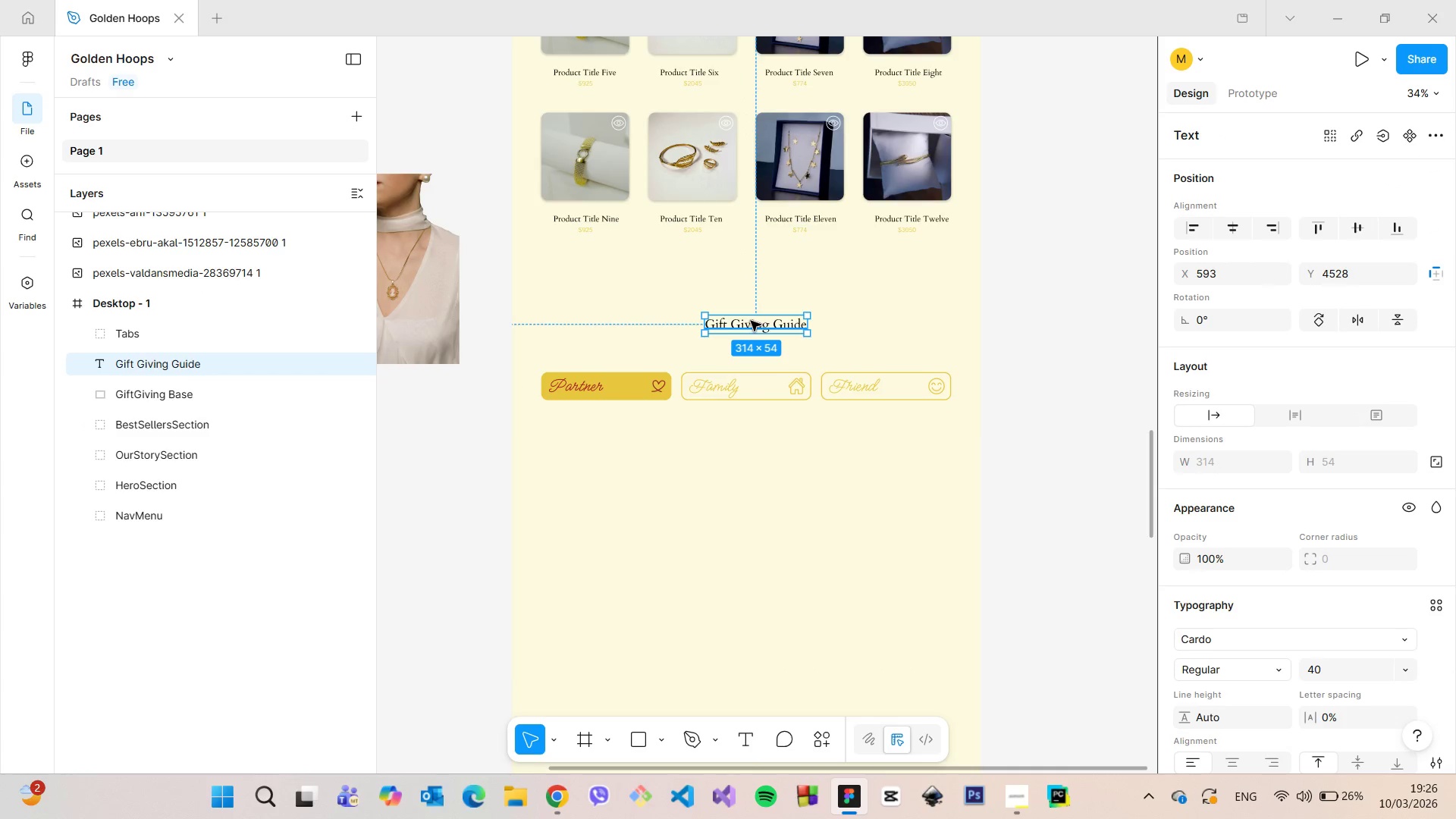 
left_click_drag(start_coordinate=[751, 321], to_coordinate=[741, 322])
 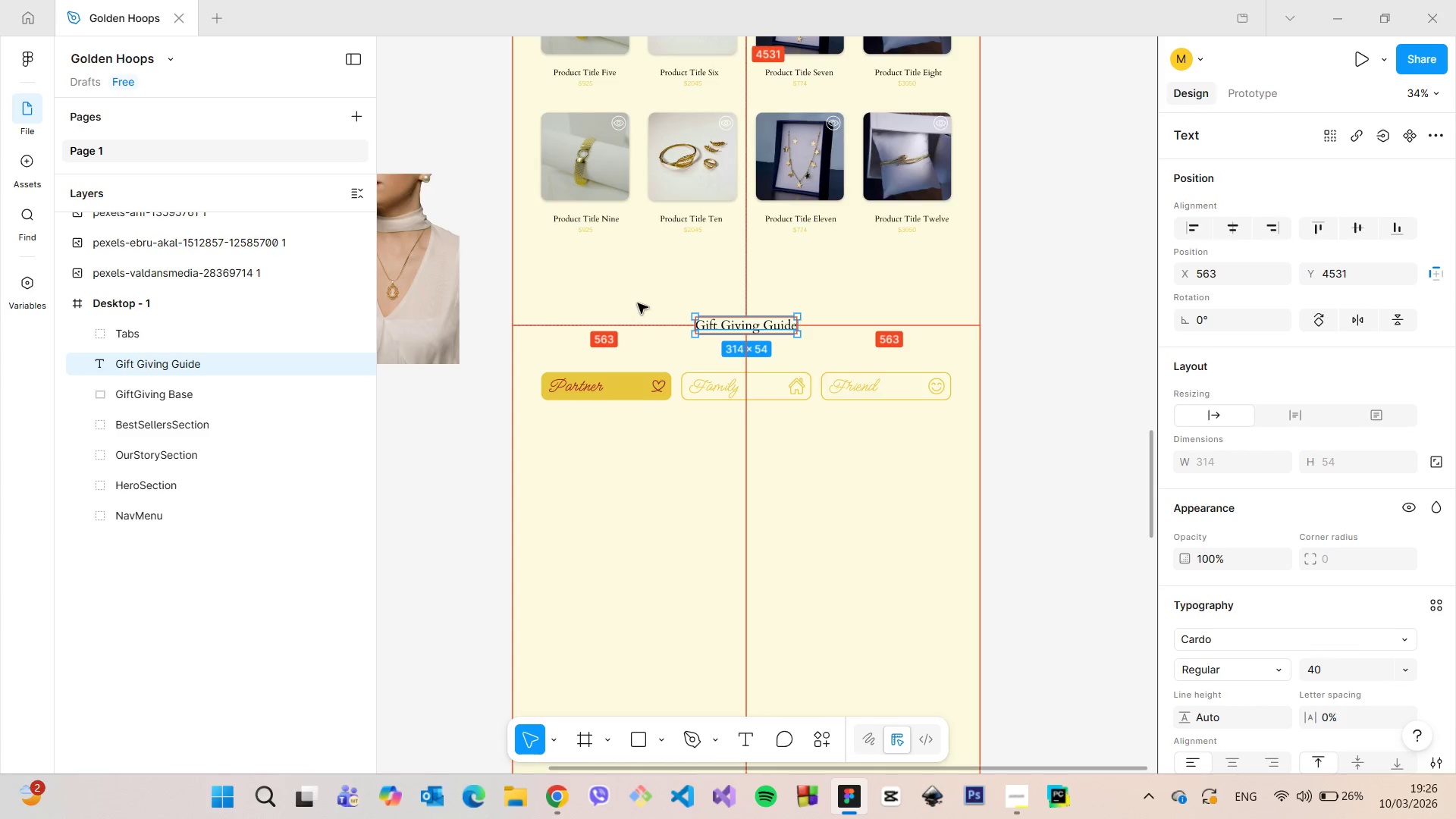 
hold_key(key=AltLeft, duration=1.42)
 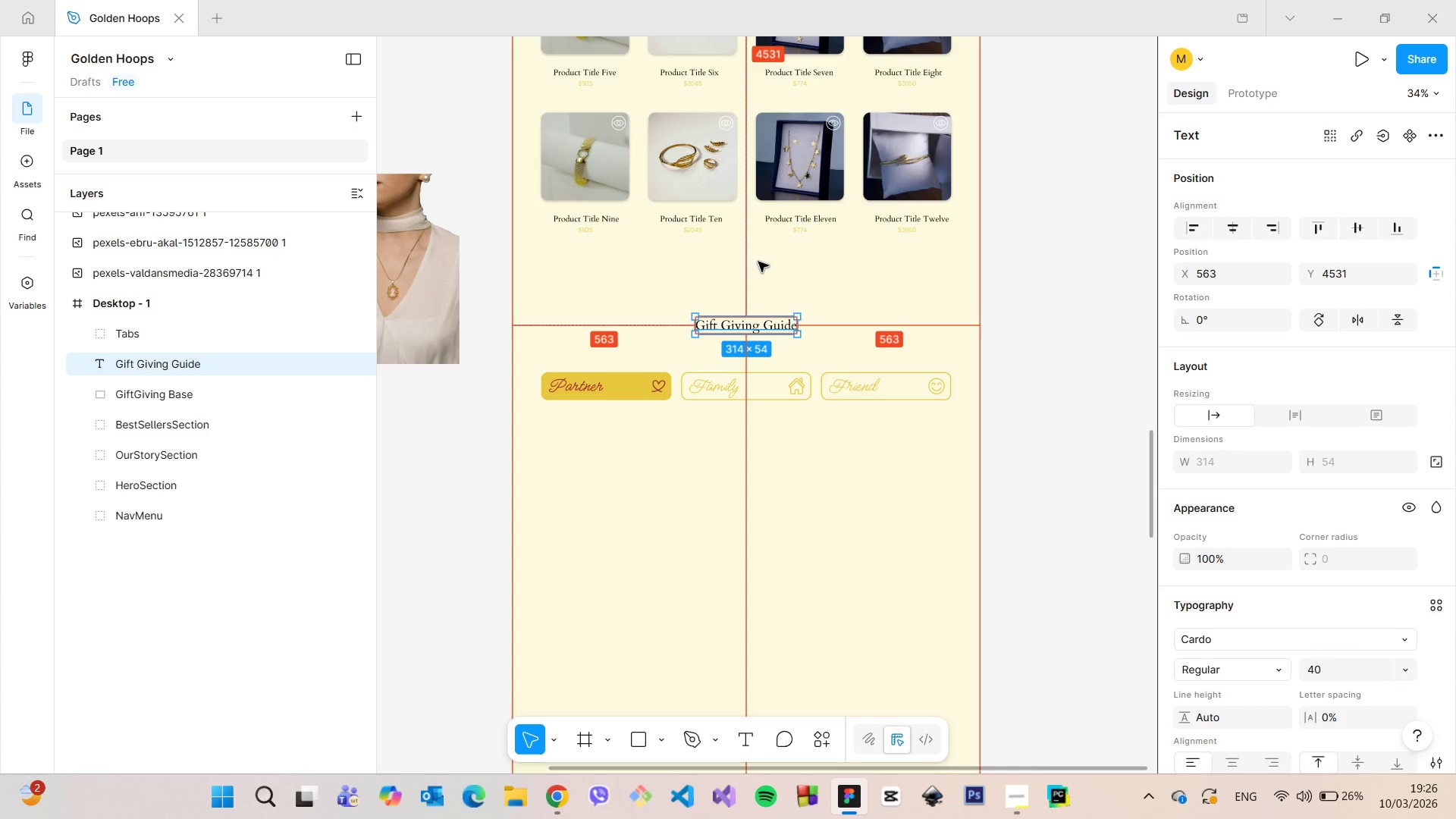 
hold_key(key=AltLeft, duration=1.5)
 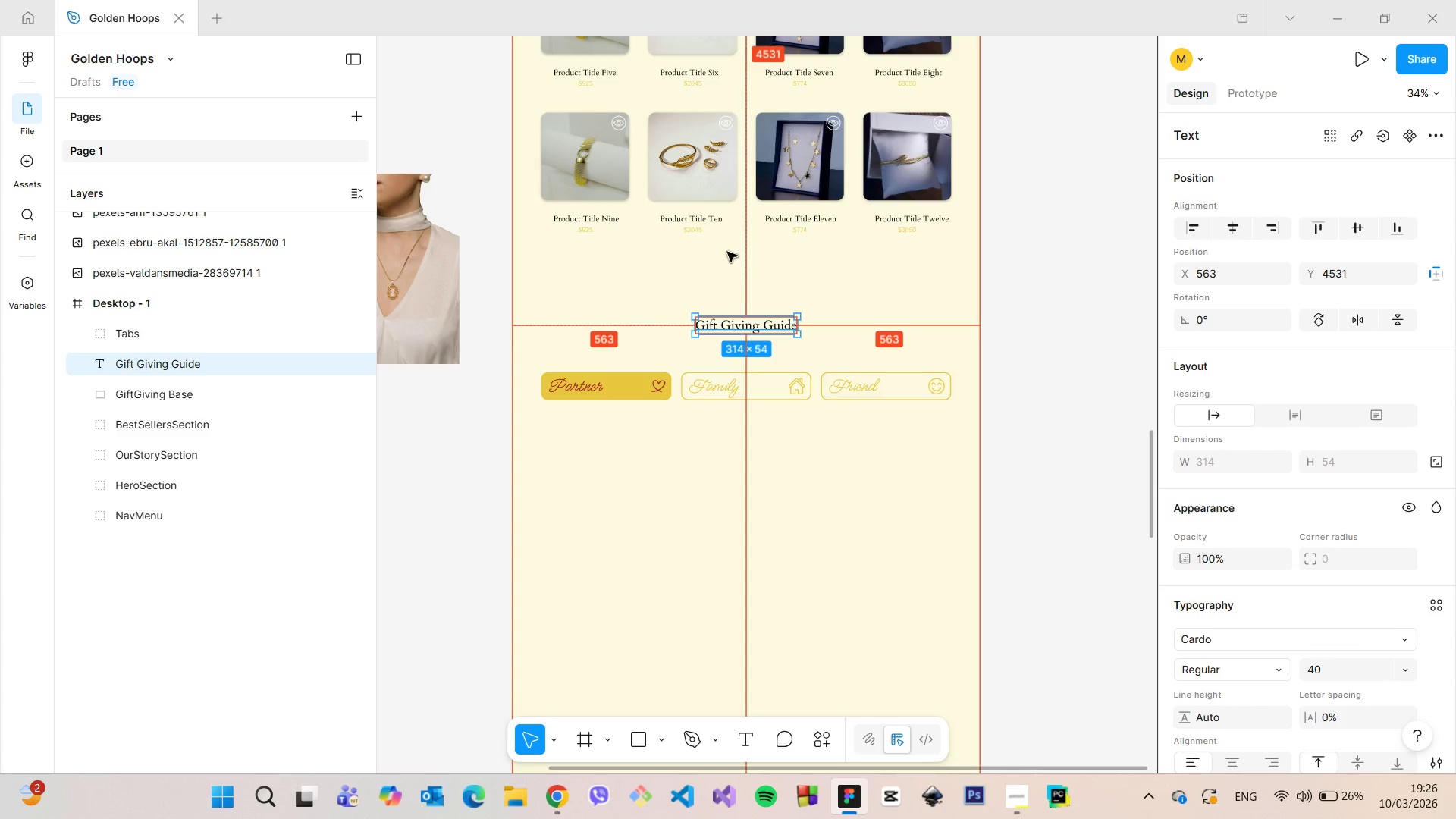 
hold_key(key=AltLeft, duration=1.51)
 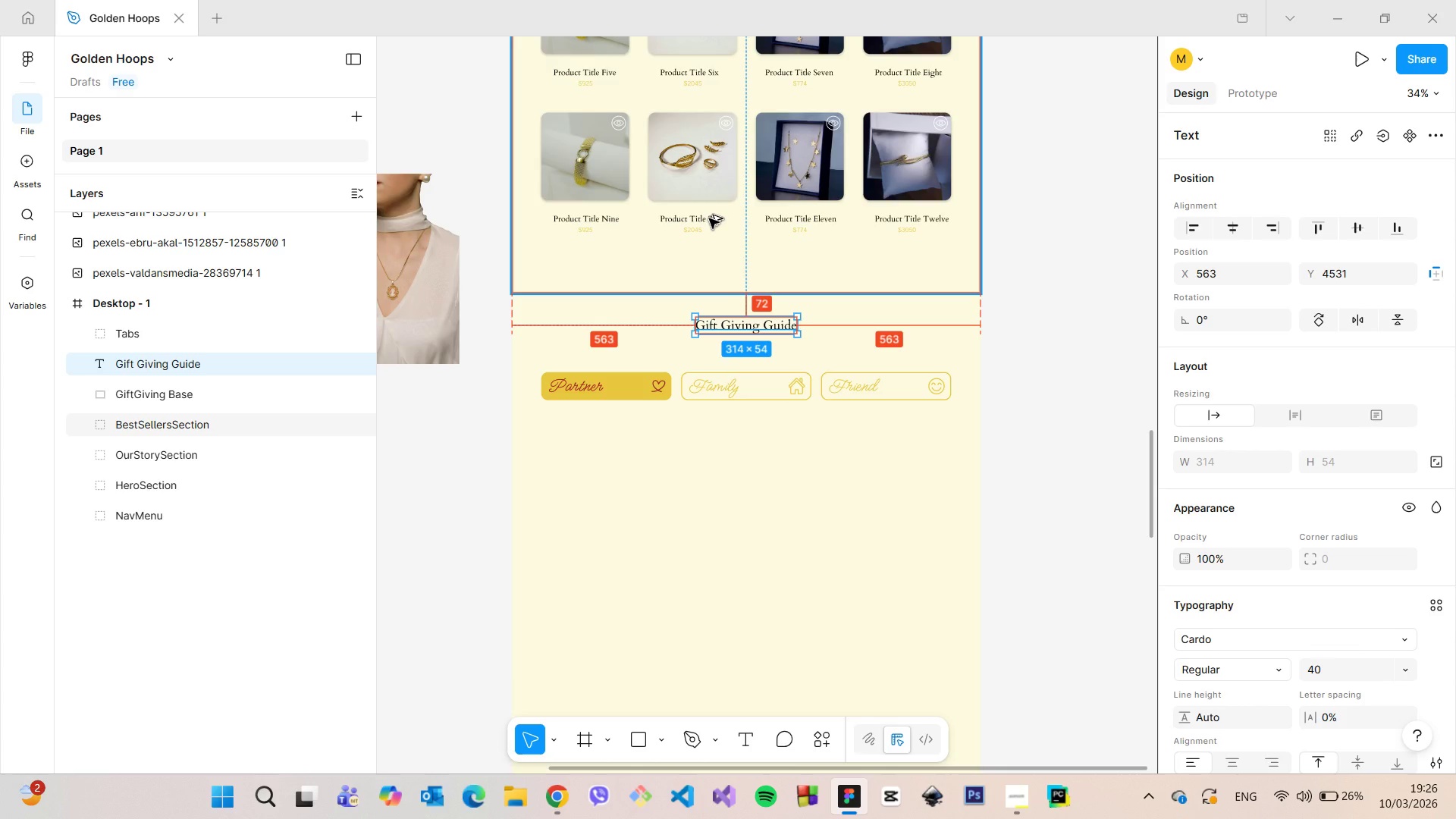 
hold_key(key=AltLeft, duration=1.5)
 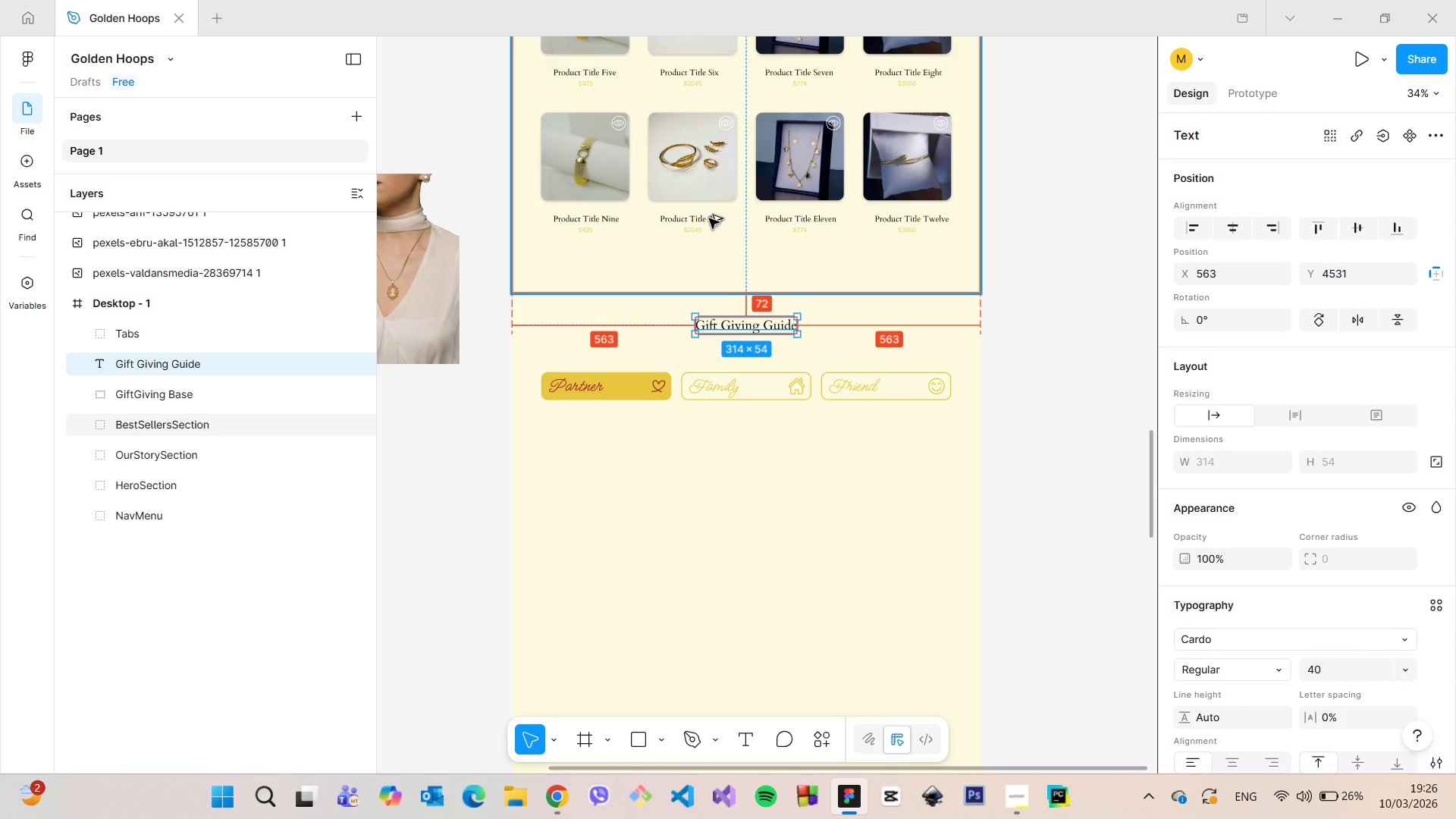 
hold_key(key=AltLeft, duration=1.52)
 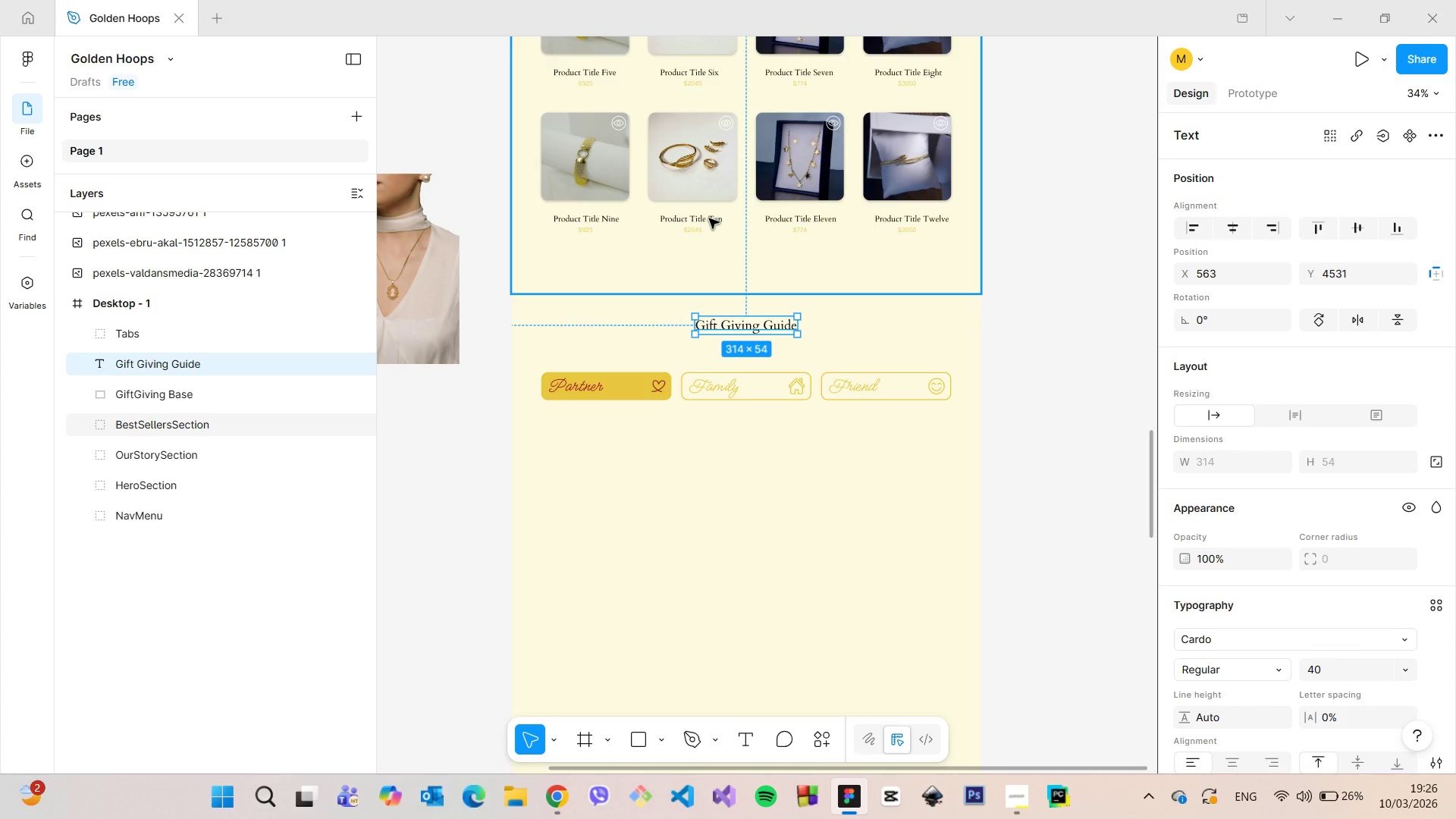 
hold_key(key=AltLeft, duration=0.64)
 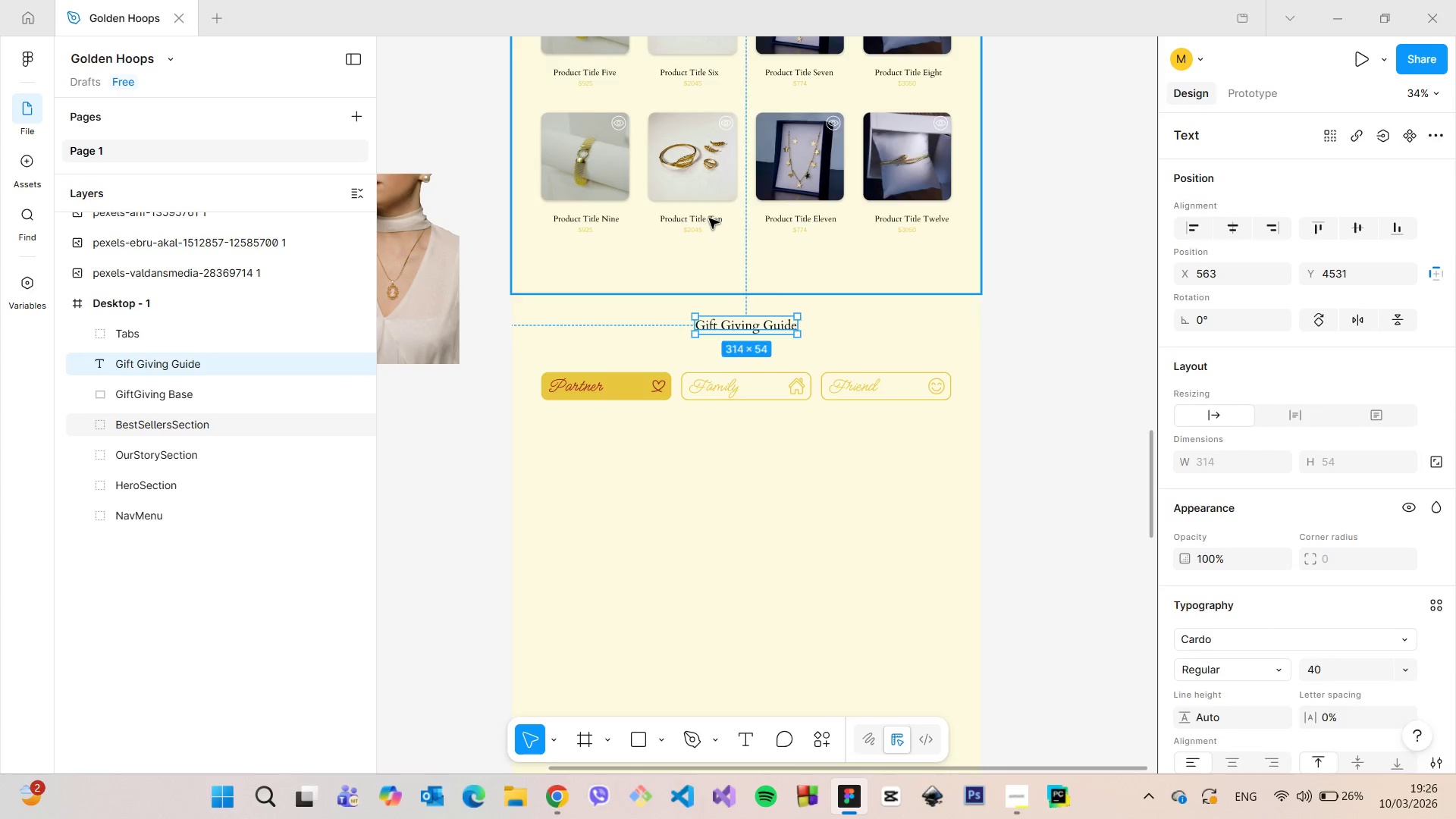 
double_click([709, 218])
 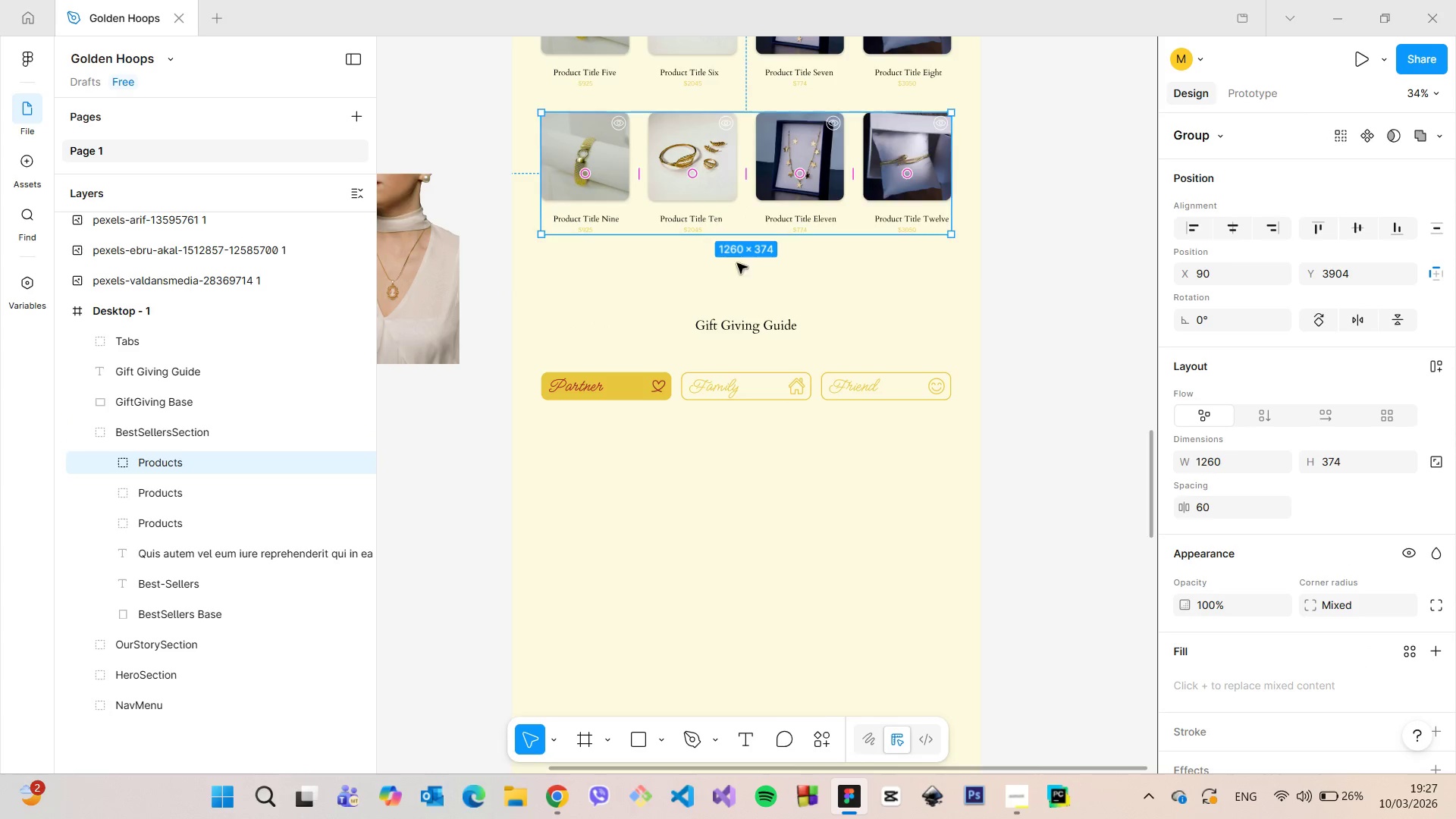 
hold_key(key=AltLeft, duration=1.5)
 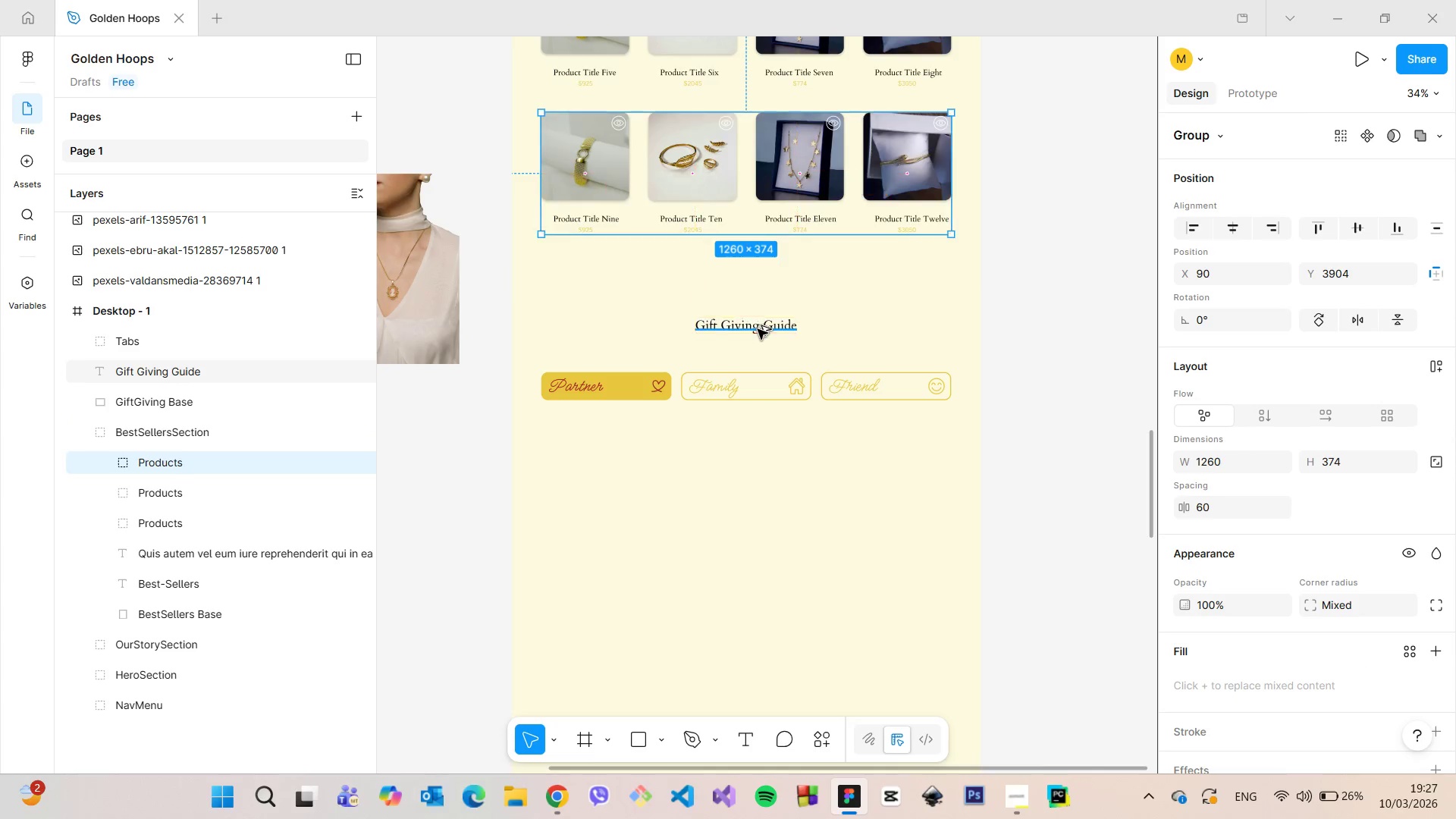 
key(Alt+AltLeft)
 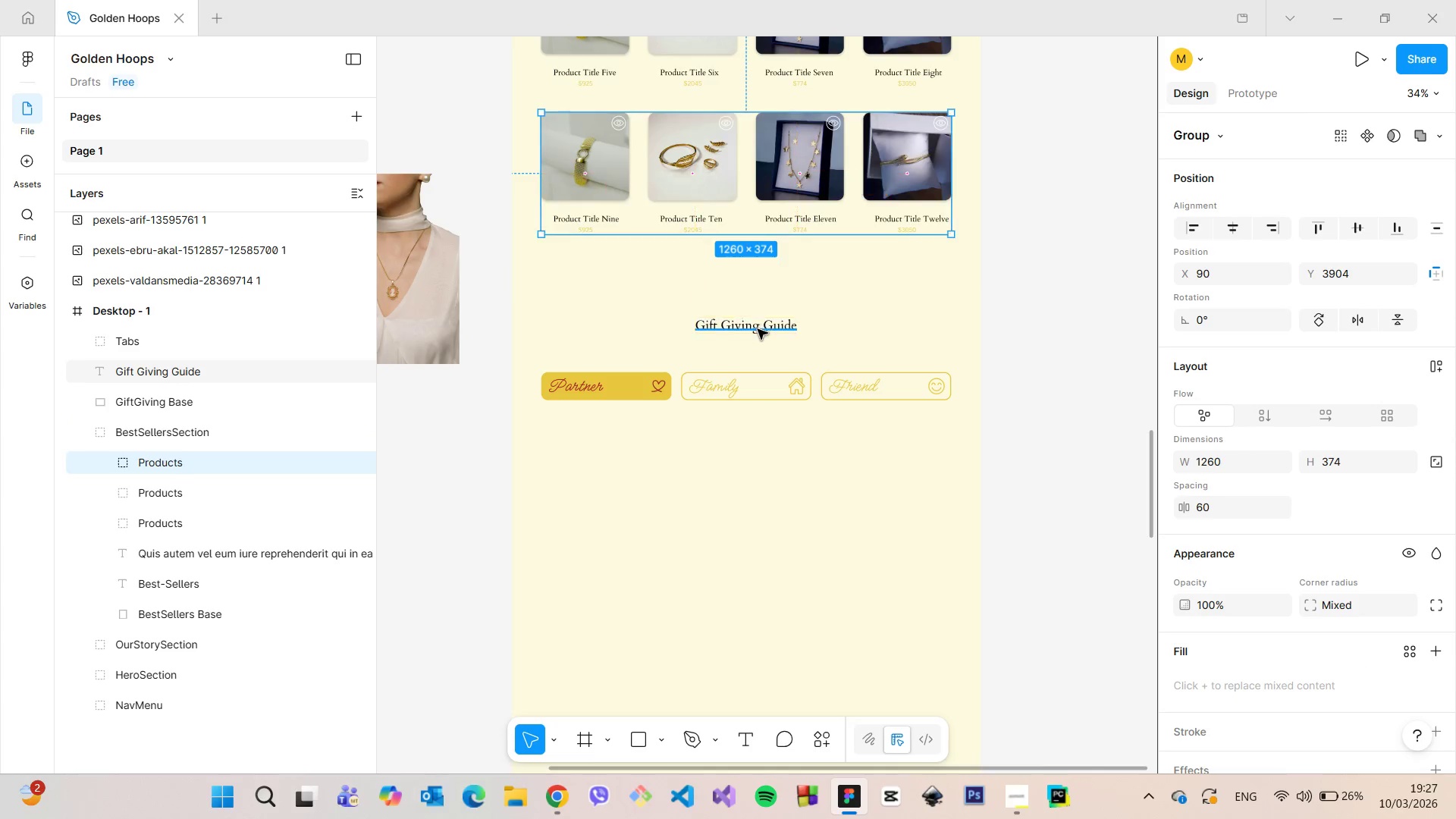 
key(Alt+AltLeft)
 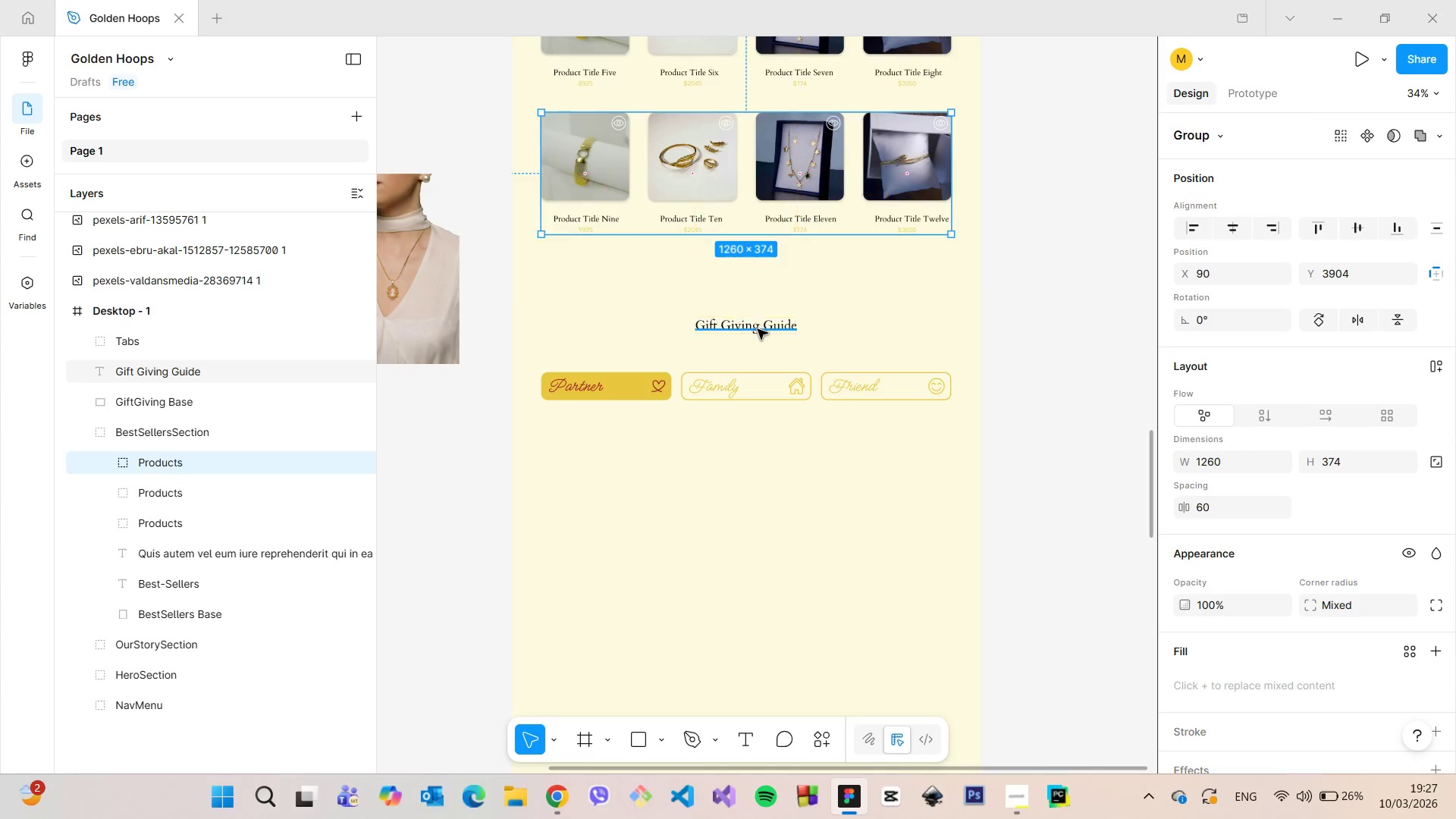 
key(Alt+AltLeft)
 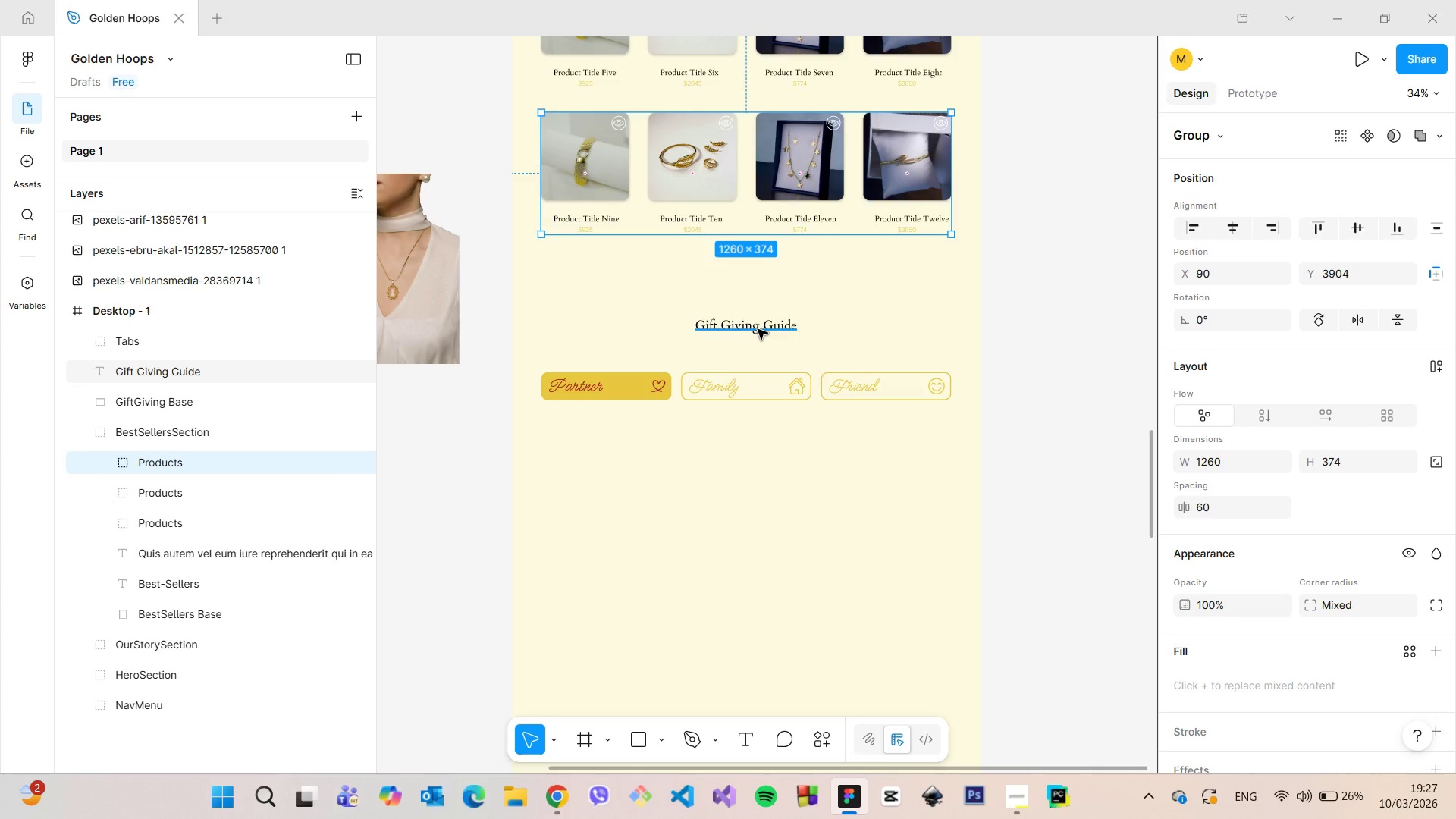 
key(Alt+AltLeft)
 